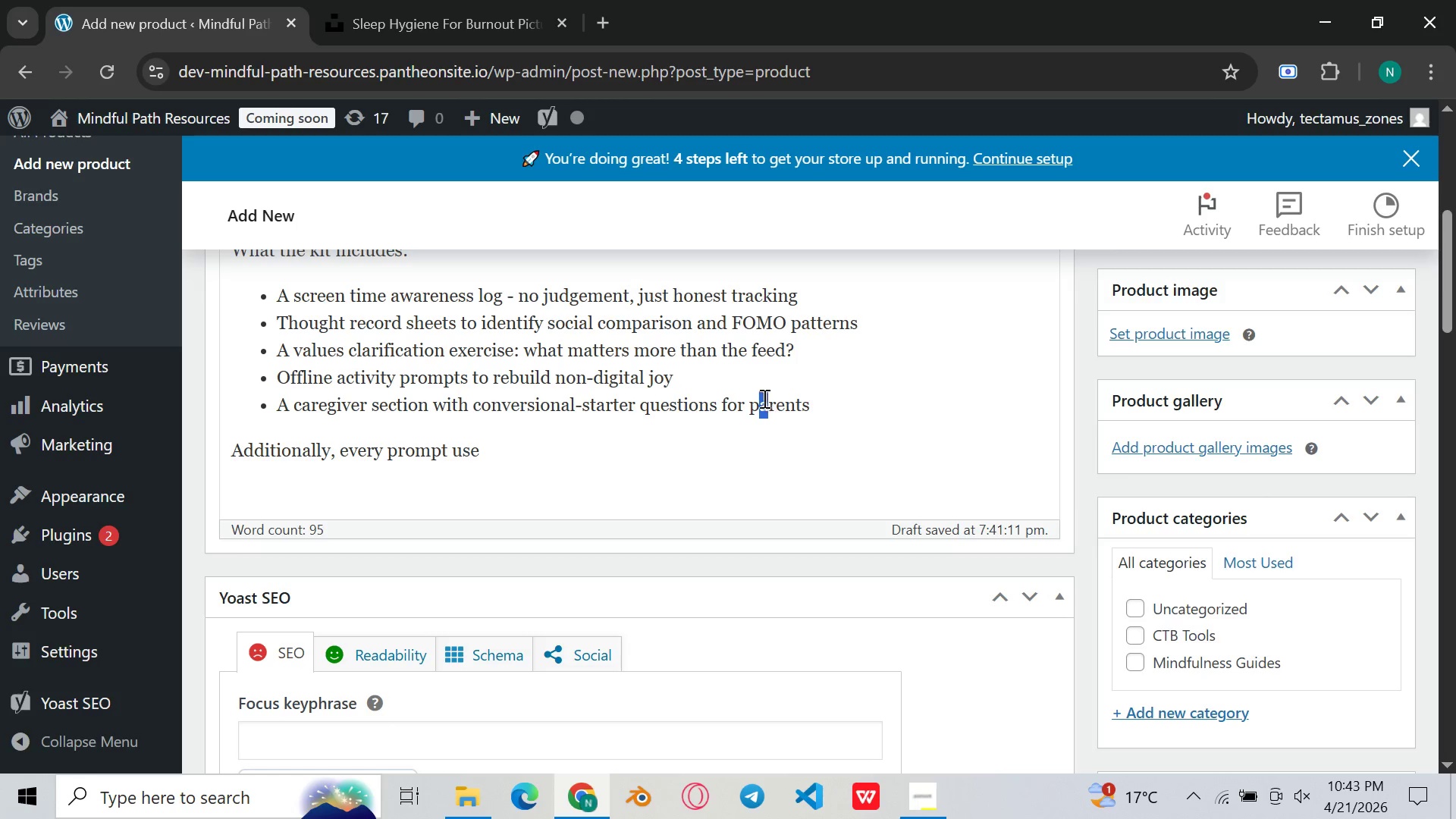 
left_click([761, 395])
 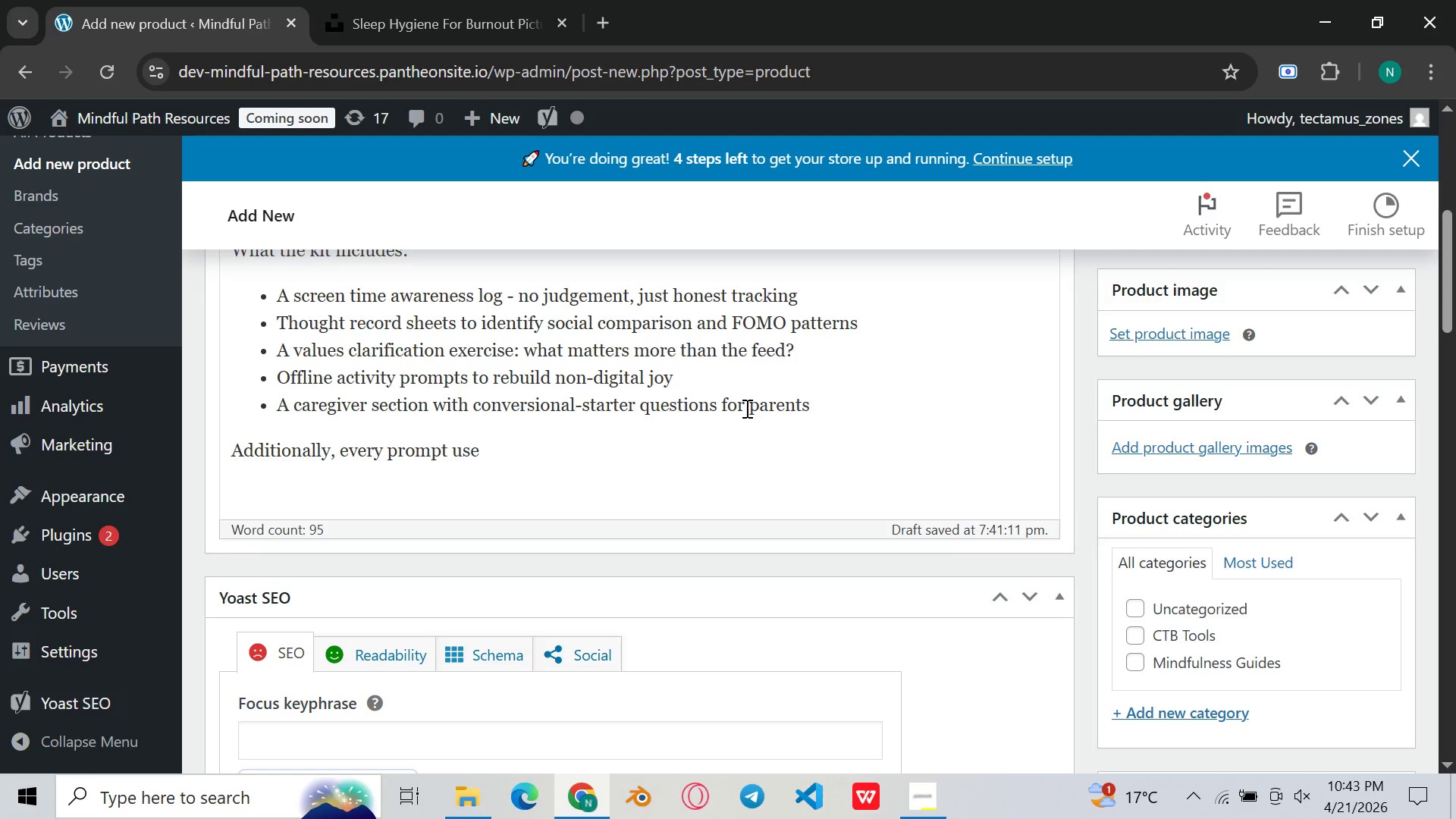 
left_click([745, 408])
 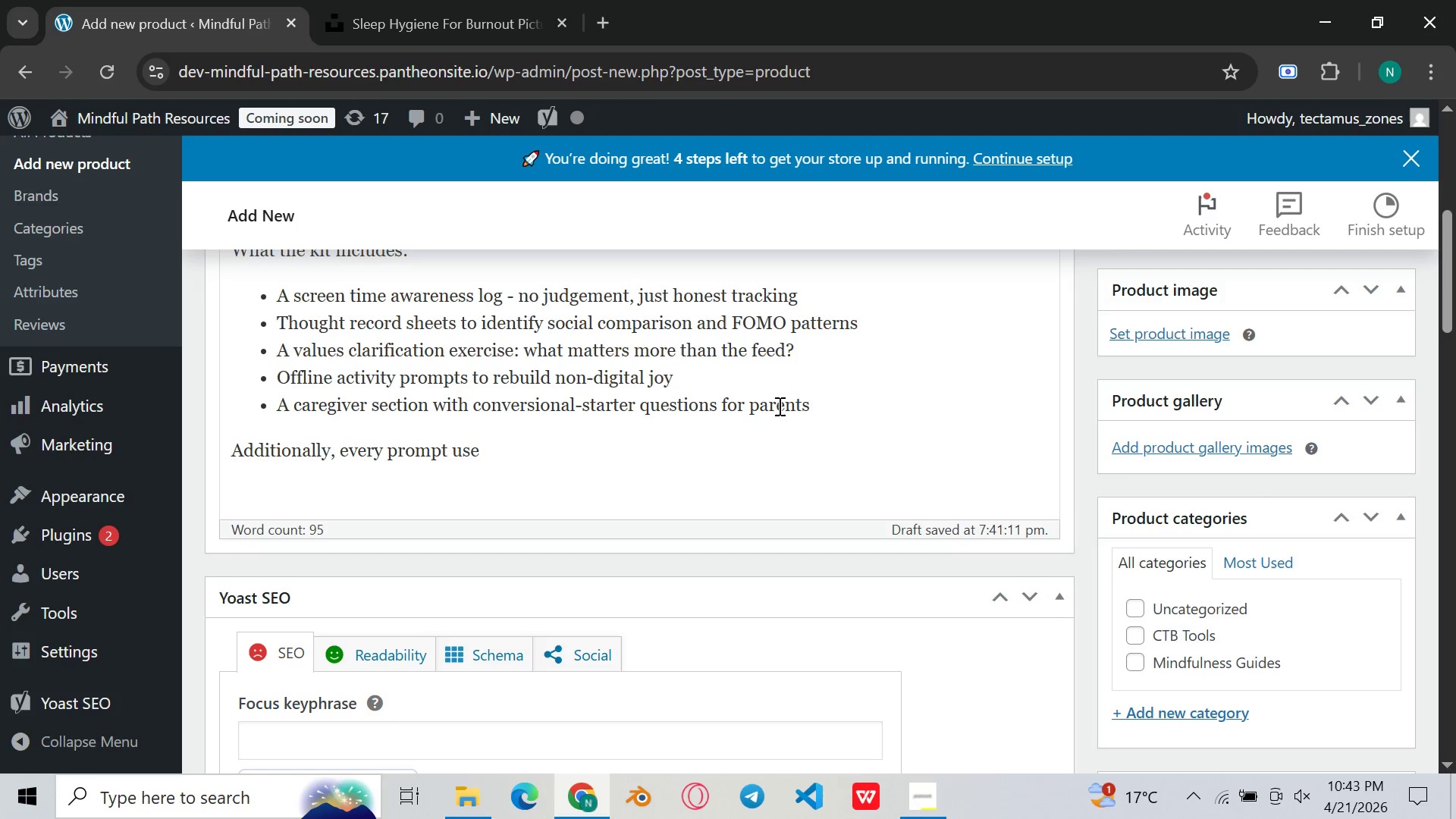 
left_click([779, 408])
 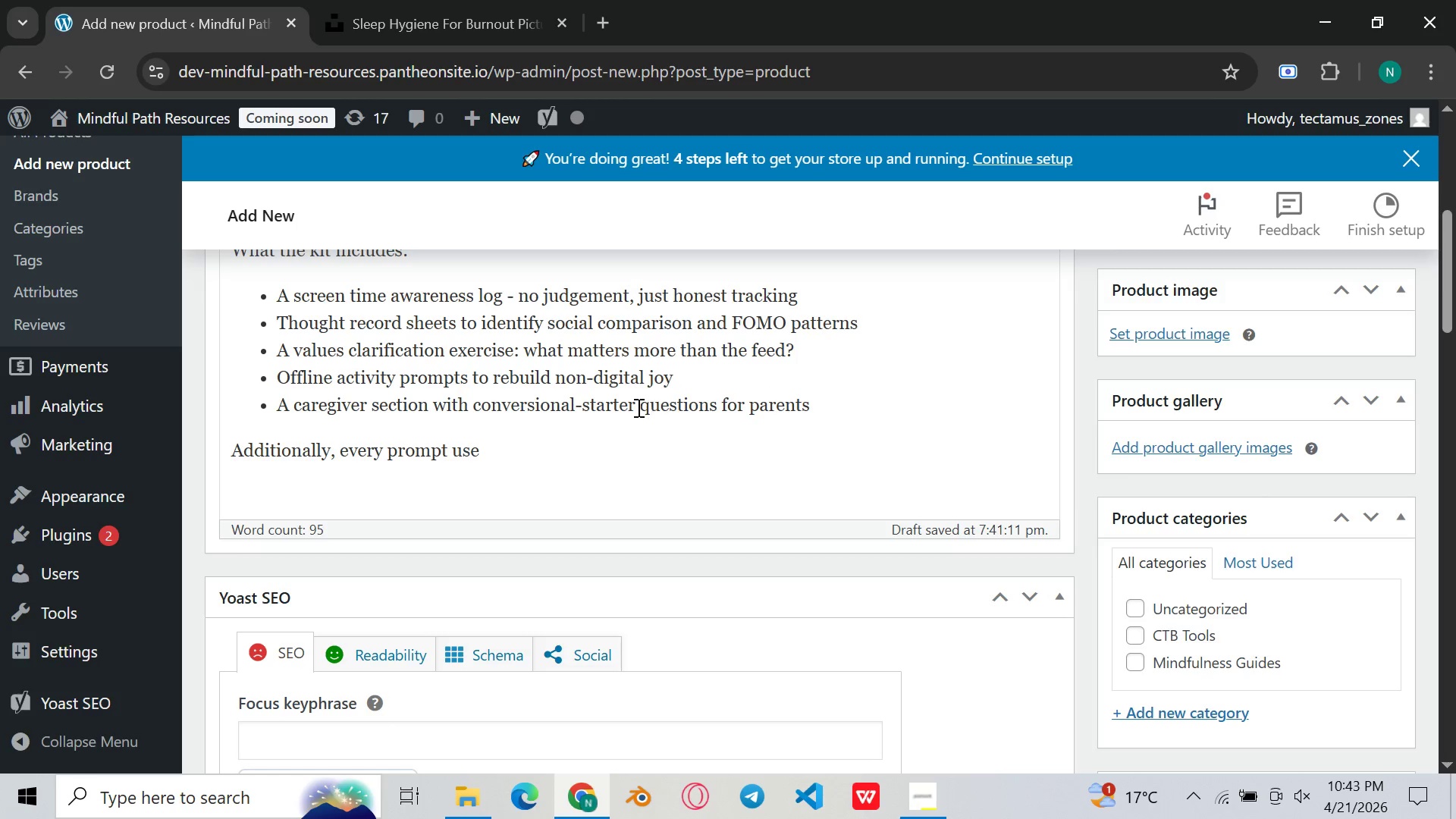 
left_click([521, 447])
 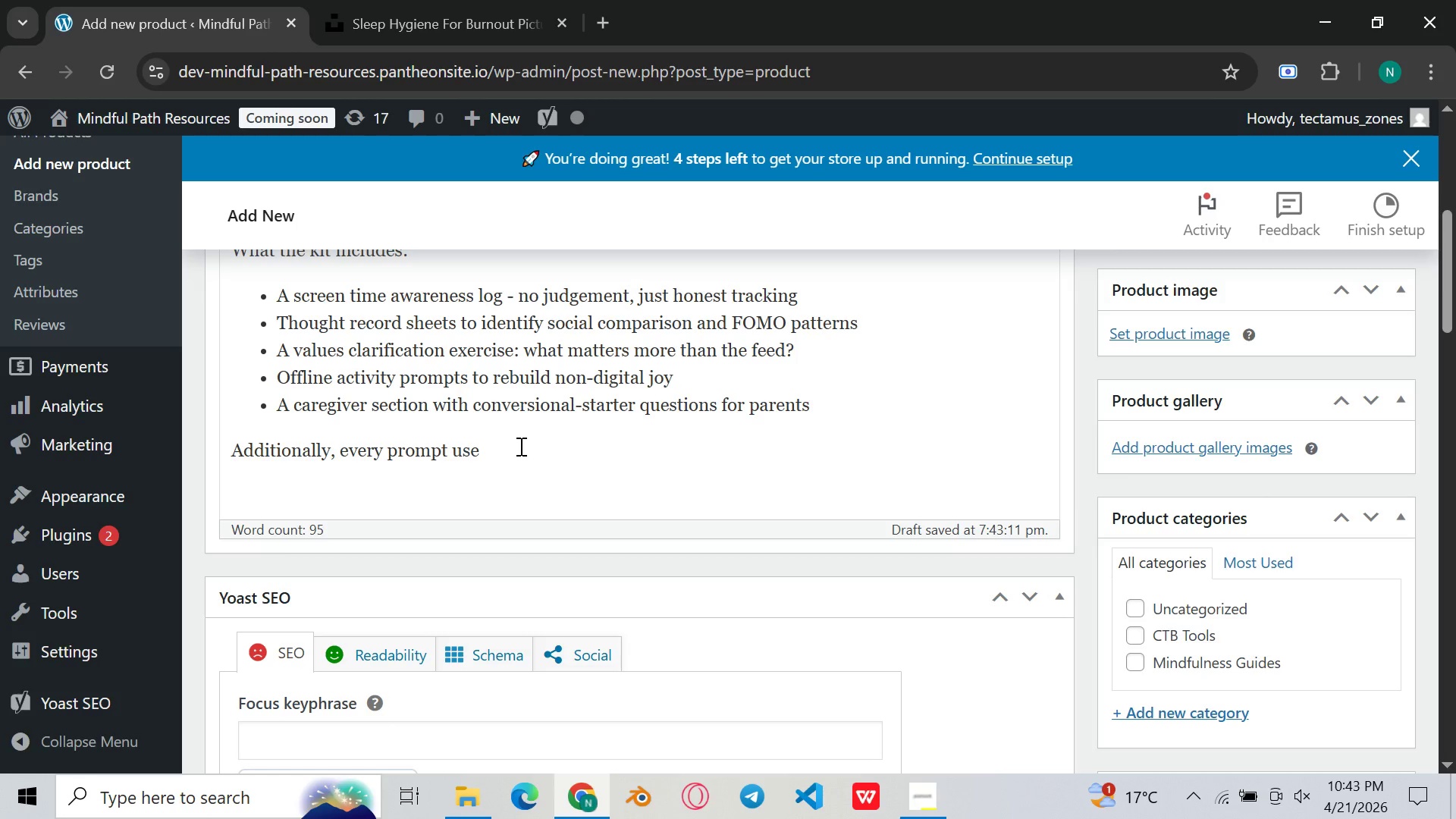 
wait(22.69)
 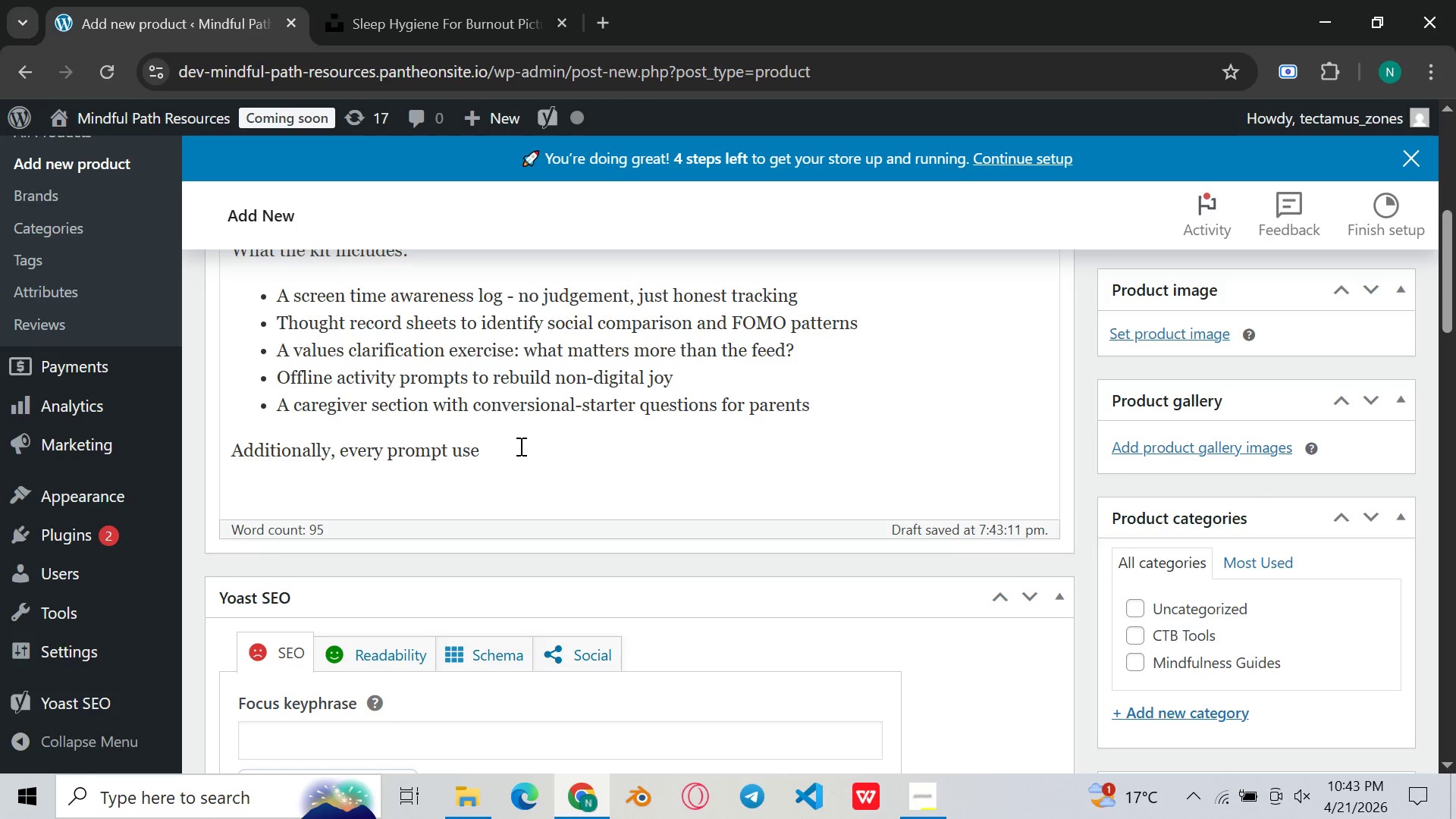 
key(Backspace)
type(s accessible, teen-friendly language. There are no cliniv)
key(Backspace)
type(v)
key(Backspace)
type(cal terms,)
 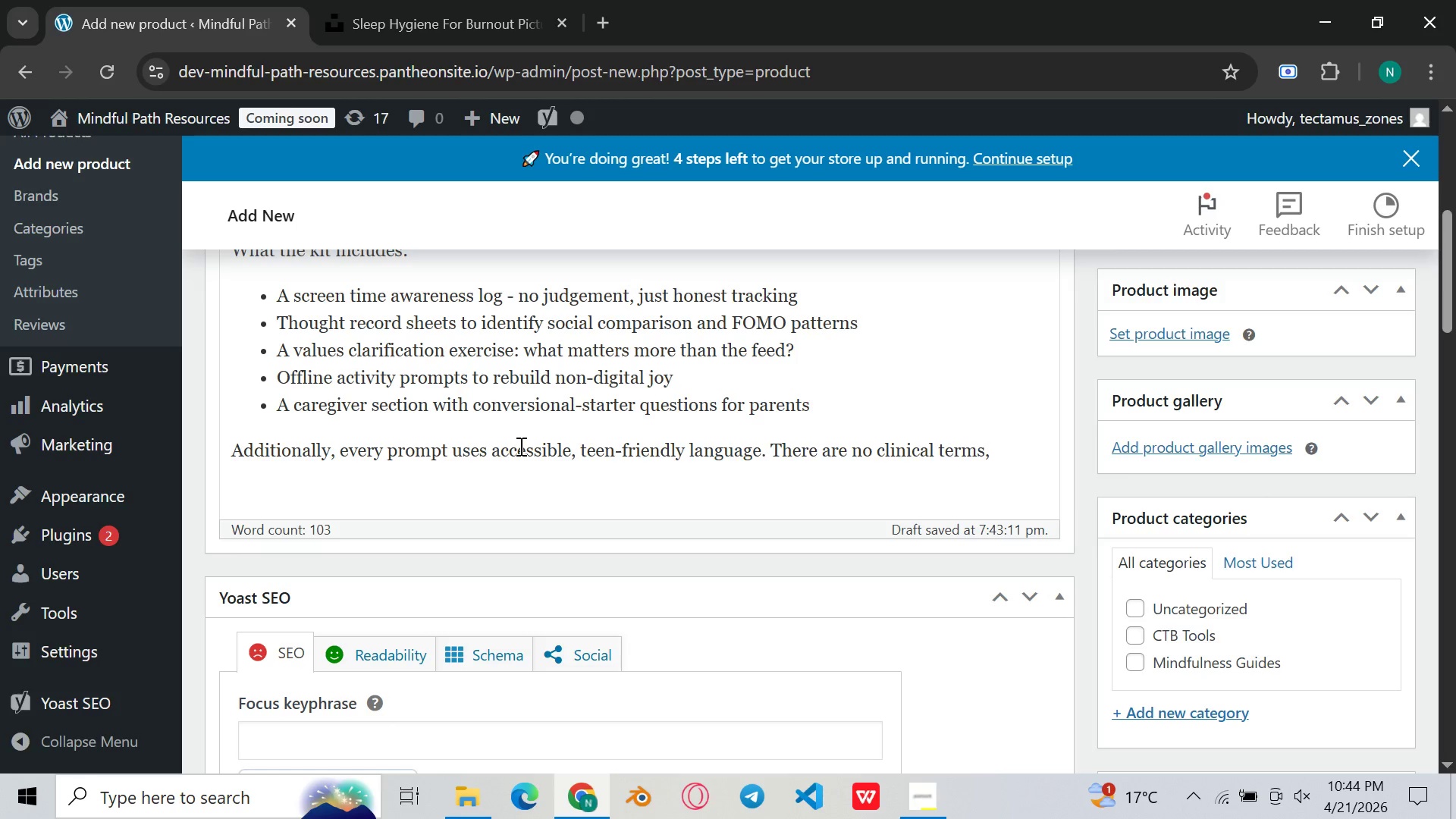 
key(Backspace)
type(. There is no )
 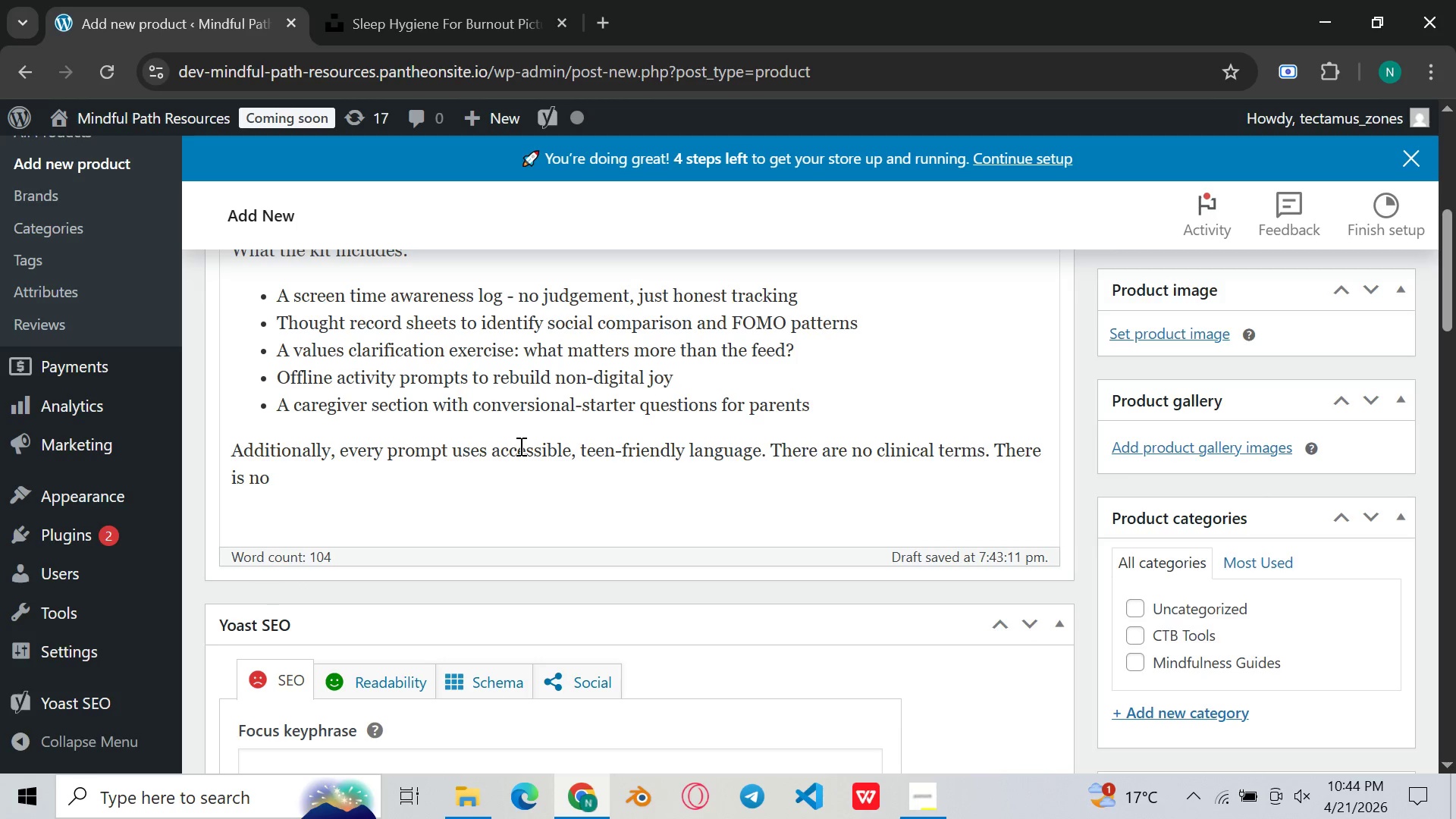 
wait(7.0)
 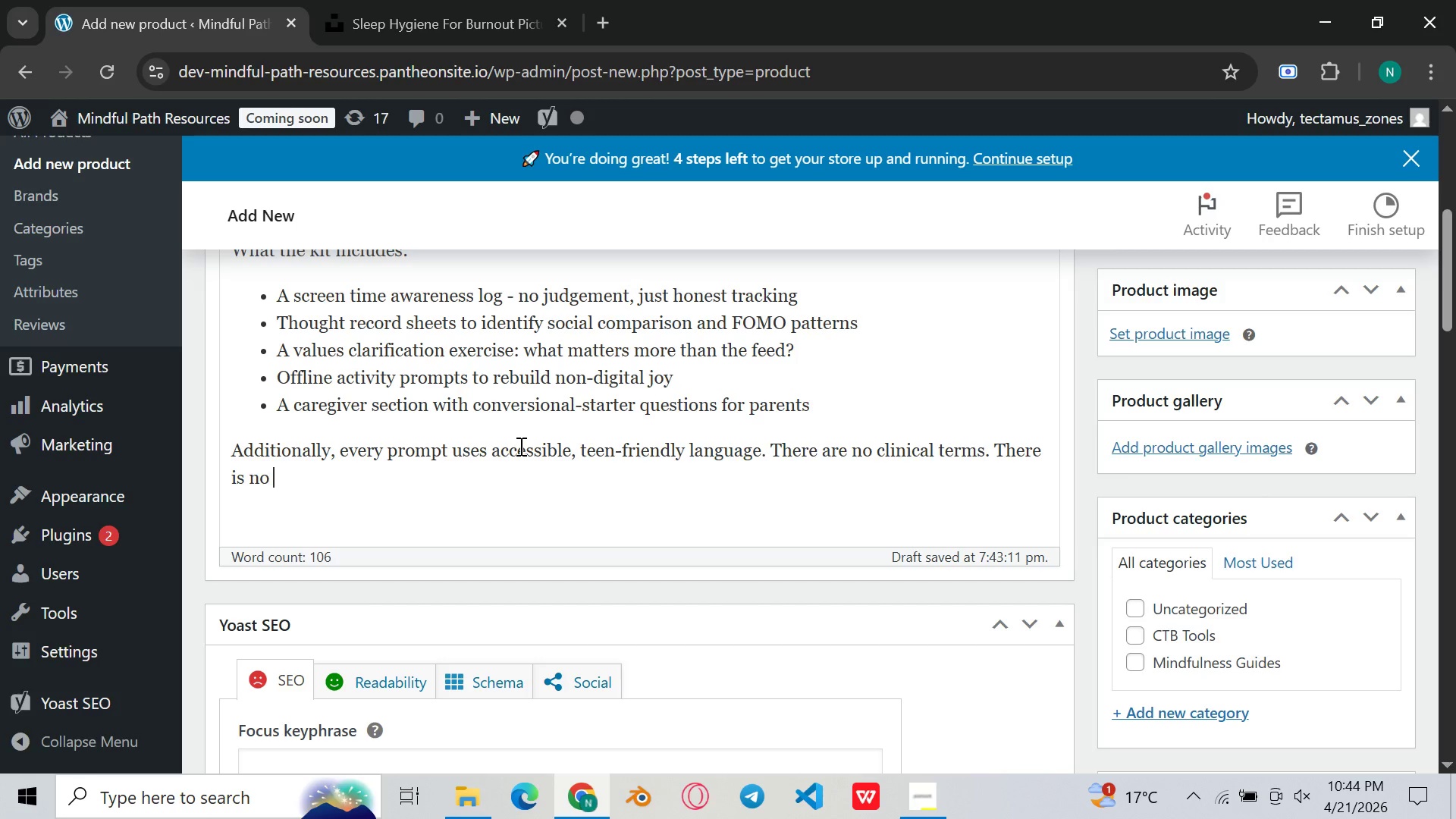 
type(lecturing )
 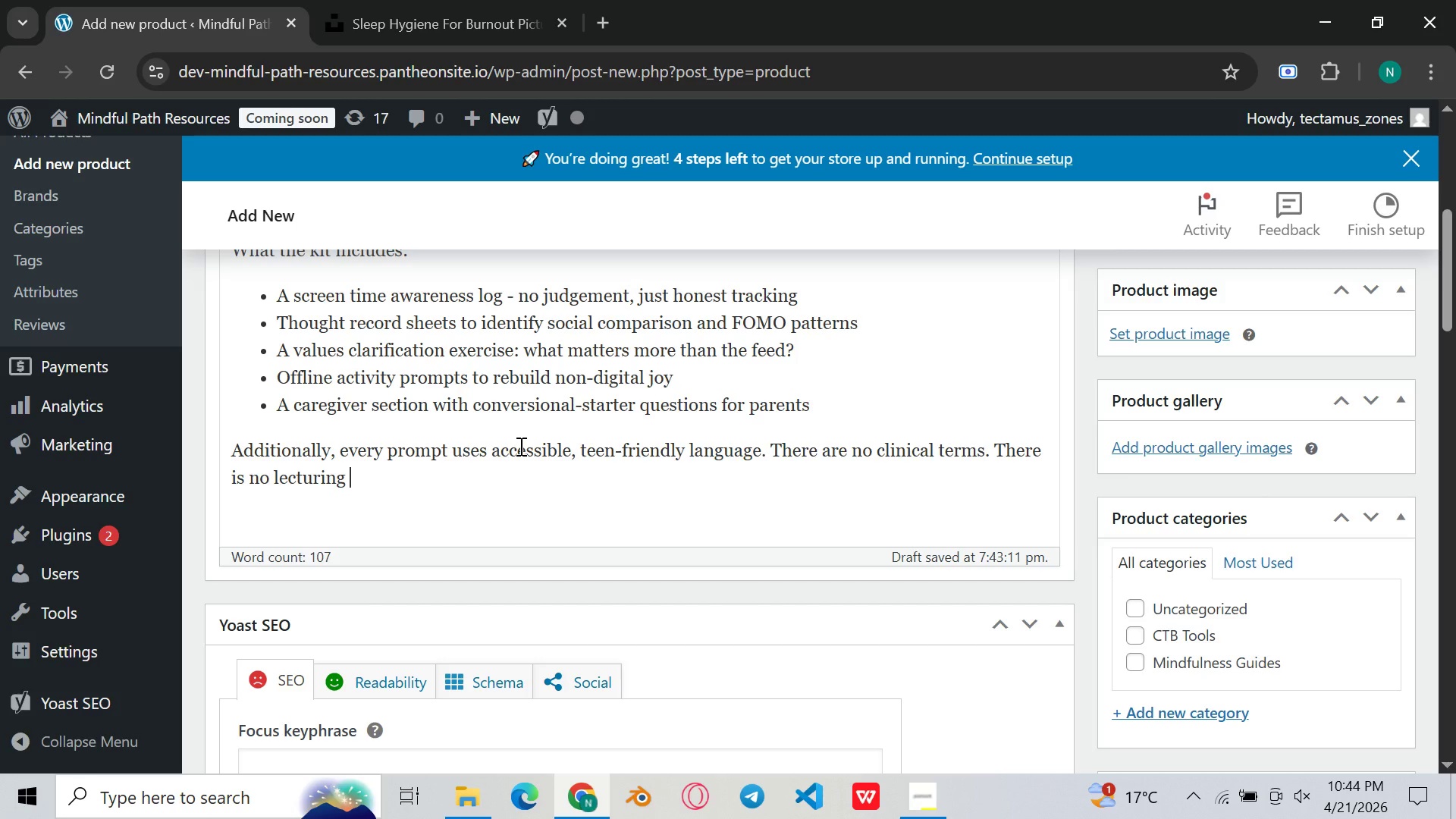 
key(Backspace)
 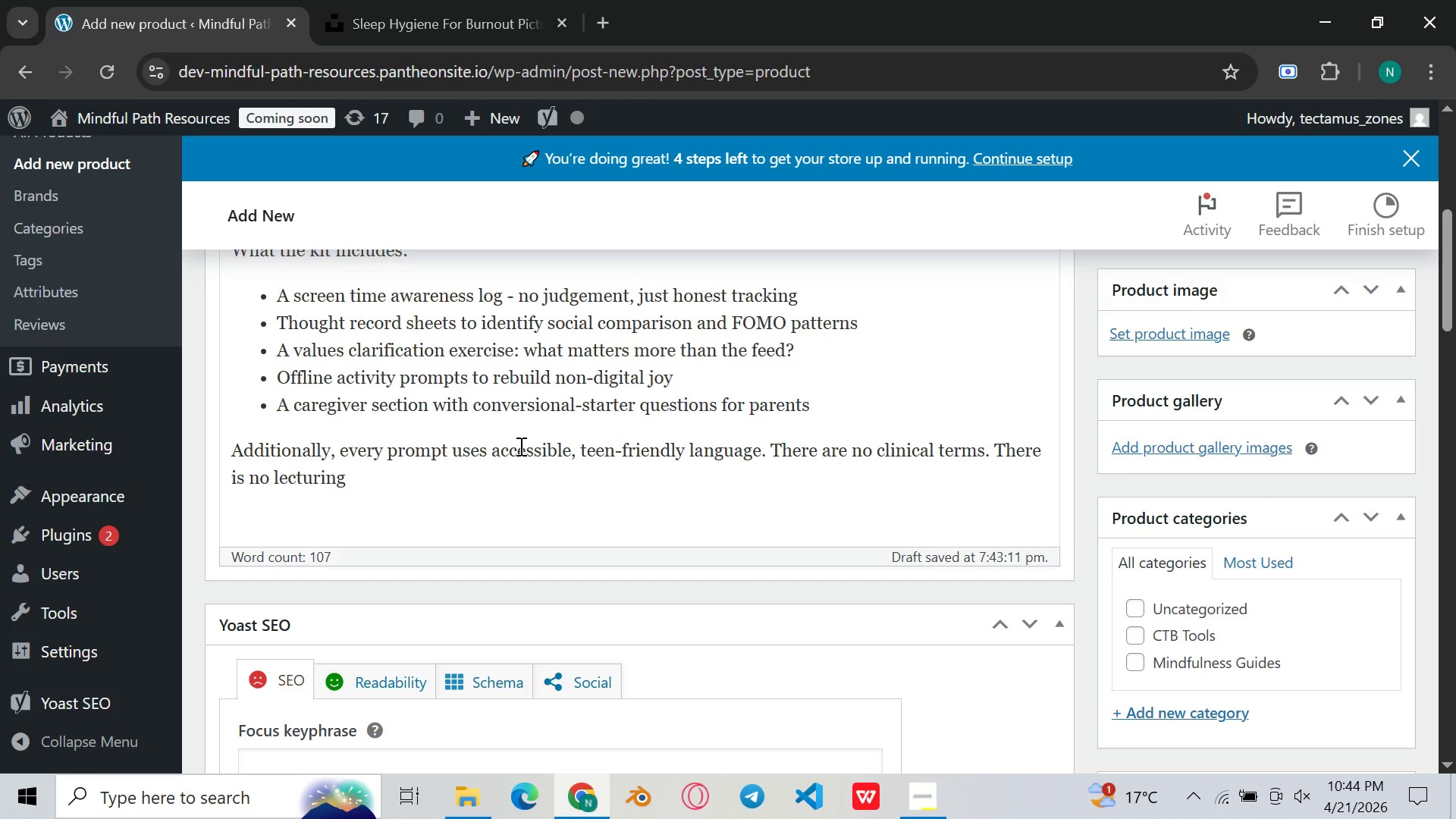 
type(. The tone is curious, not corretive.)
 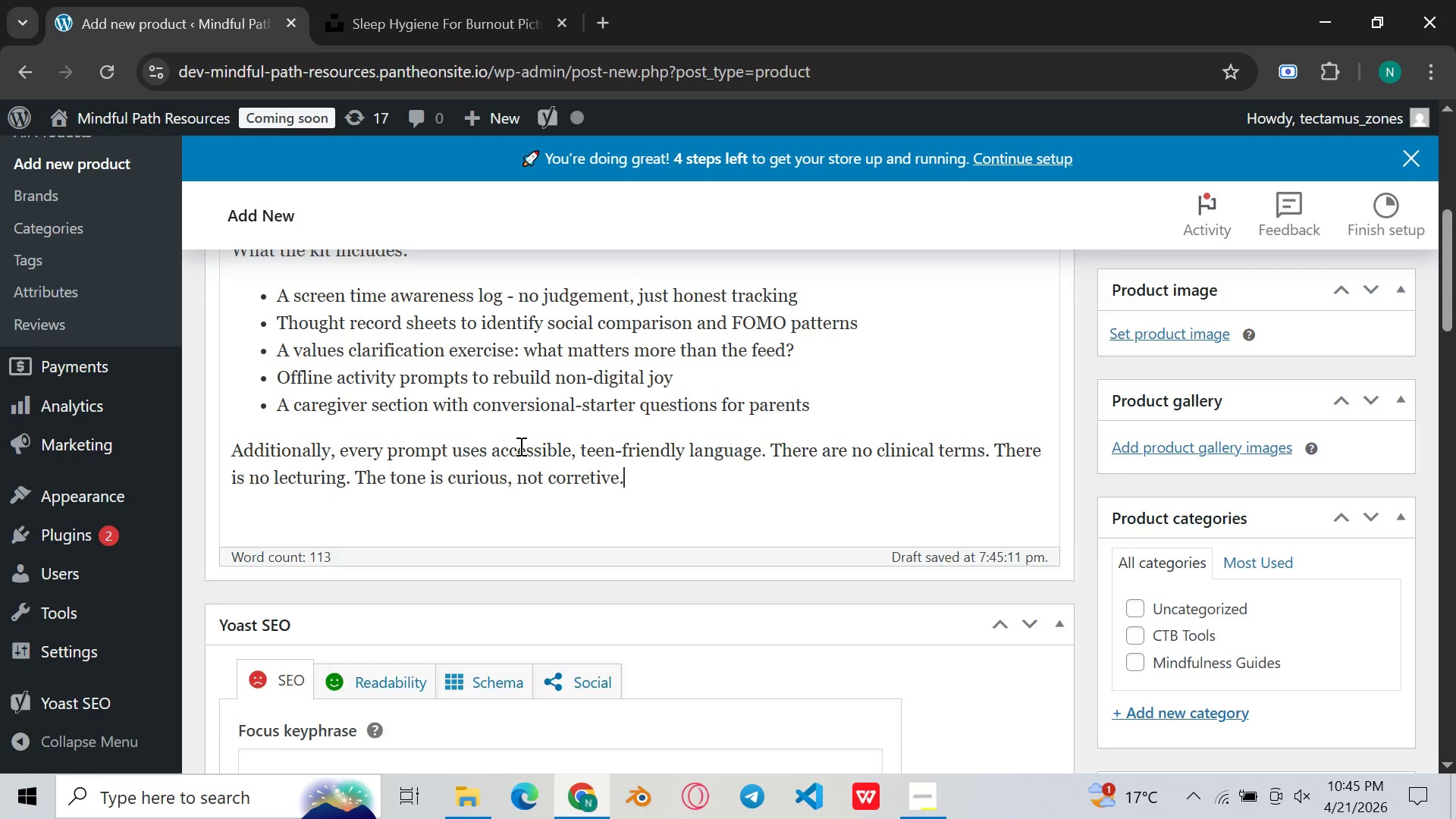 
key(Enter)
 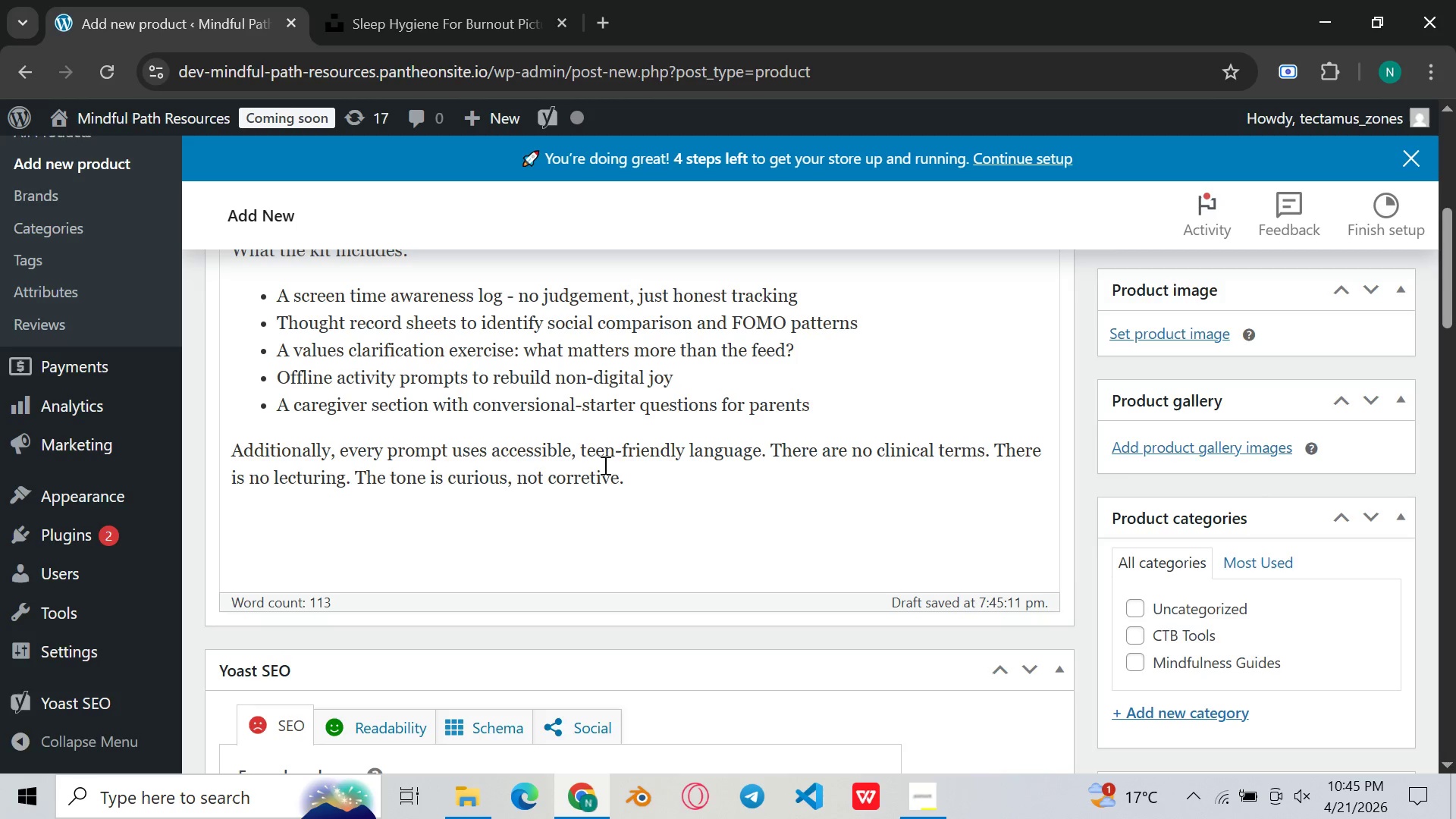 
left_click([590, 472])
 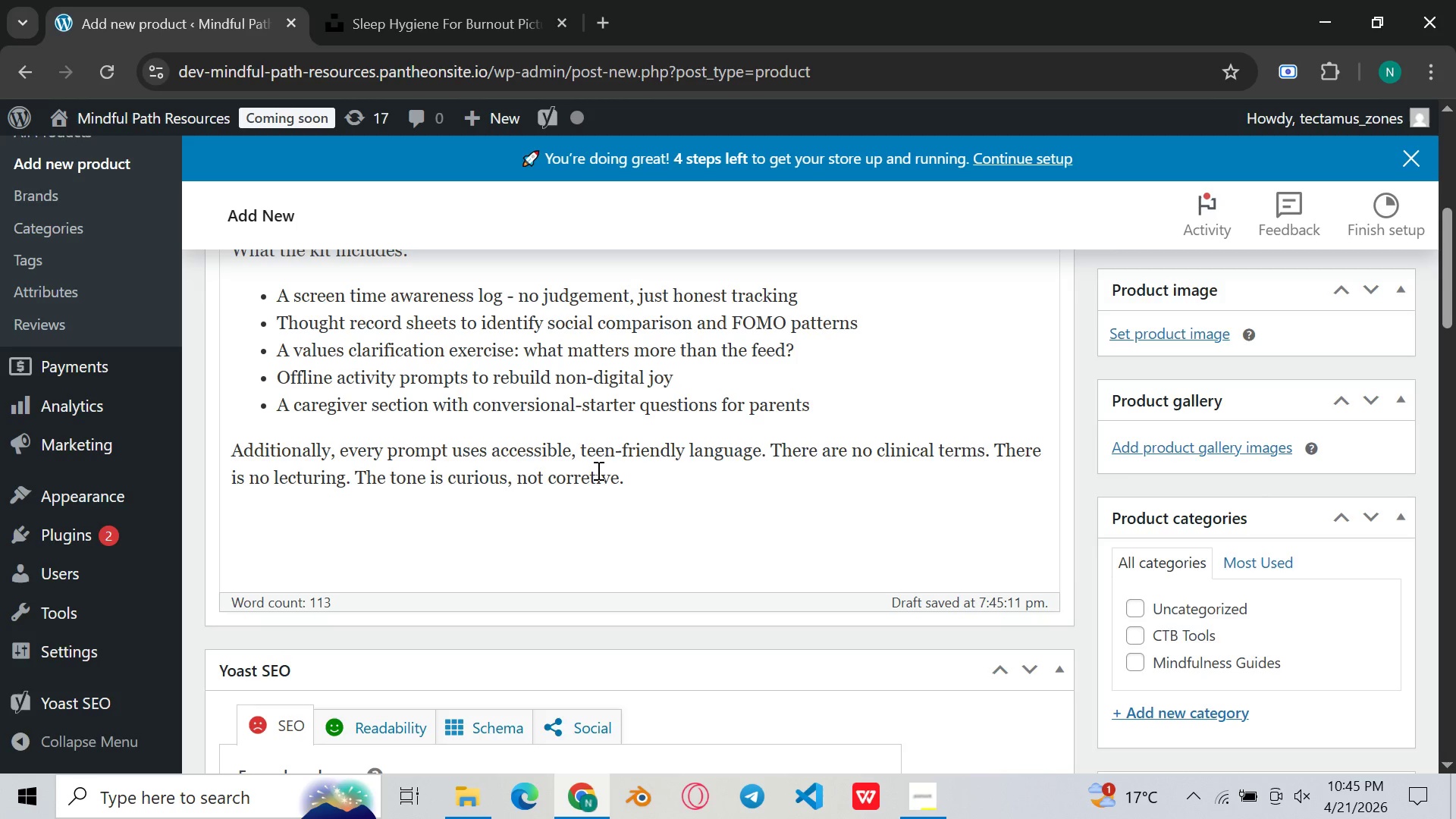 
key(C)
 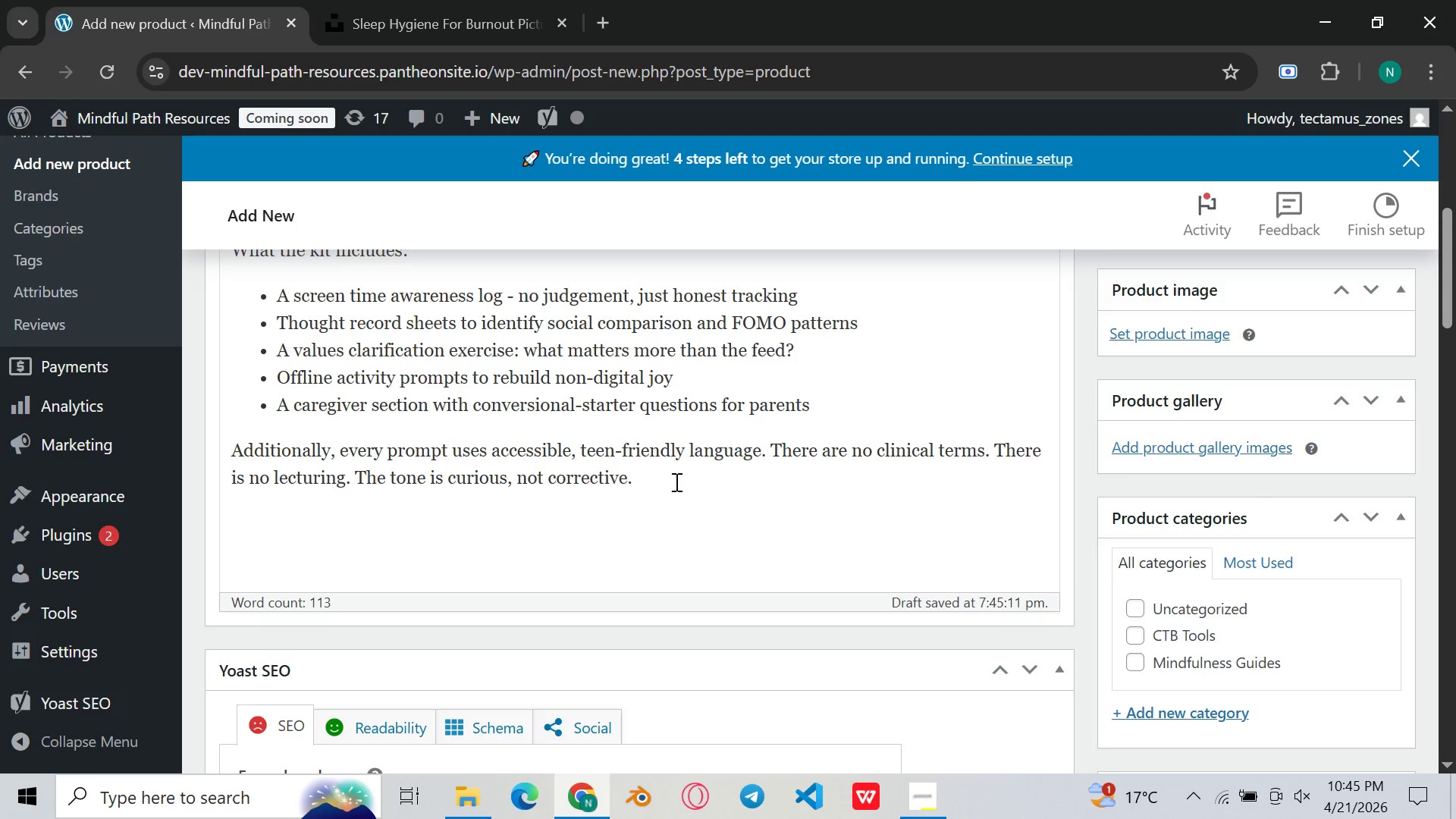 
left_click([692, 485])
 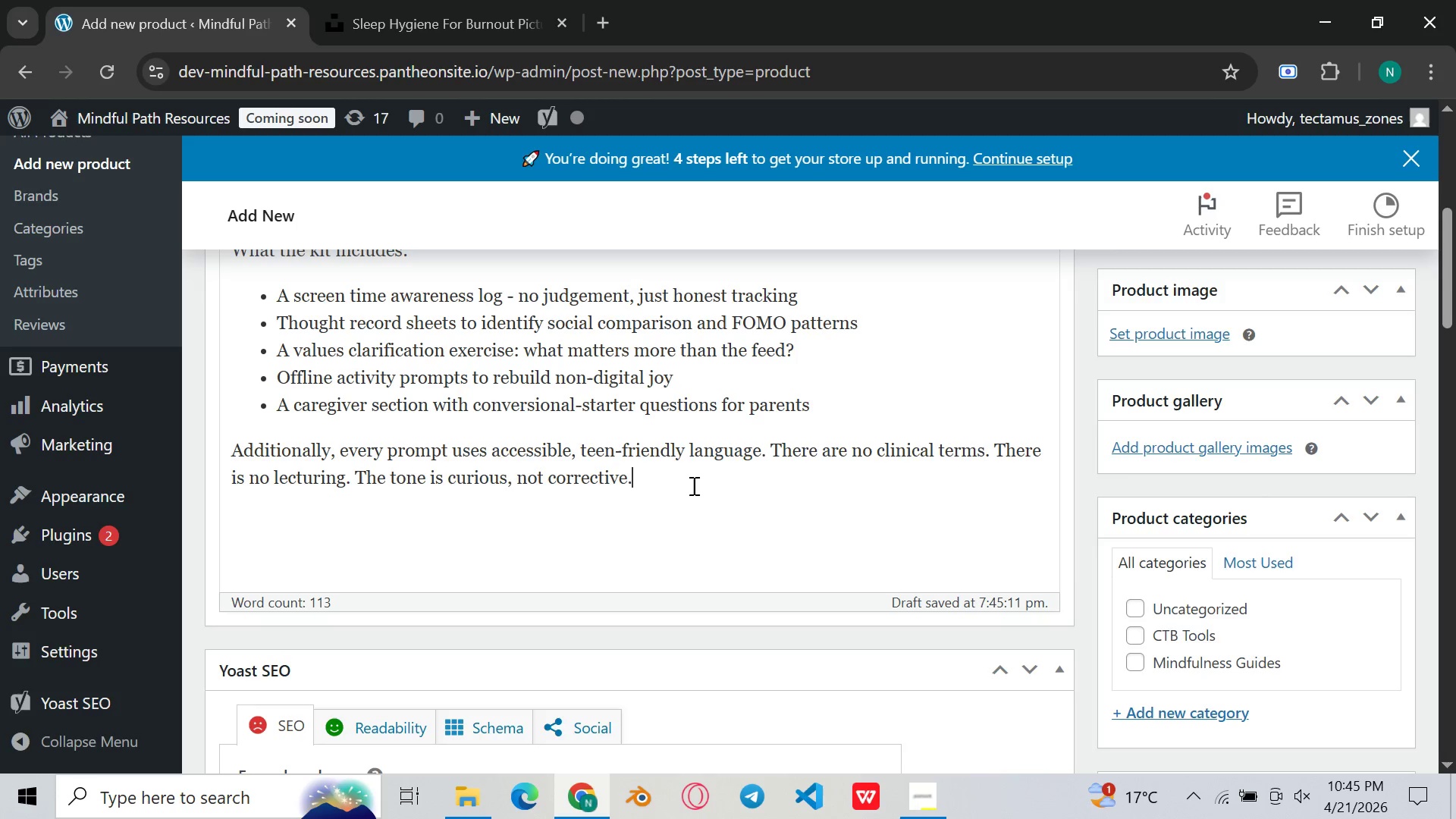 
key(Enter)
 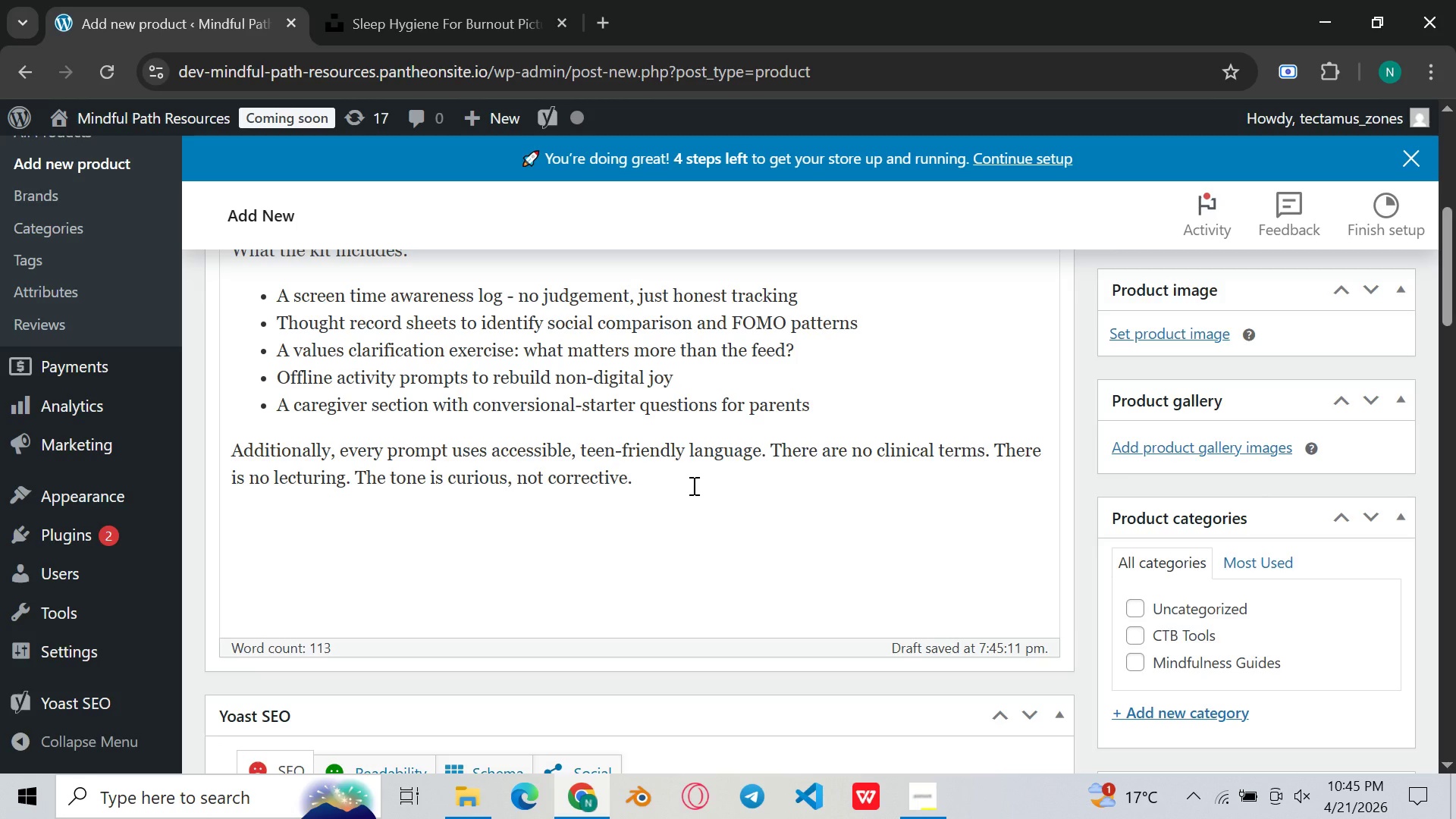 
type(Furthermore, each section builds on thr )
key(Backspace)
key(Backspace)
type(e pan)
 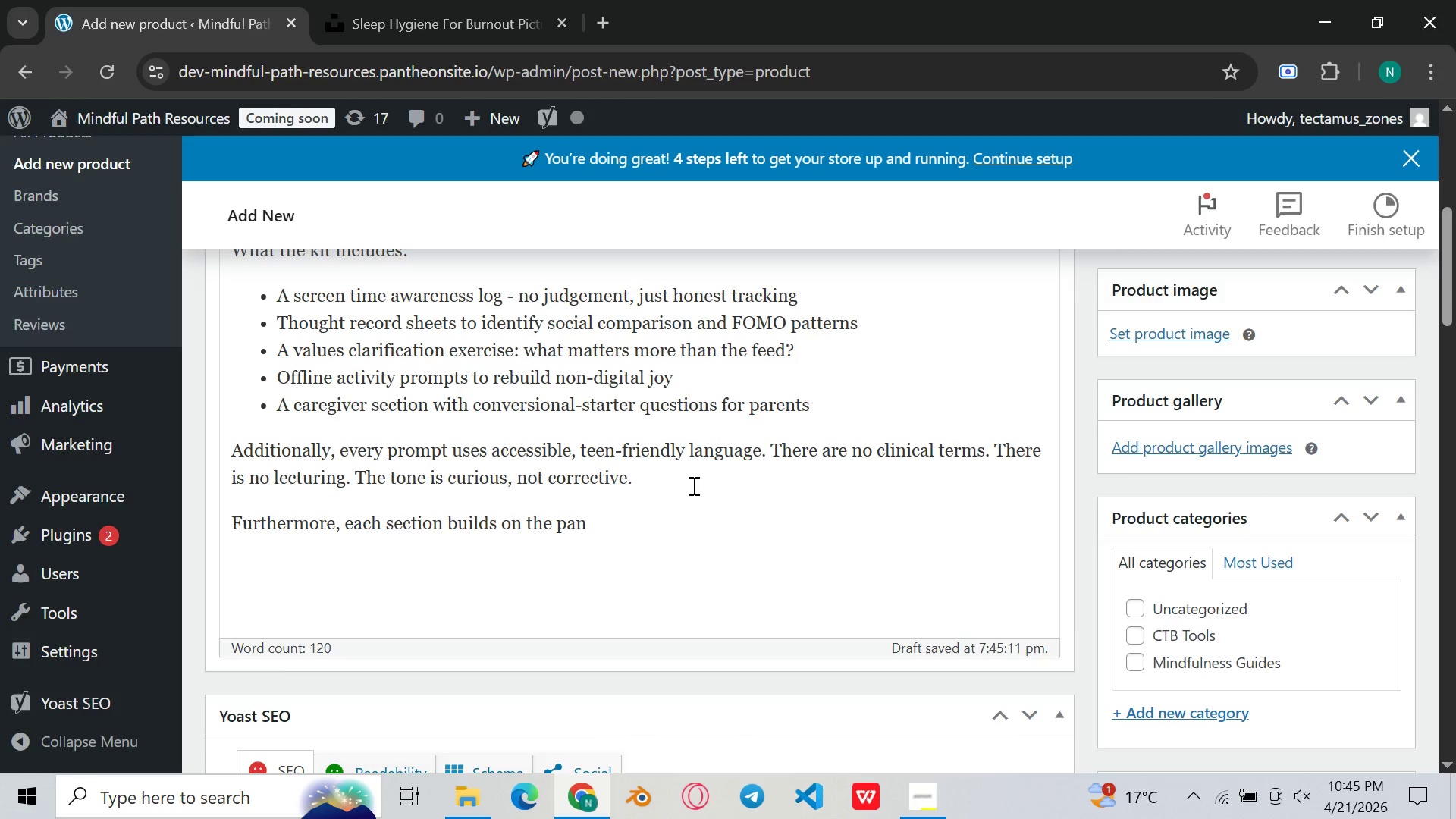 
key(Backspace)
key(Backspace)
key(Backspace)
type(last. Teens begin with sekf-observation. Then thay move to understaning )
 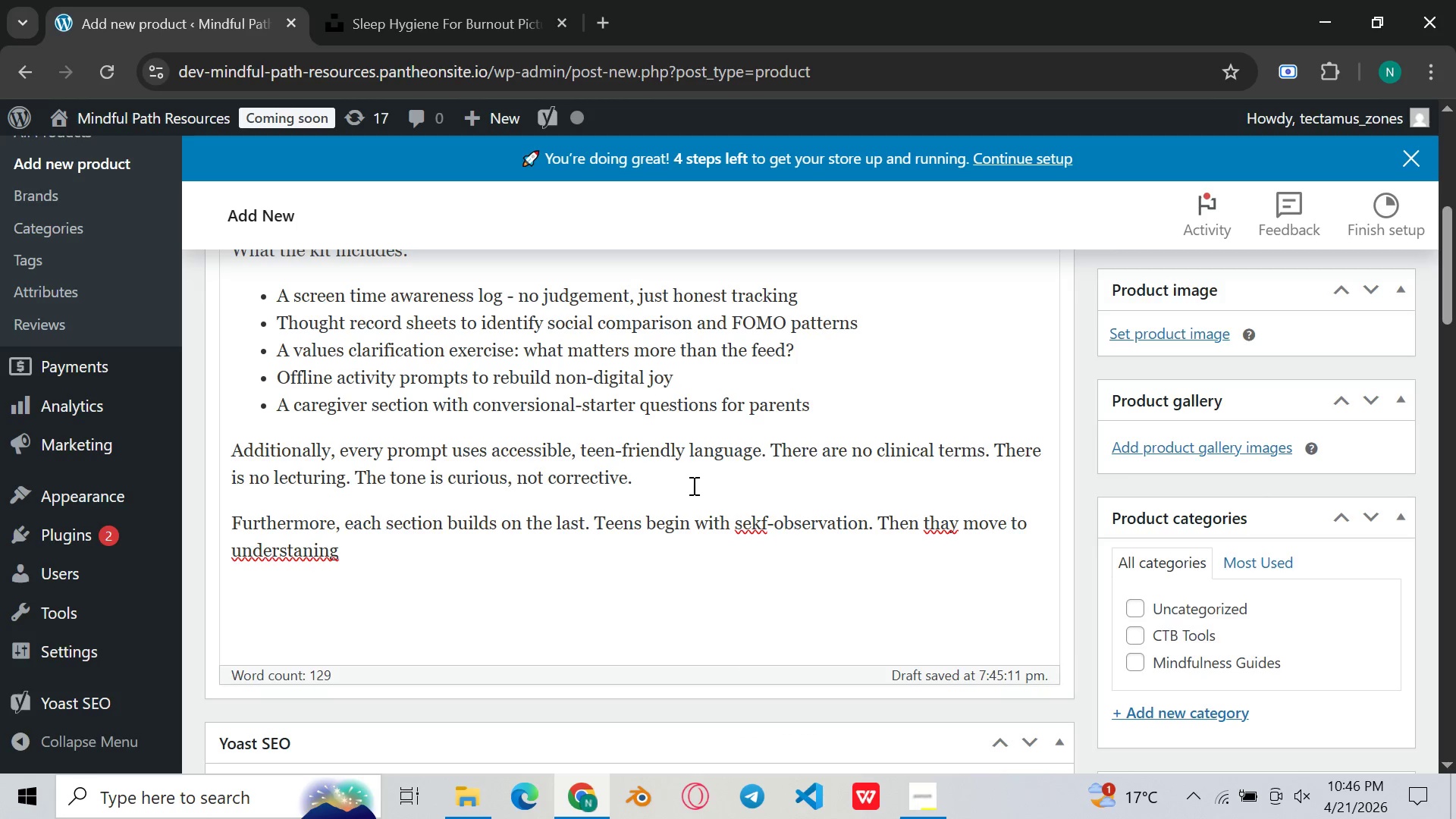 
left_click([315, 552])
 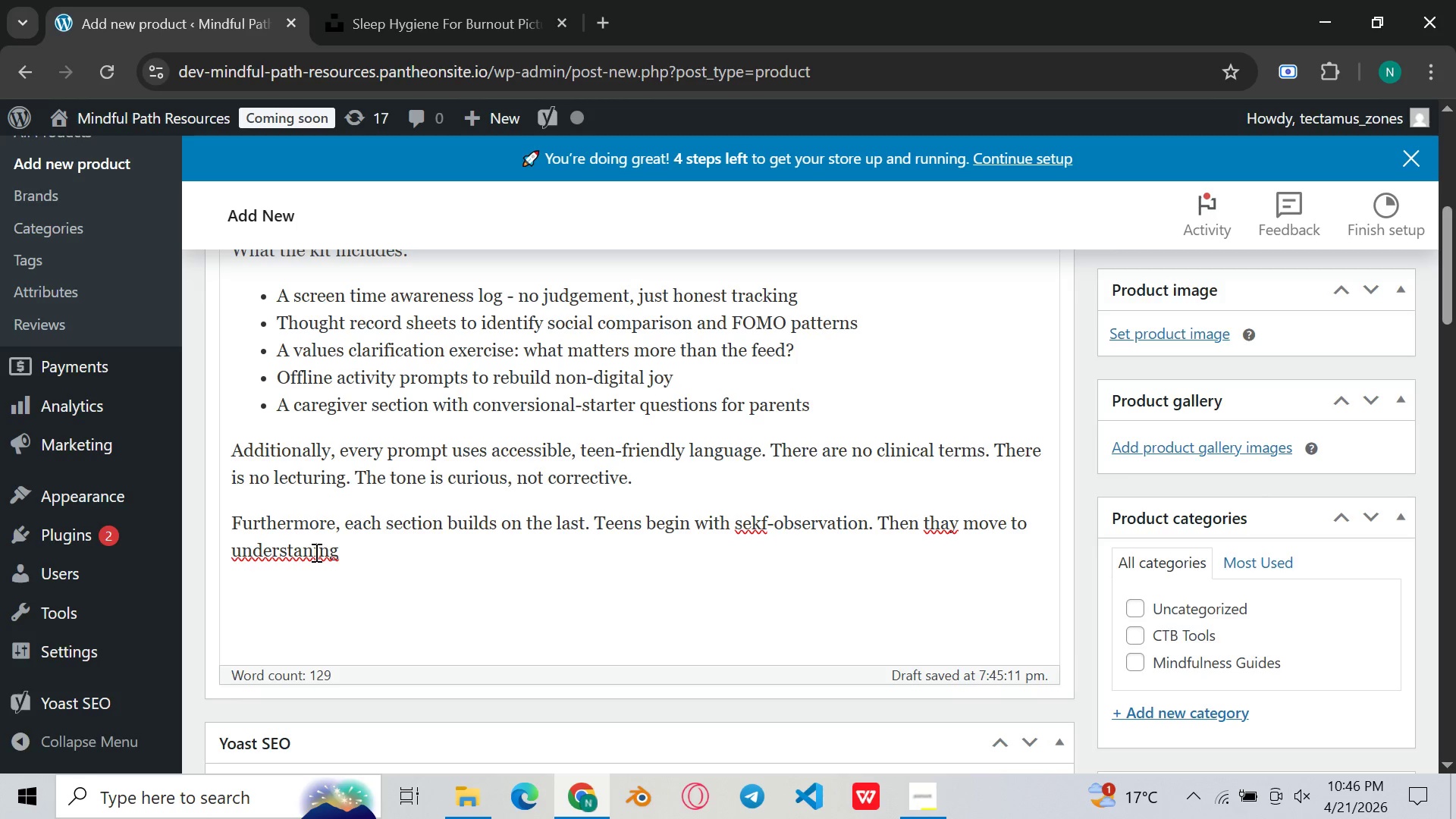 
key(G)
 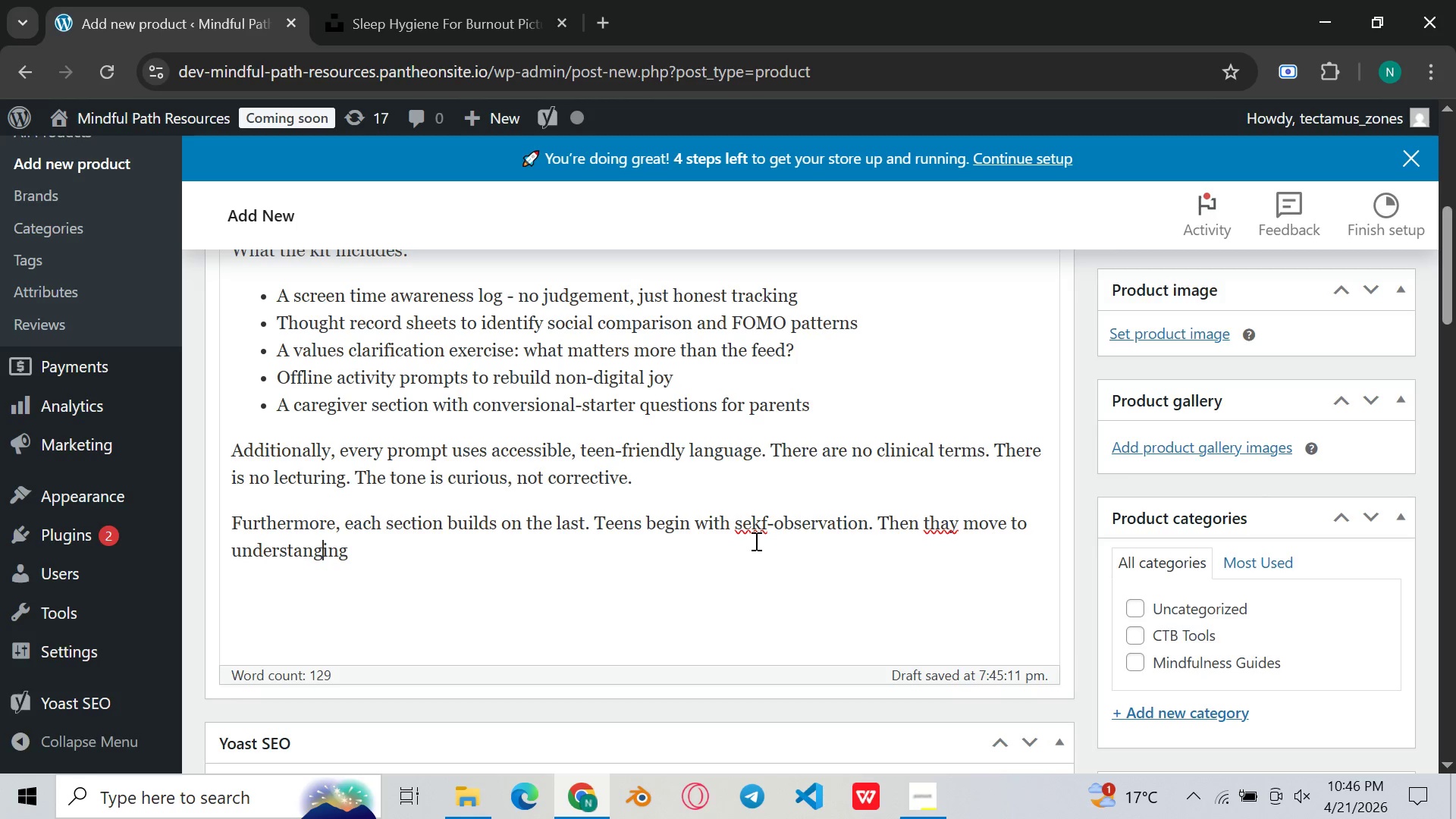 
left_click([764, 517])
 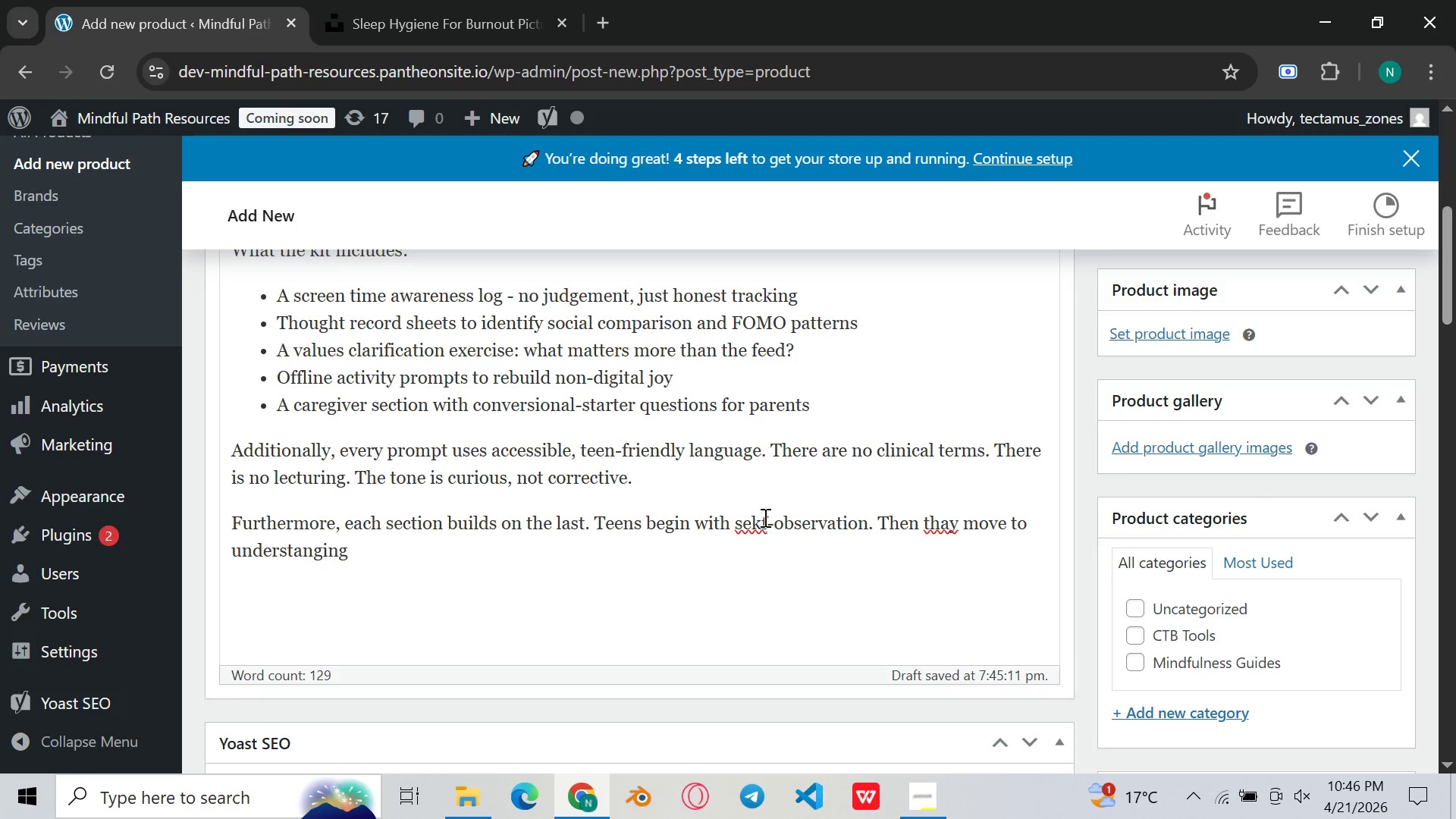 
key(Backspace)
 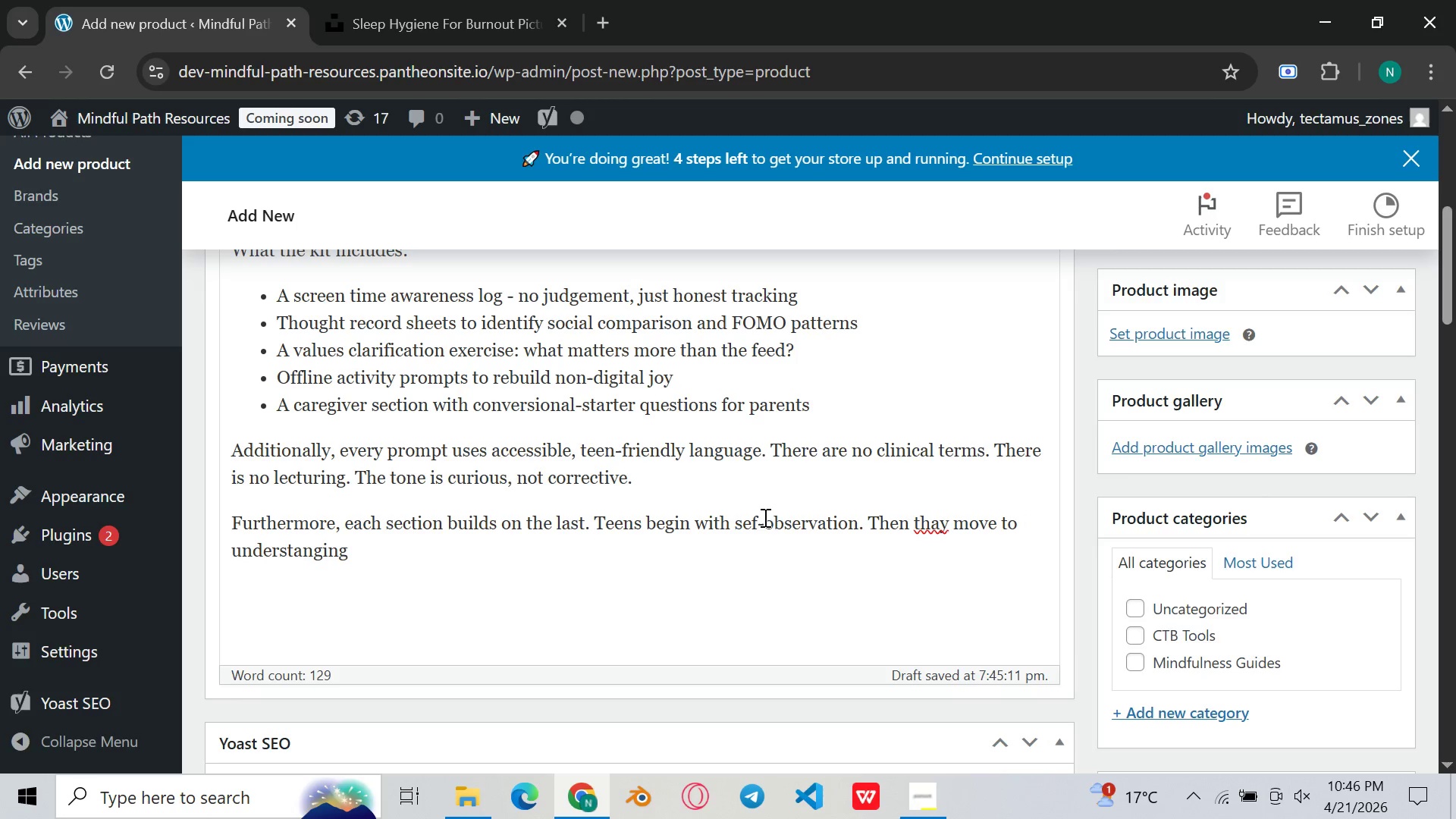 
key(L)
 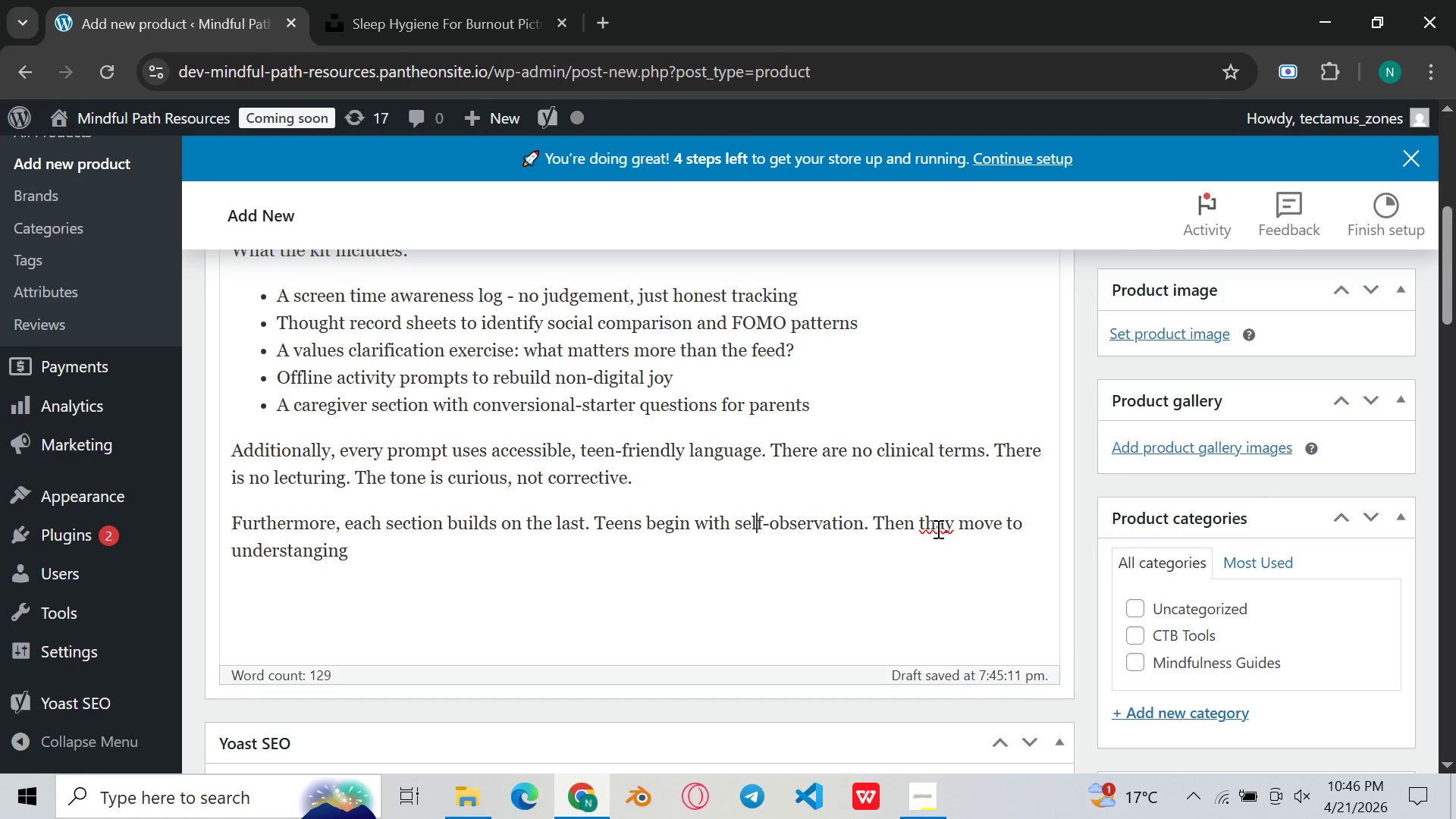 
left_click([946, 529])
 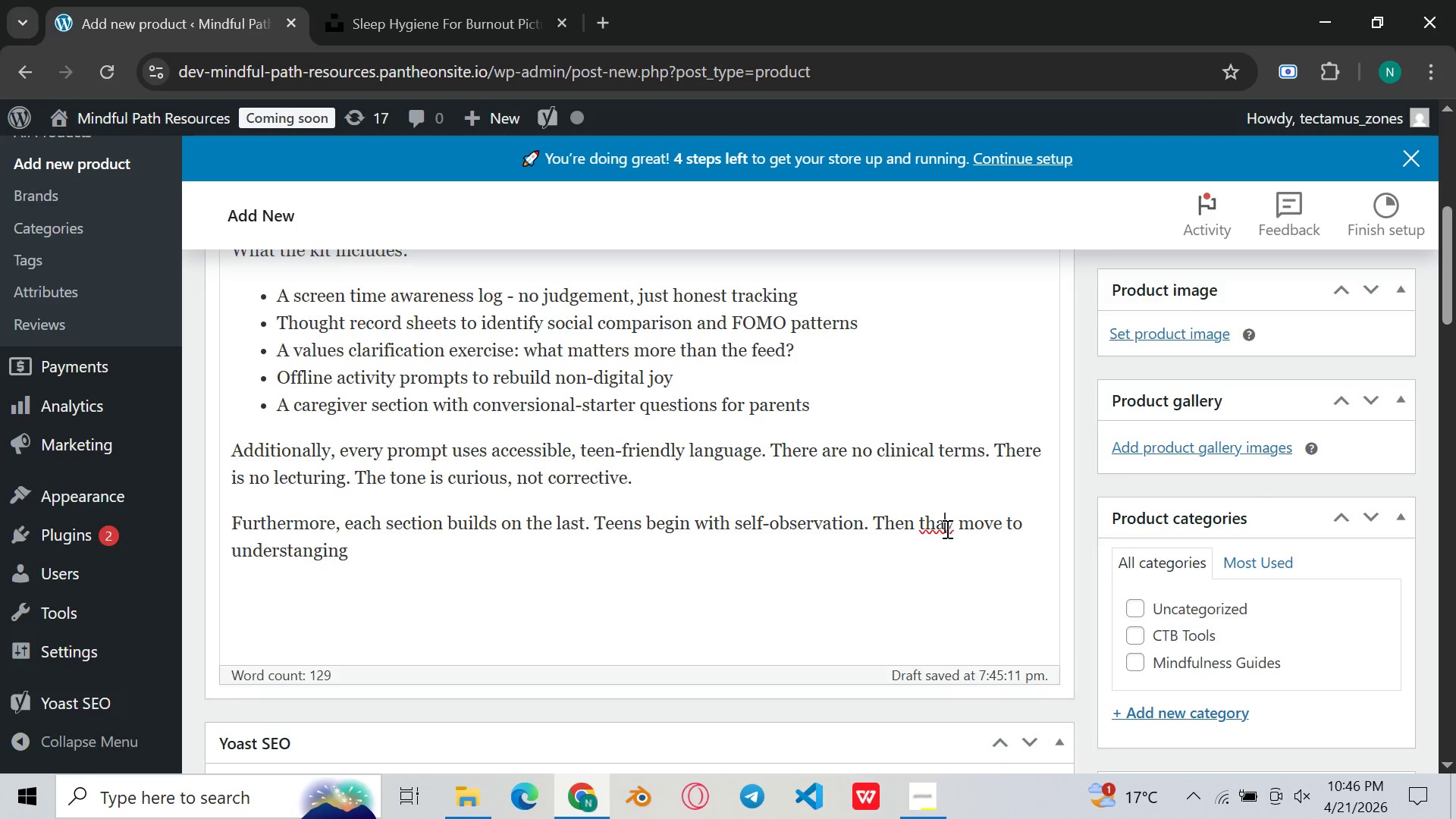 
key(Backspace)
 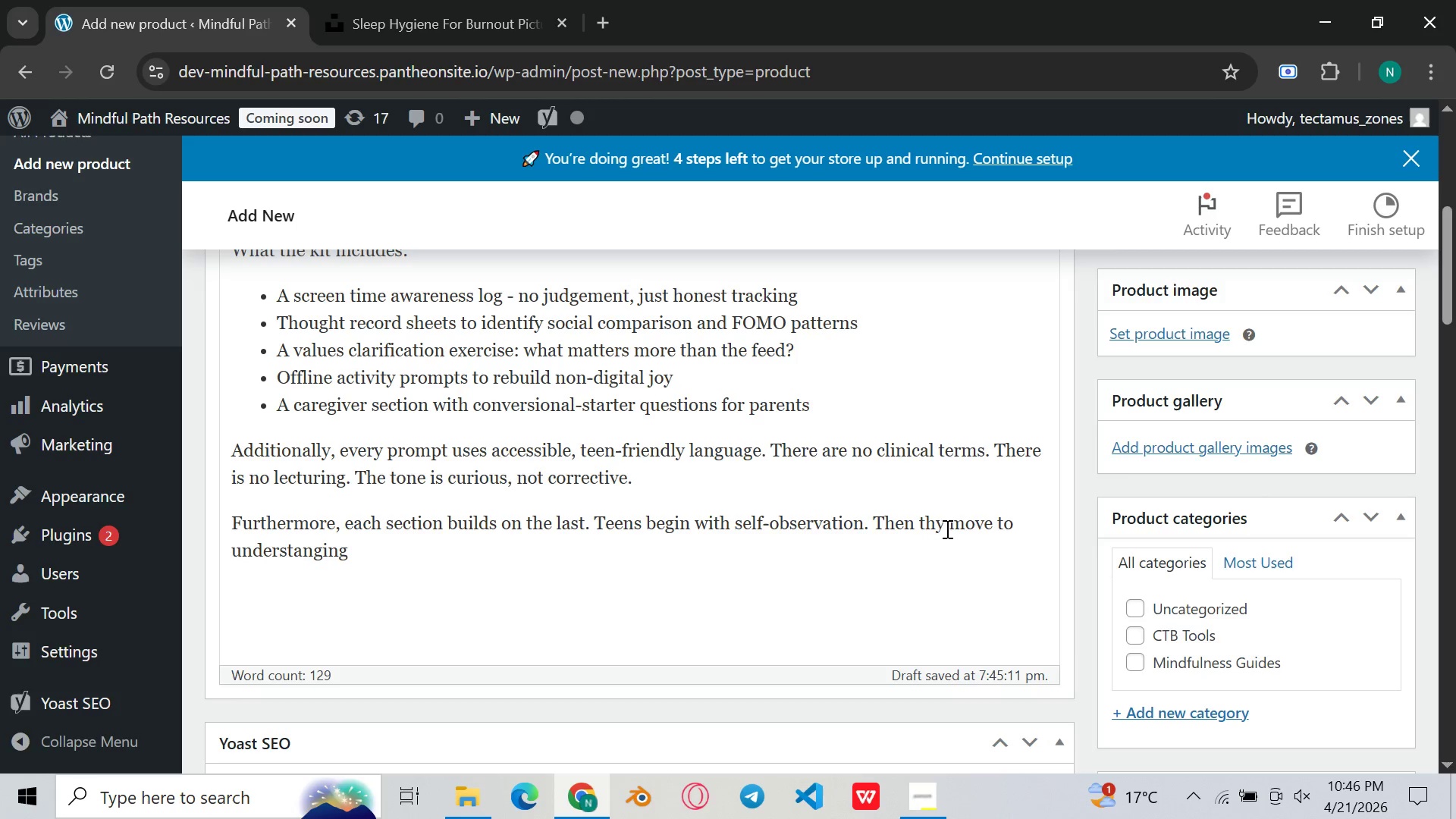 
key(E)
 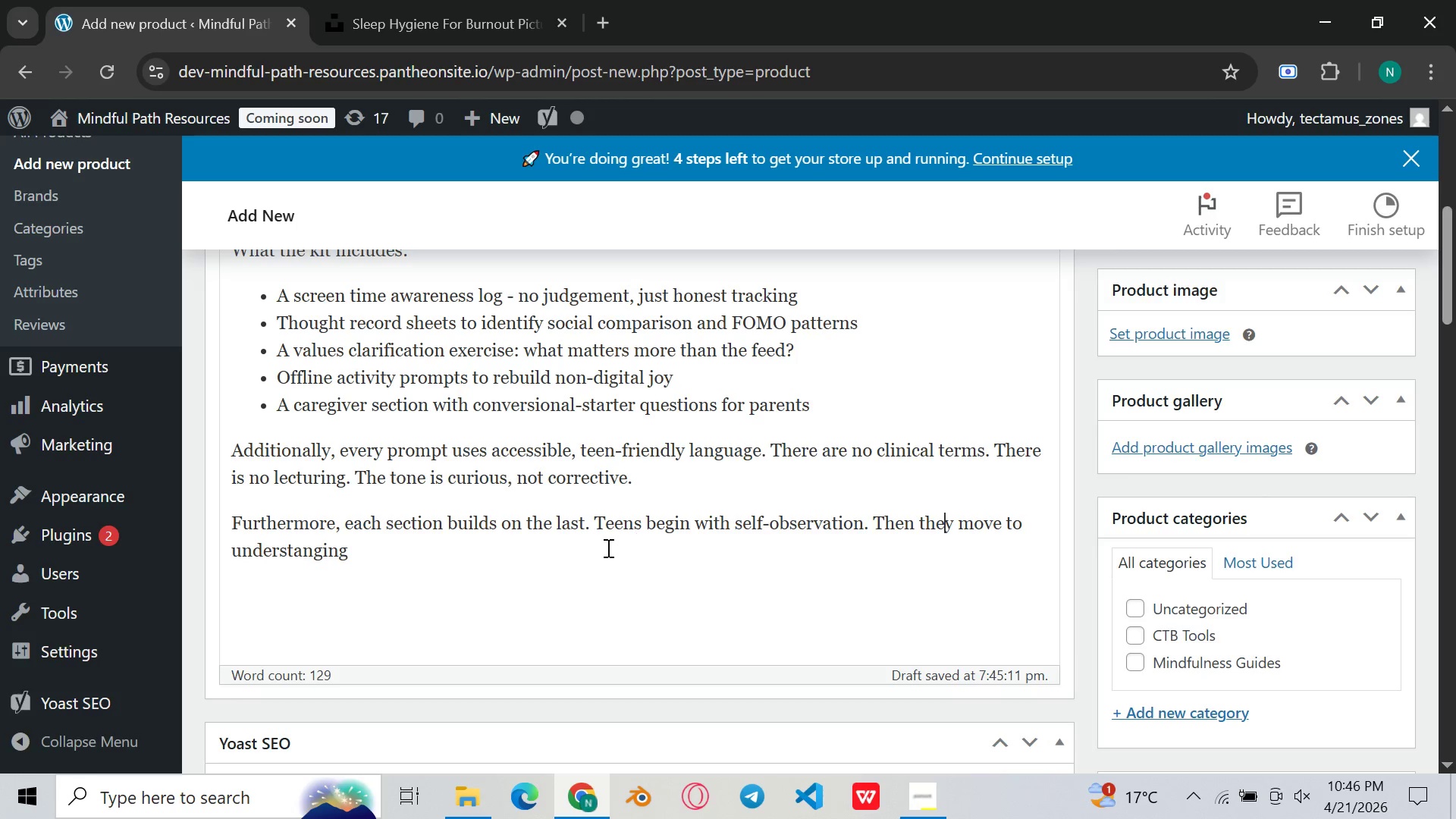 
left_click([588, 545])
 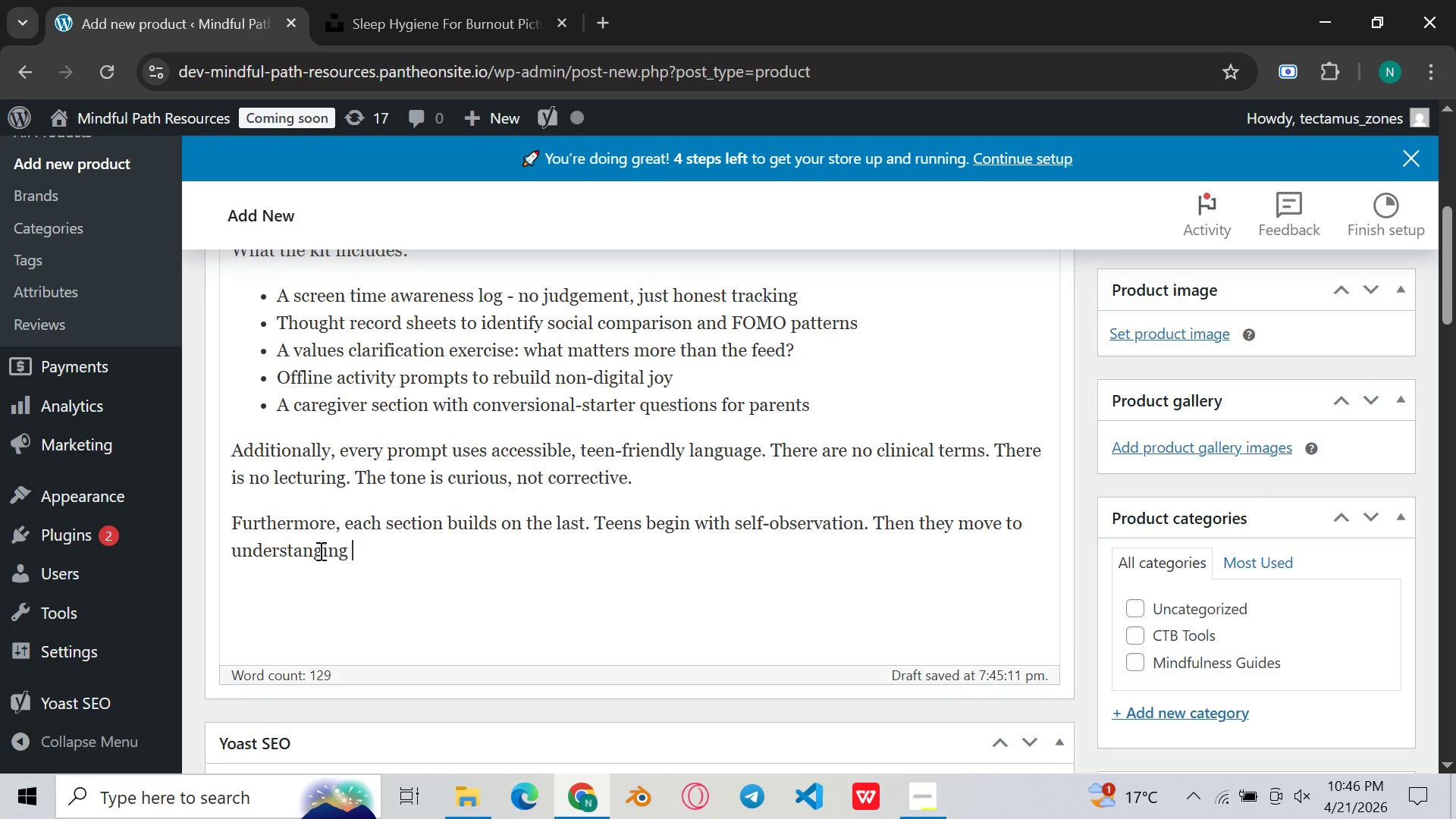 
left_click([325, 552])
 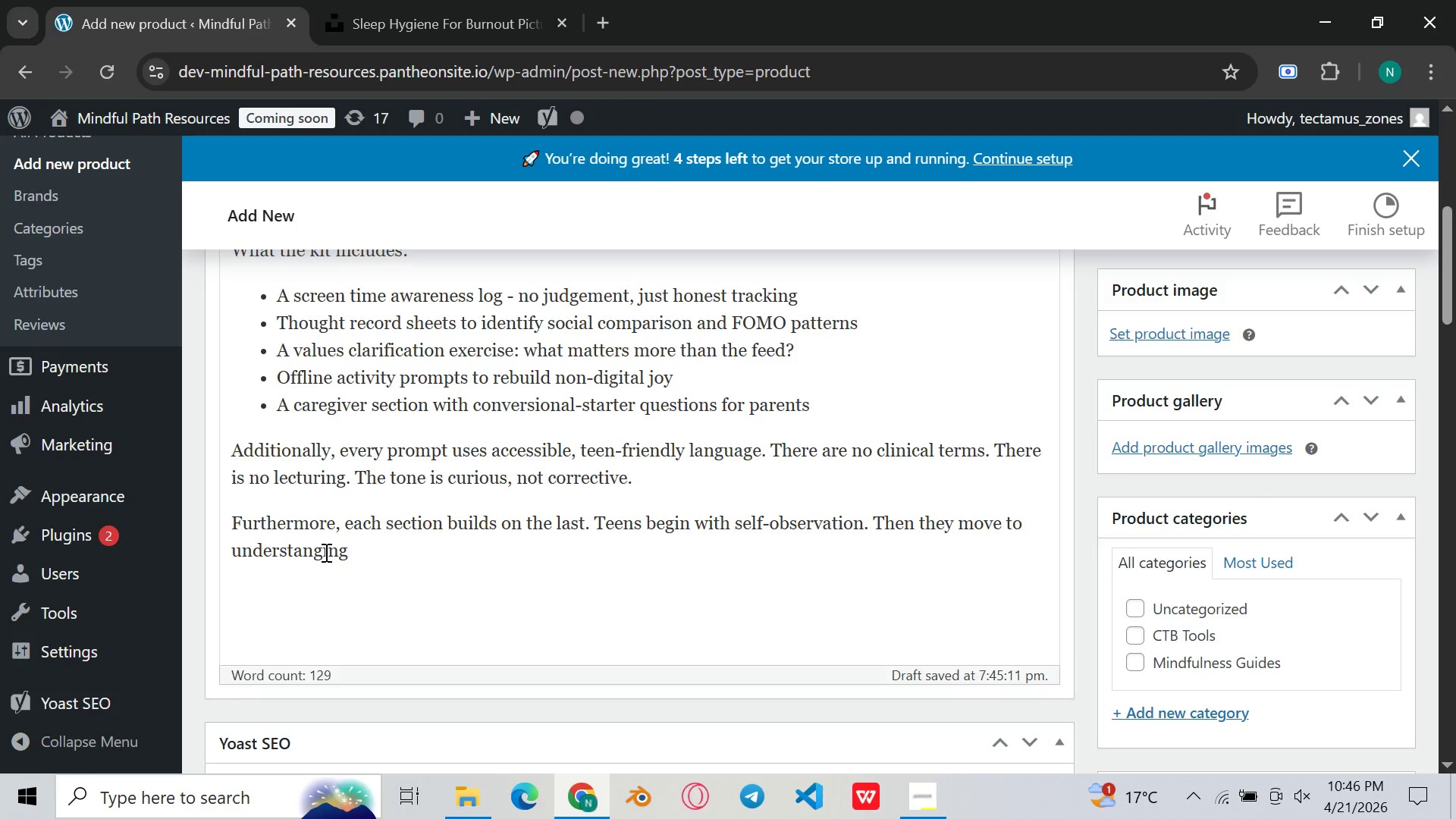 
key(Backspace)
 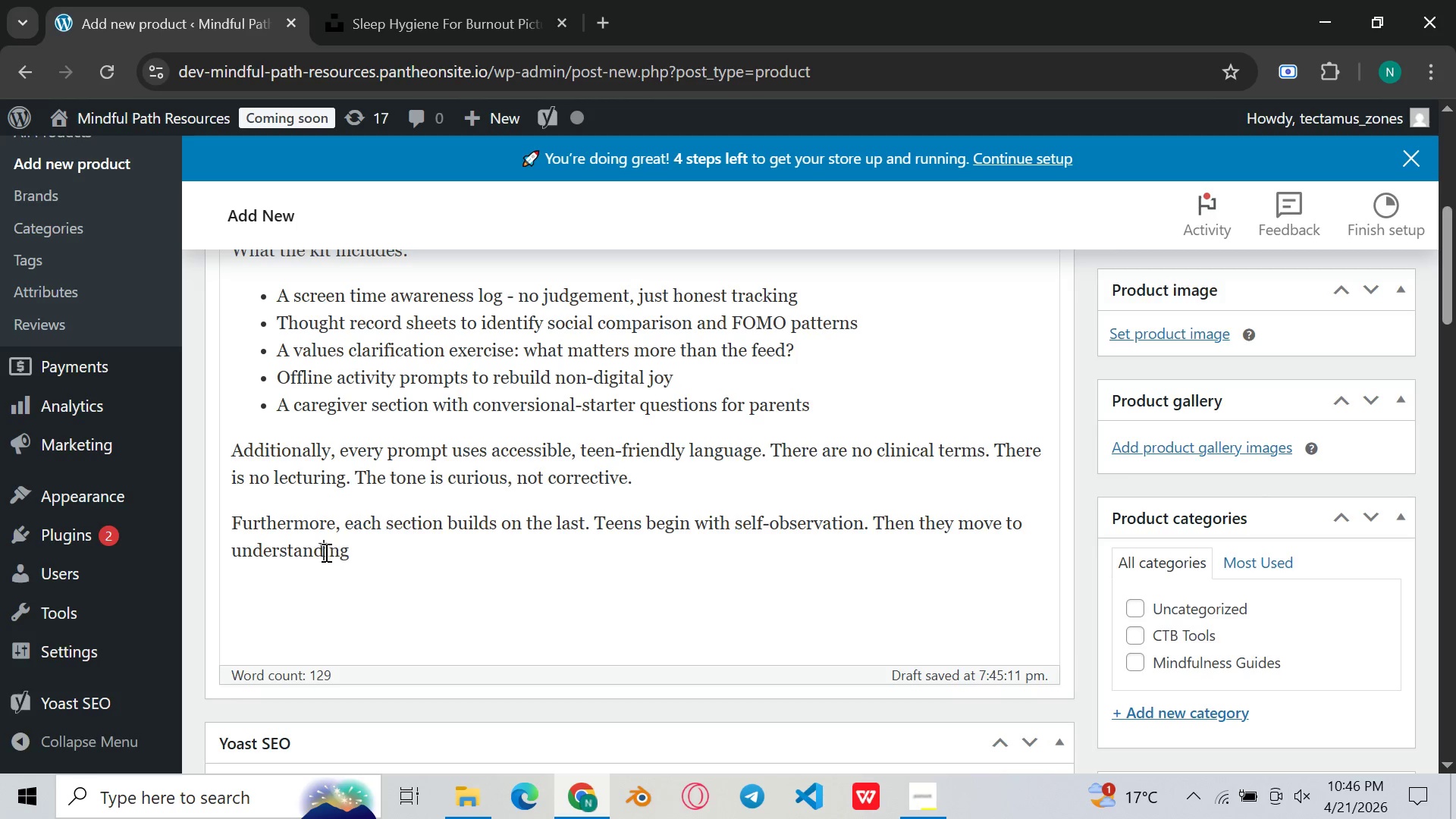 
key(D)
 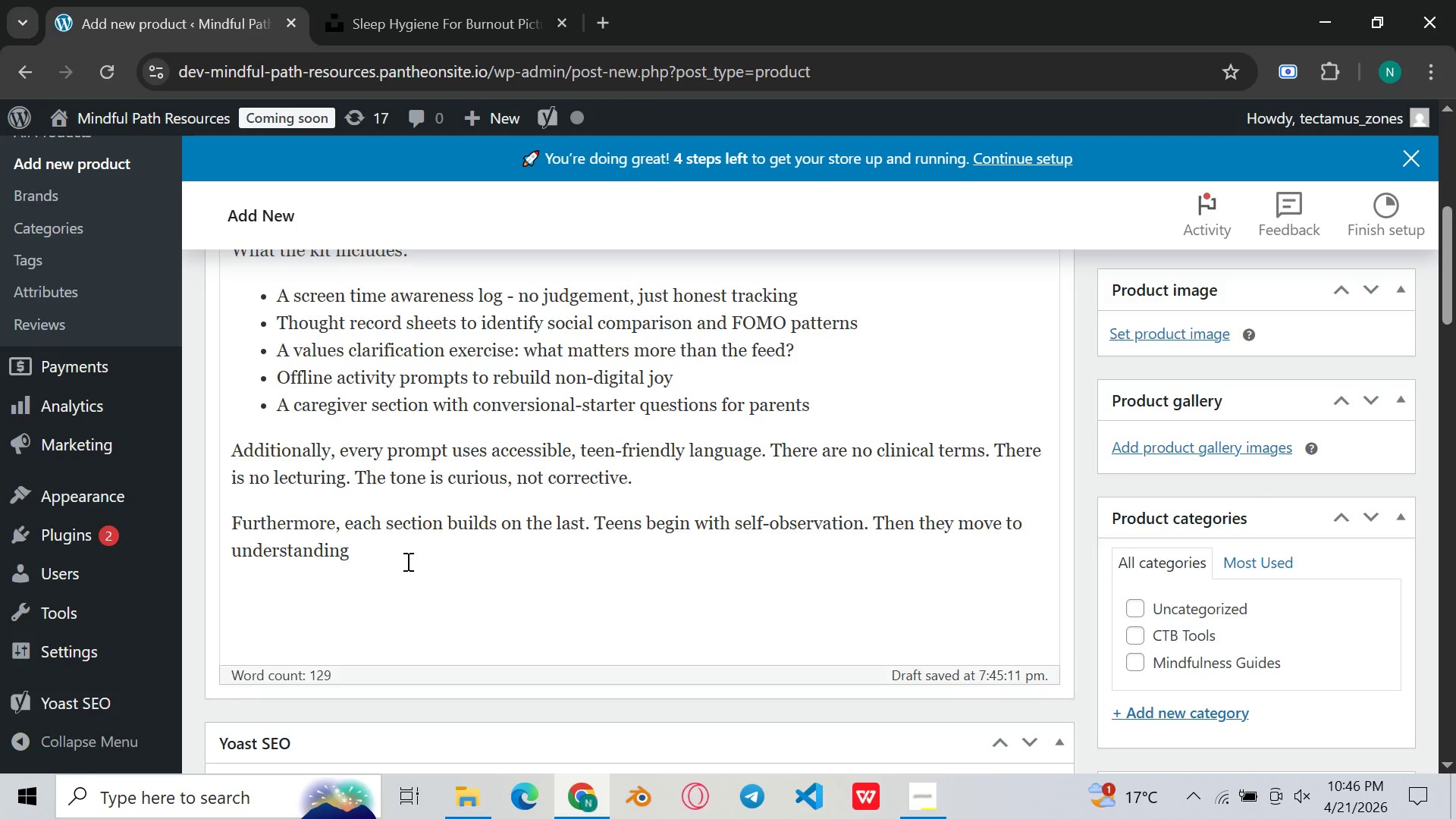 
left_click([410, 563])
 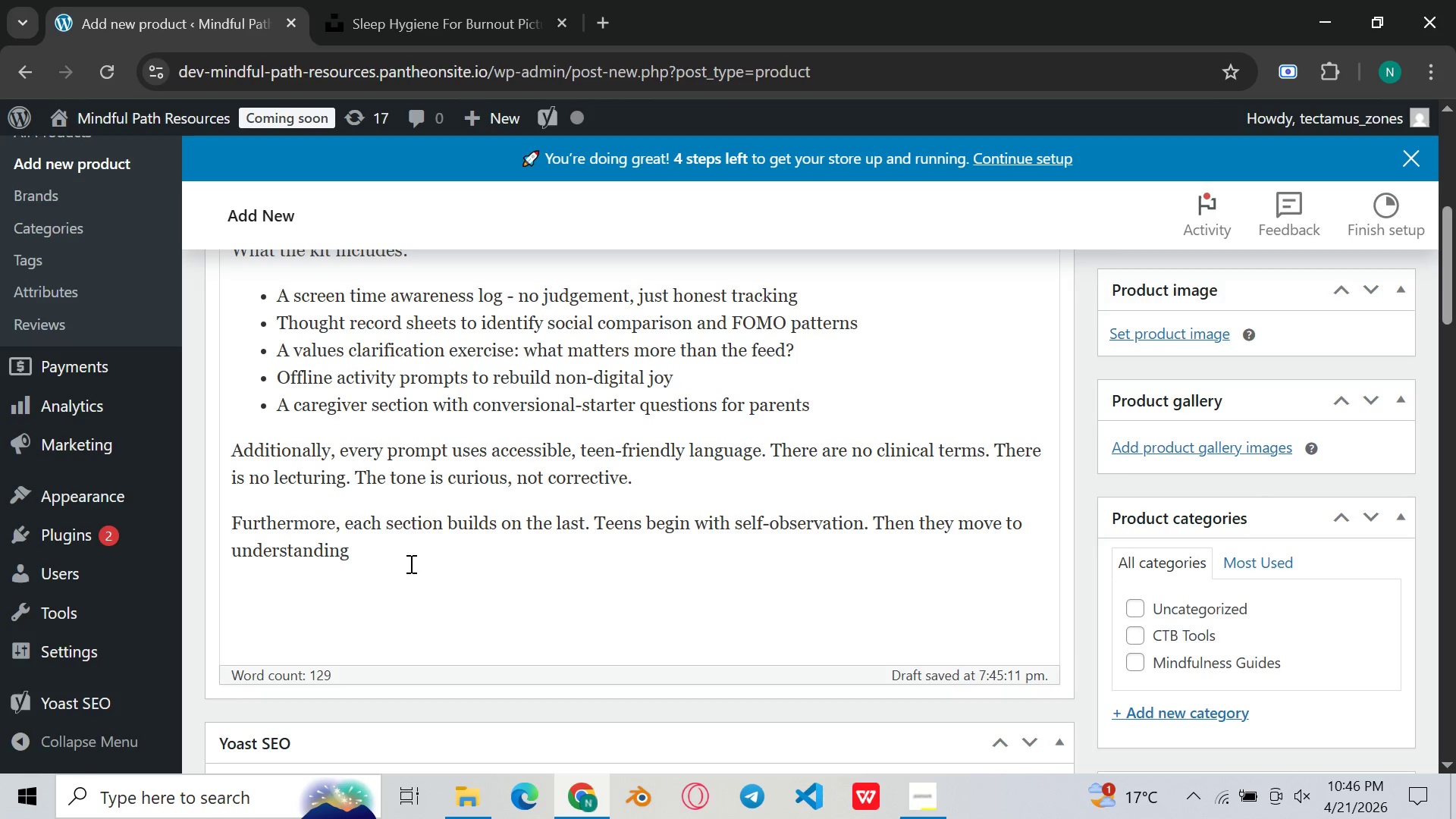 
type( th)
key(Backspace)
key(Backspace)
key(Backspace)
type(ther[ir )
key(Backspace)
key(Backspace)
key(Backspace)
key(Backspace)
key(Backspace)
type(ir oatter)
 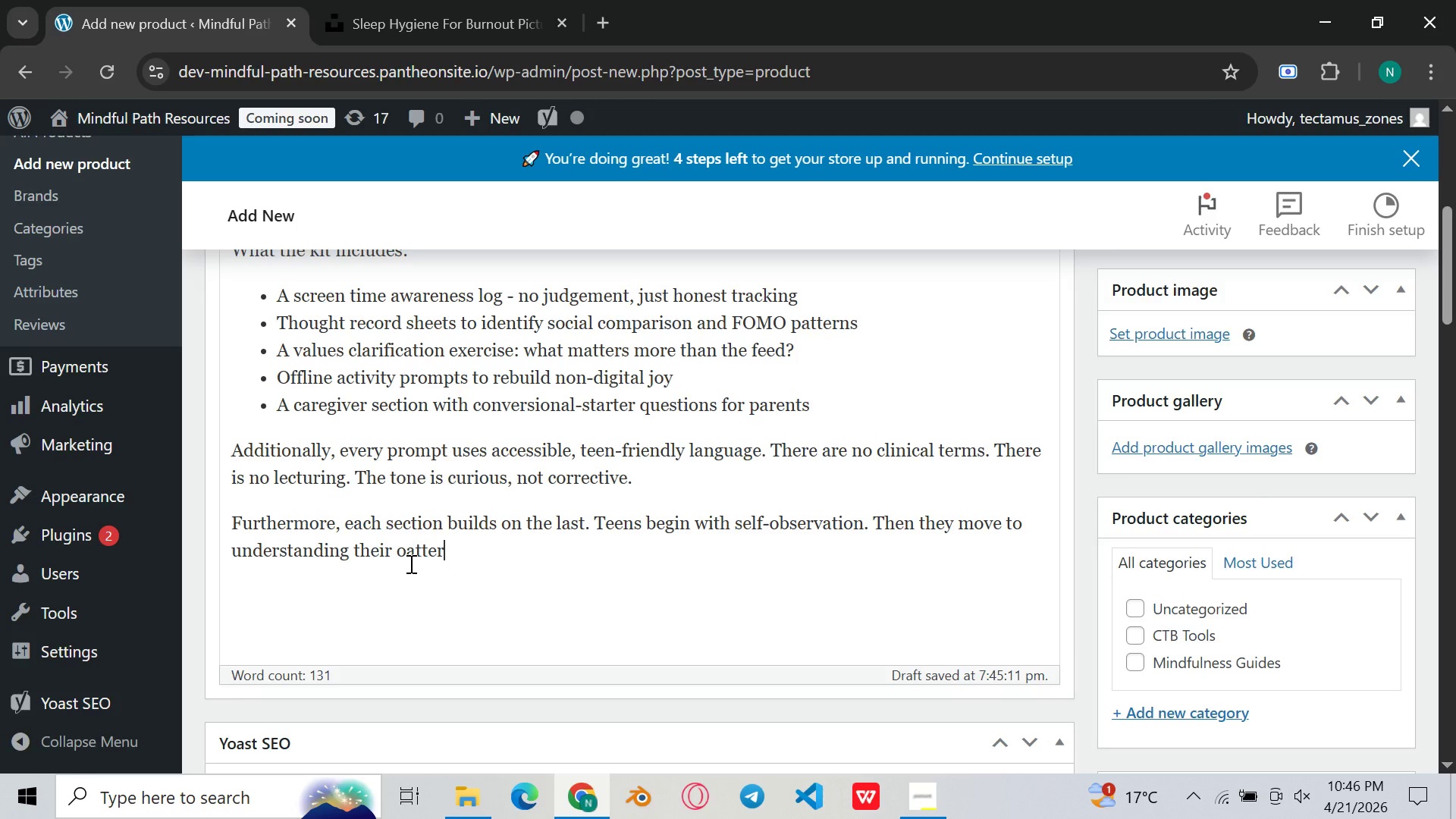 
type(ns)
 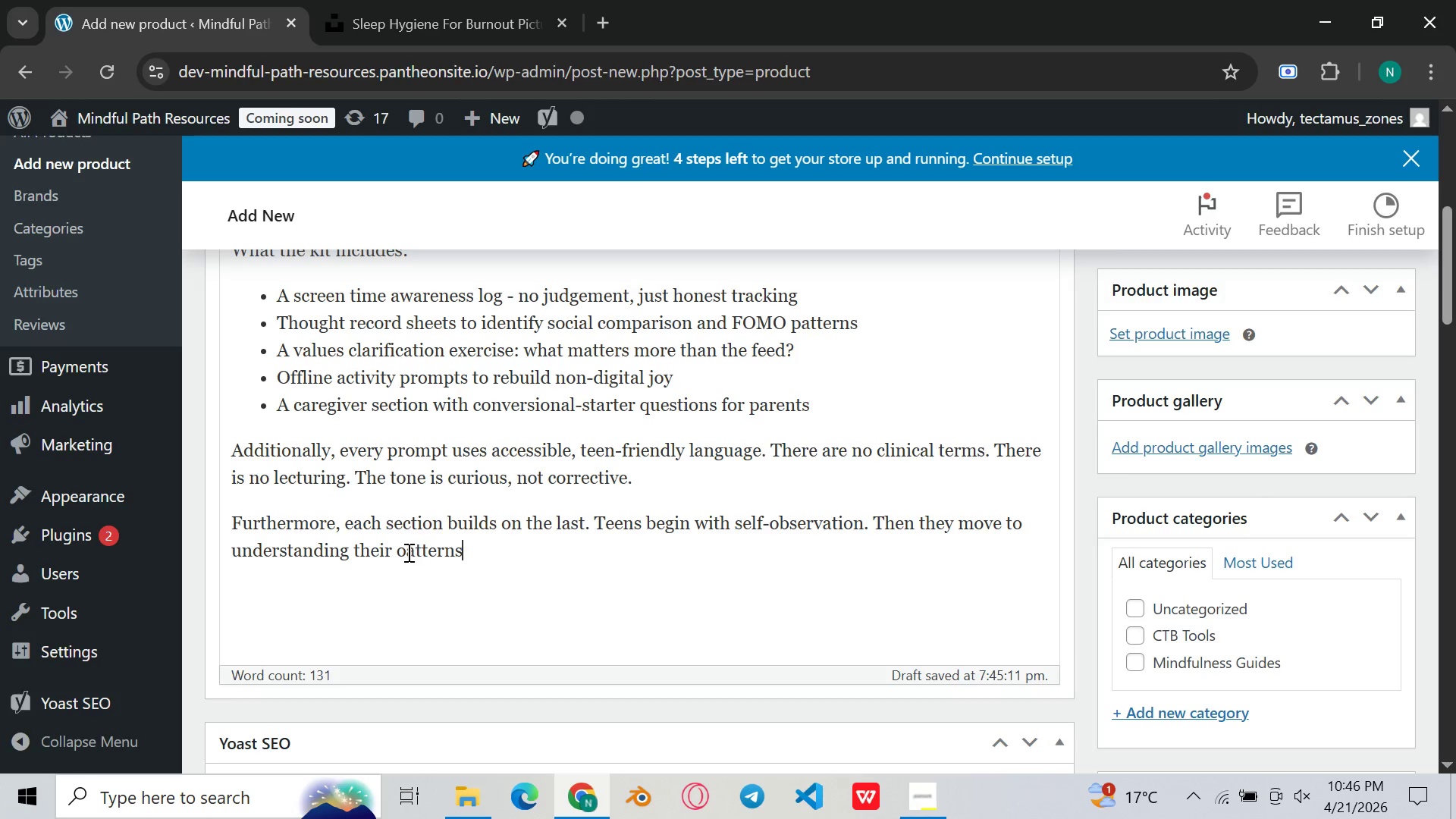 
left_click([407, 548])
 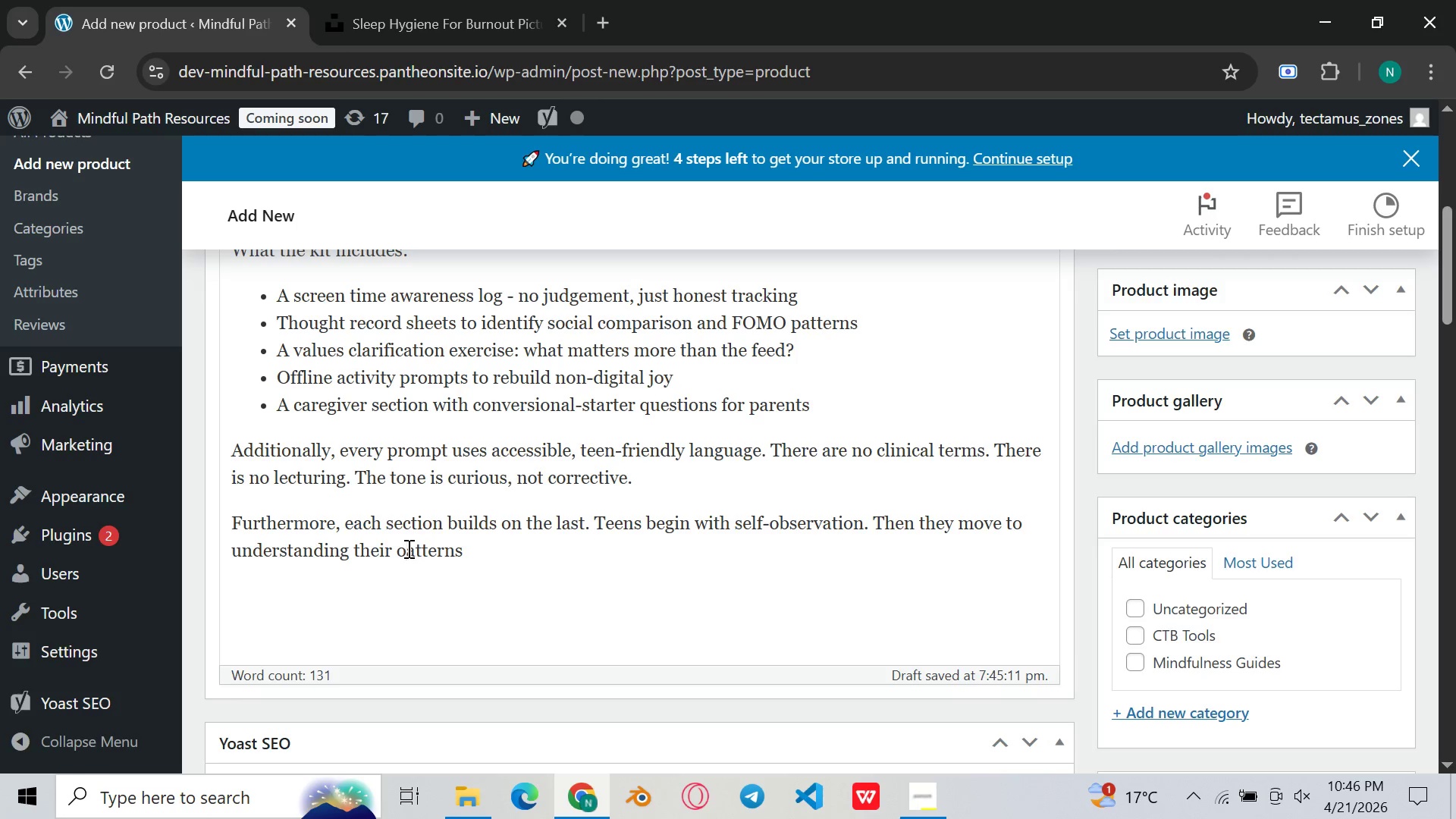 
key(Backspace)
 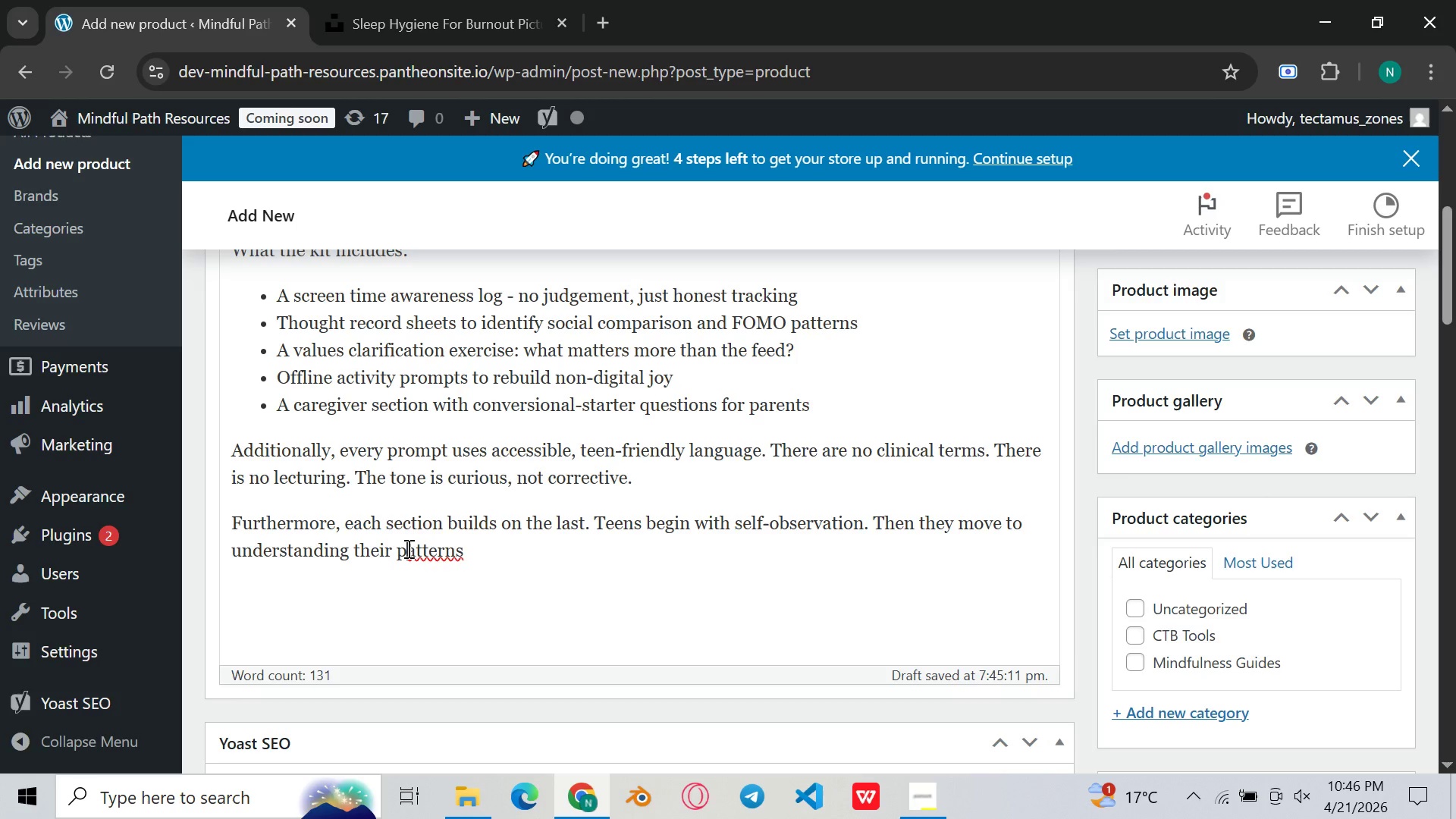 
key(P)
 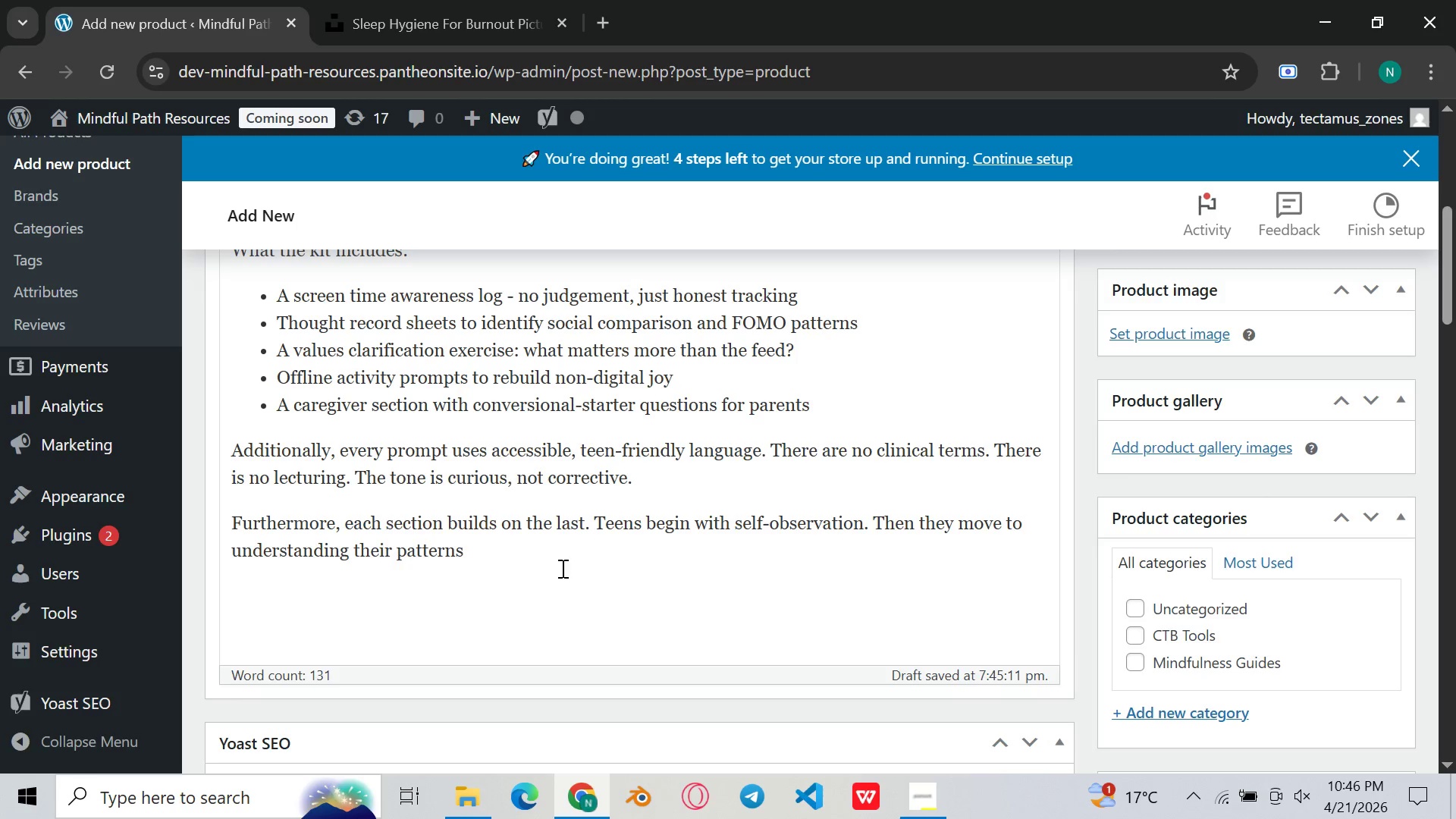 
left_click([566, 566])
 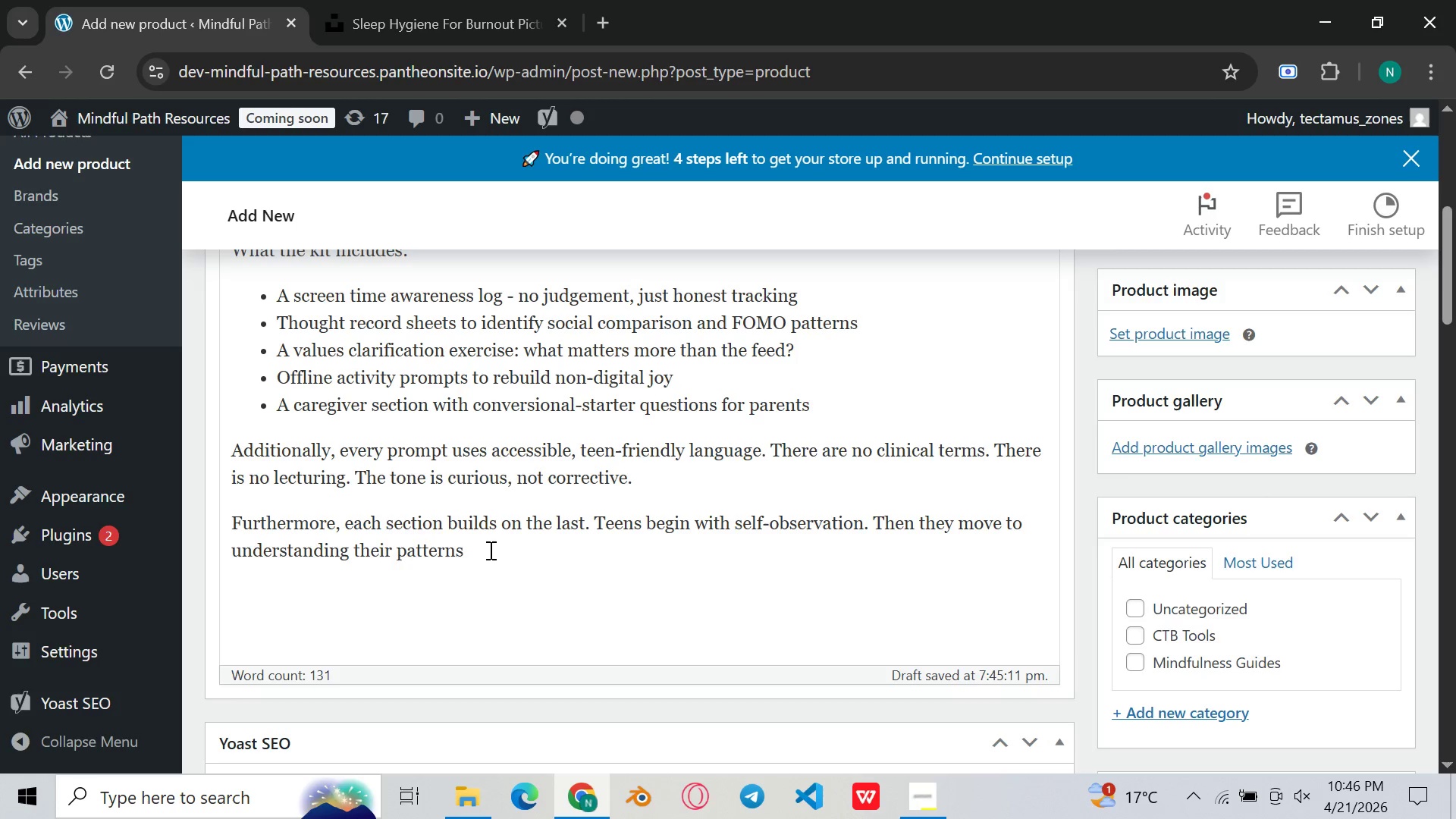 
left_click([488, 549])
 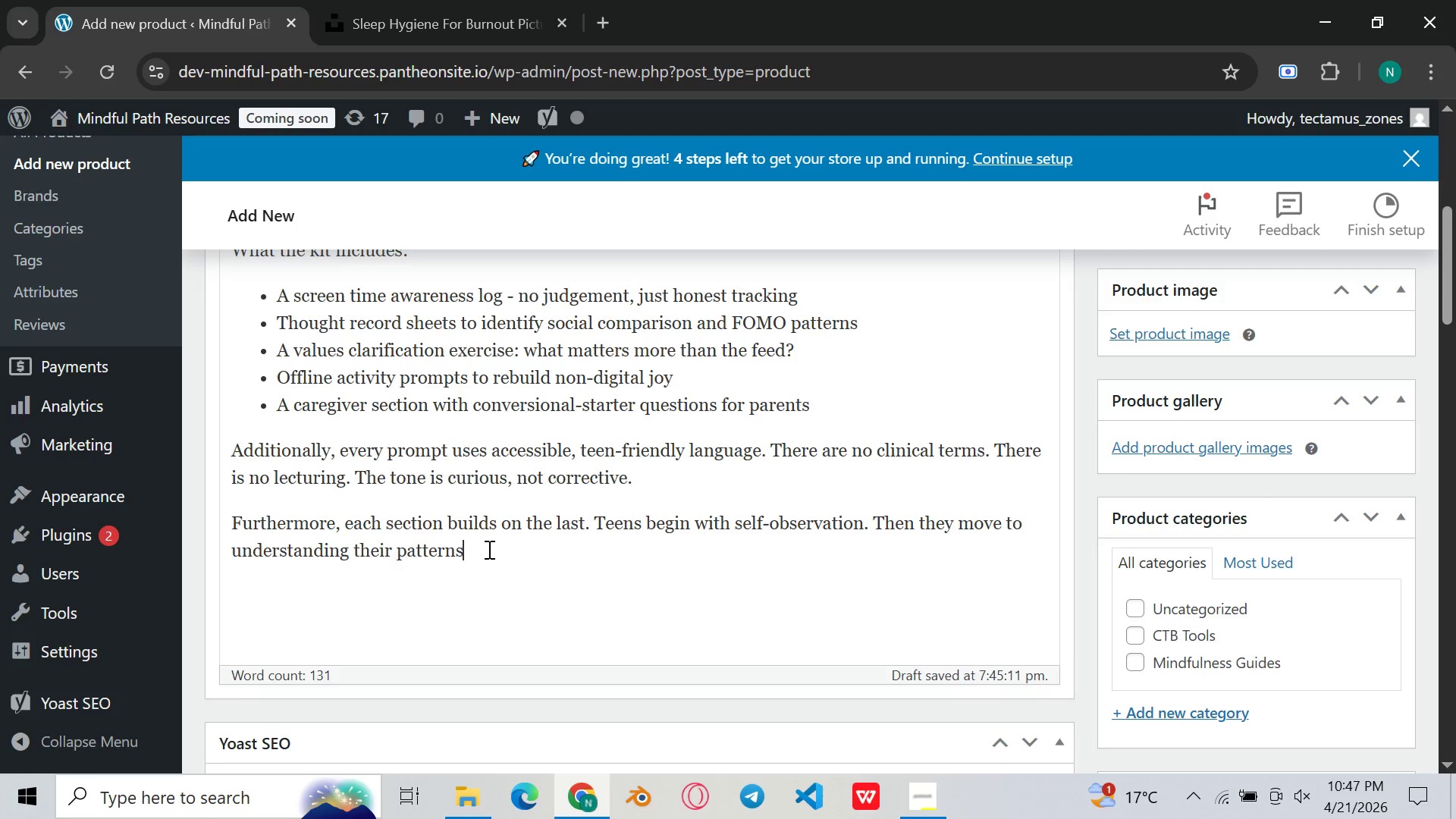 
type(. Finally, they intentionally)
key(Backspace)
key(Backspace)
type( choices - one small step at a time.)
 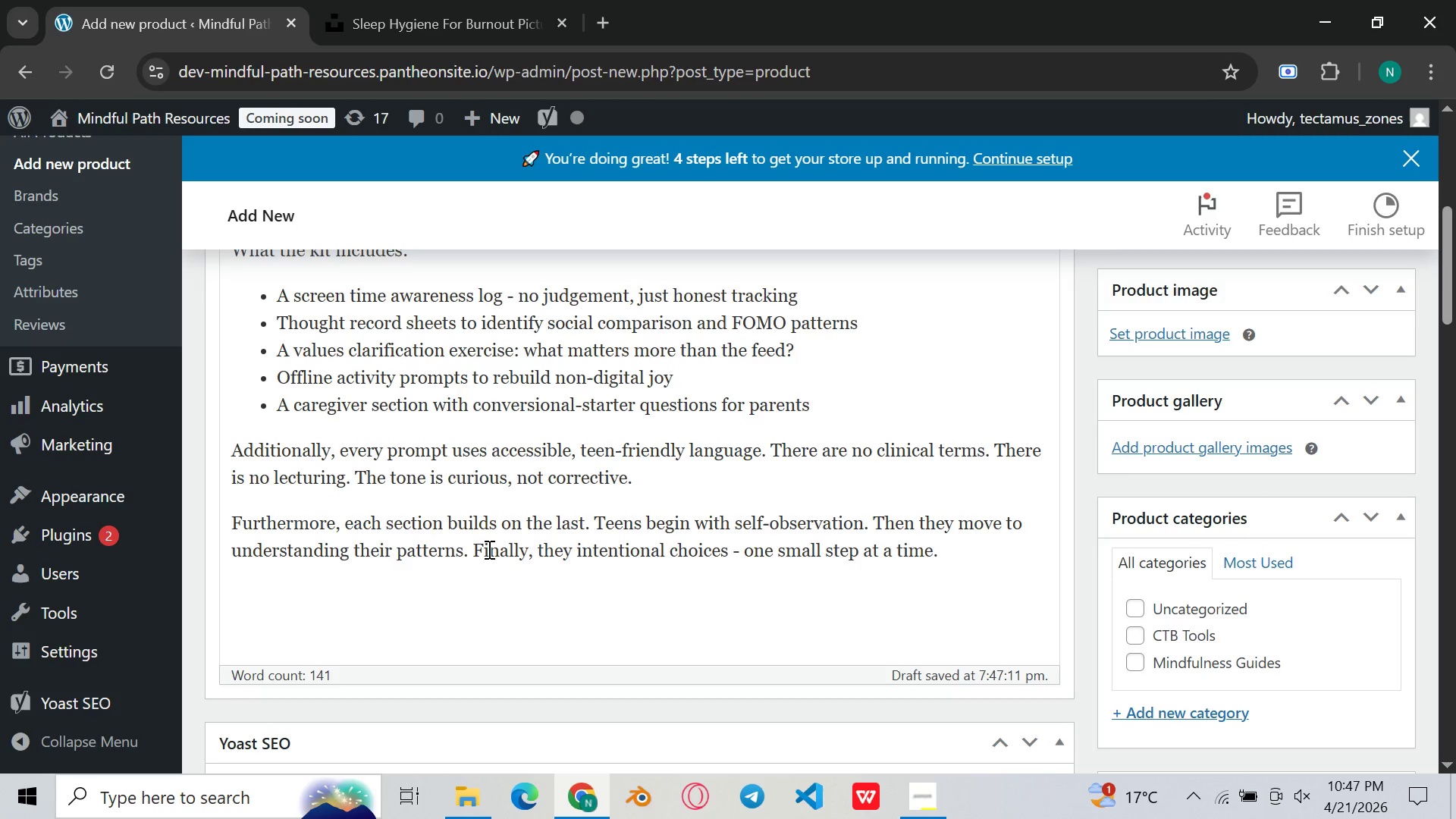 
key(Enter)
 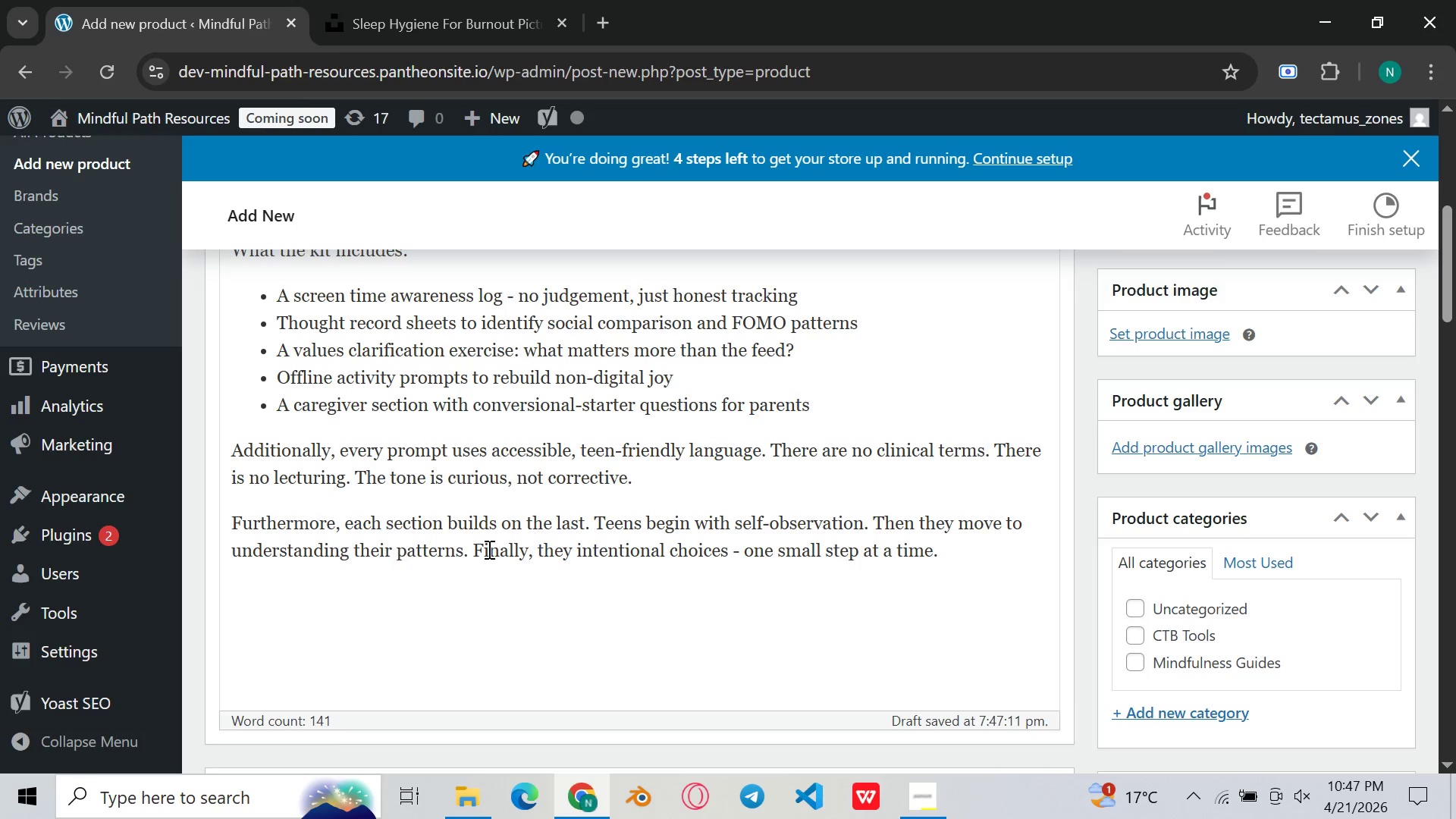 
type(Moreover, this kit works as a standalone tool or as a structured supplement to individaul therp)
key(Backspace)
type(apy)
 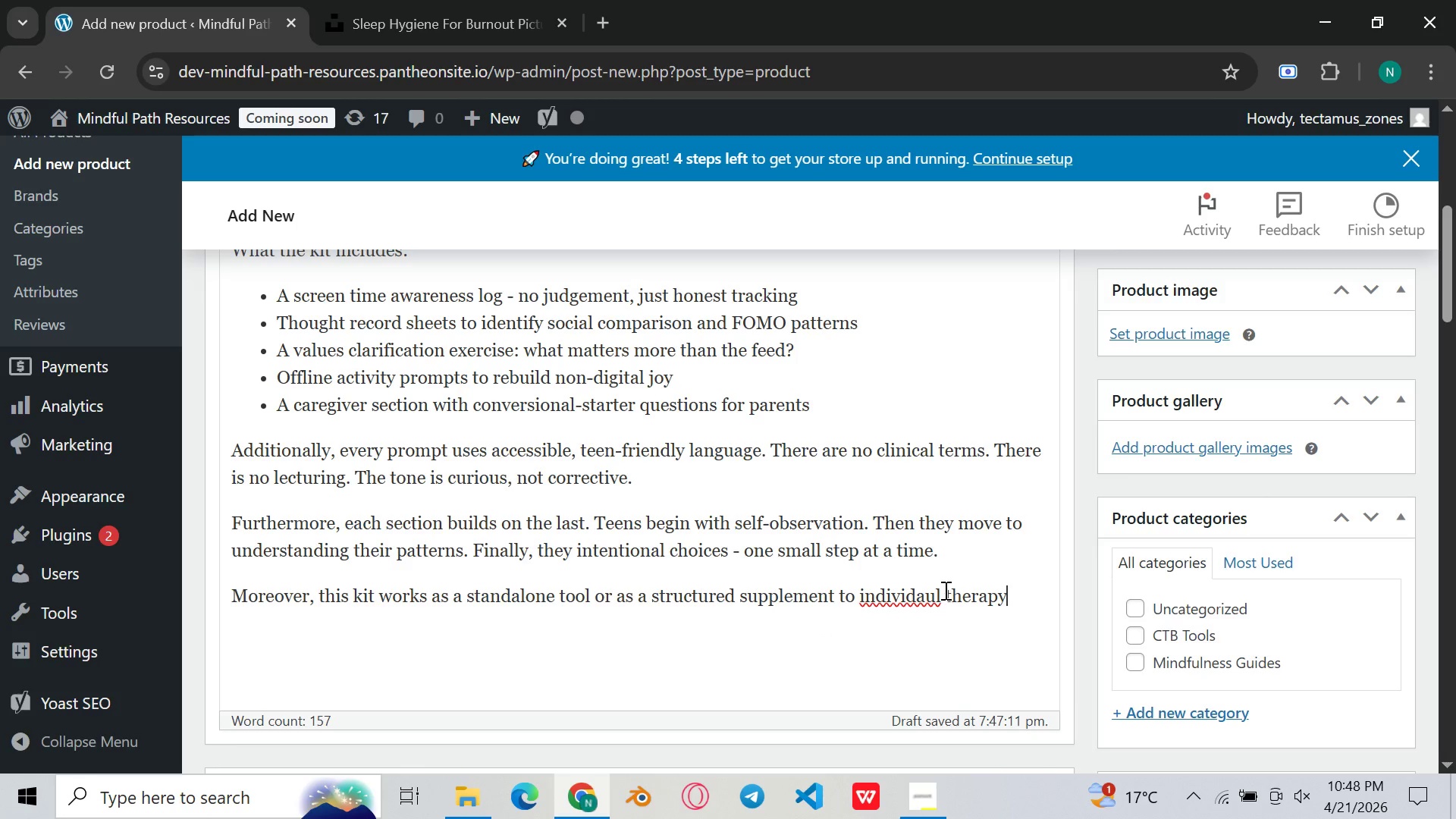 
left_click([926, 600])
 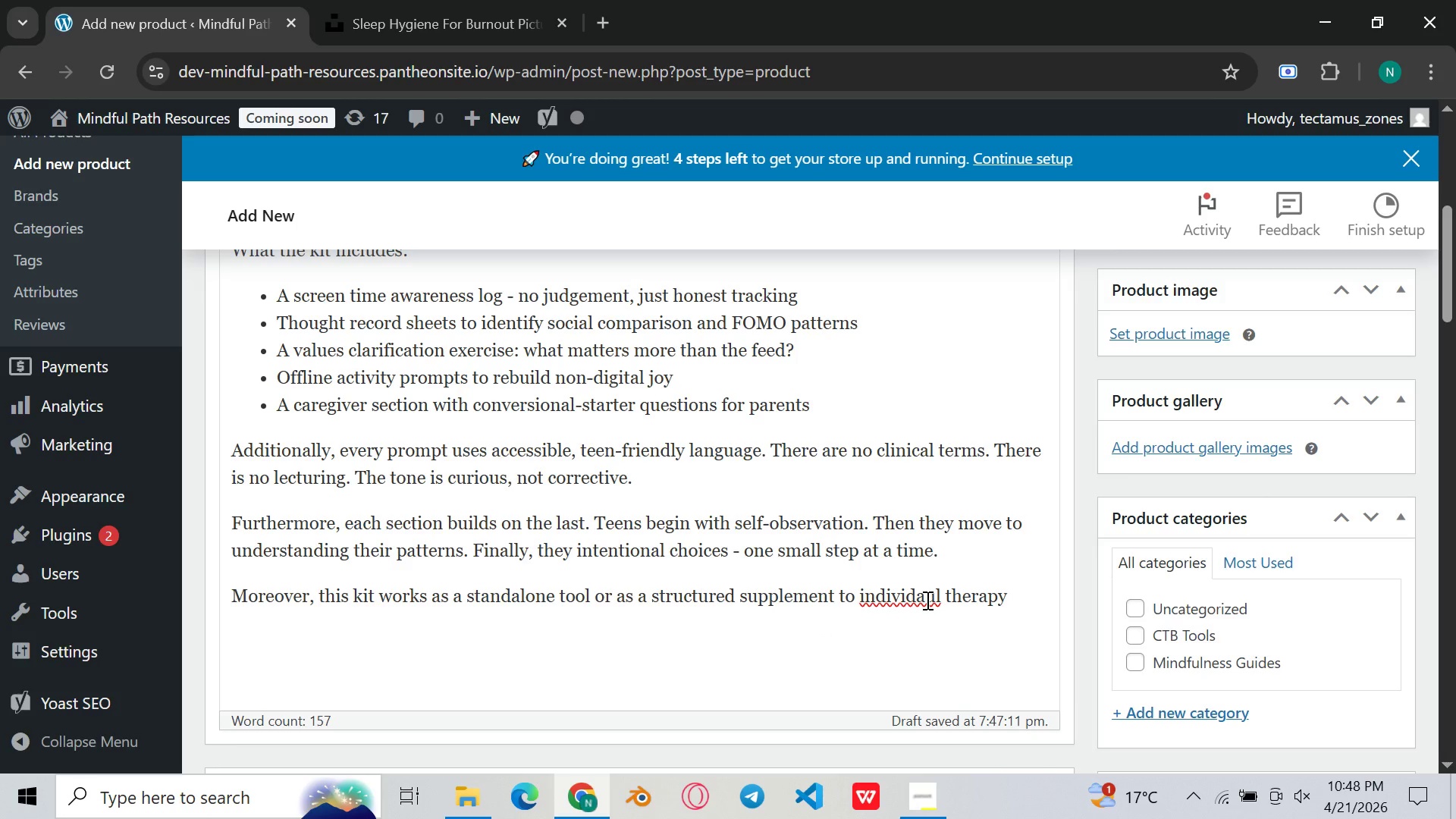 
key(ArrowRight)
 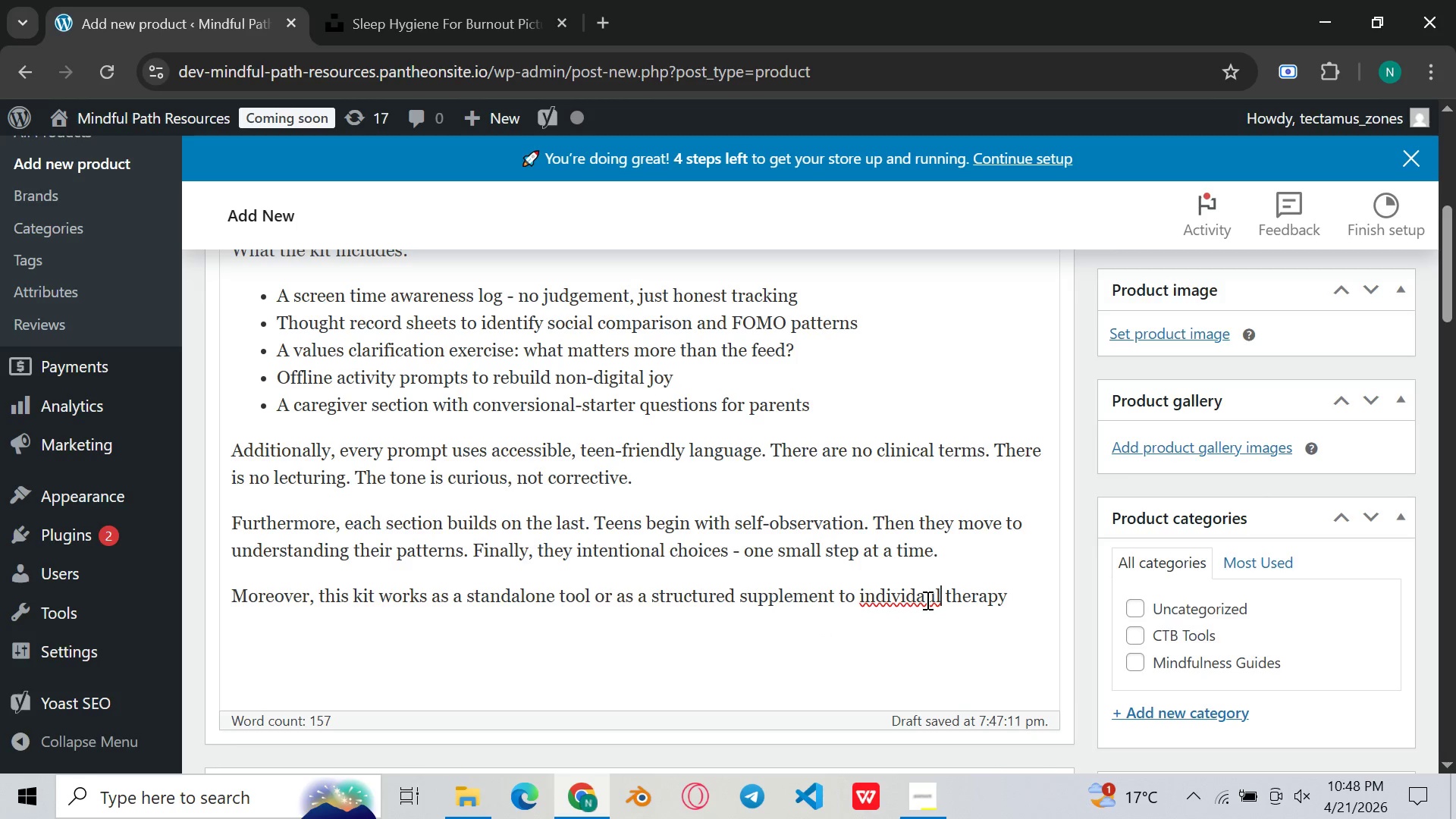 
key(ArrowRight)
 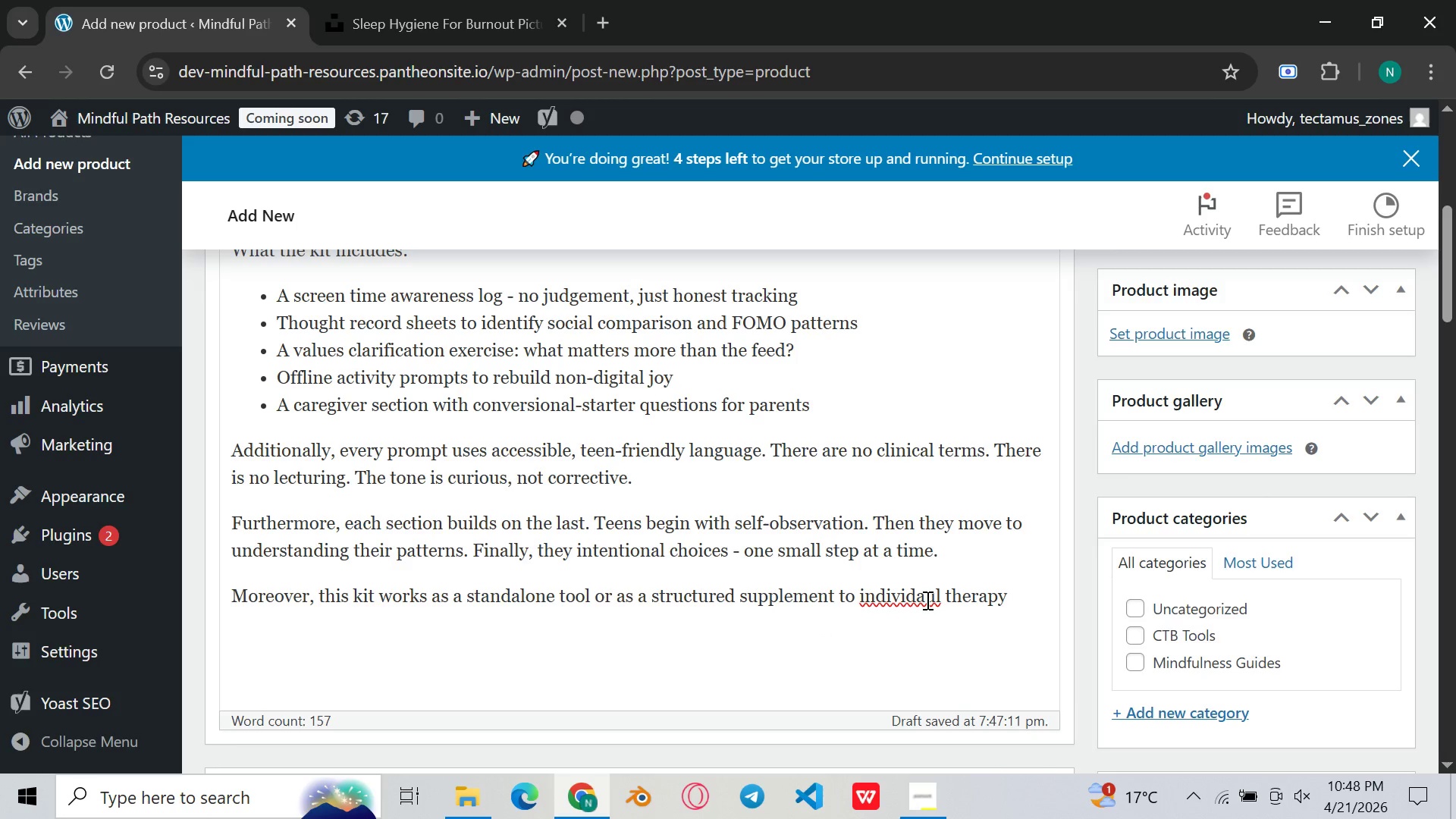 
key(ArrowLeft)
 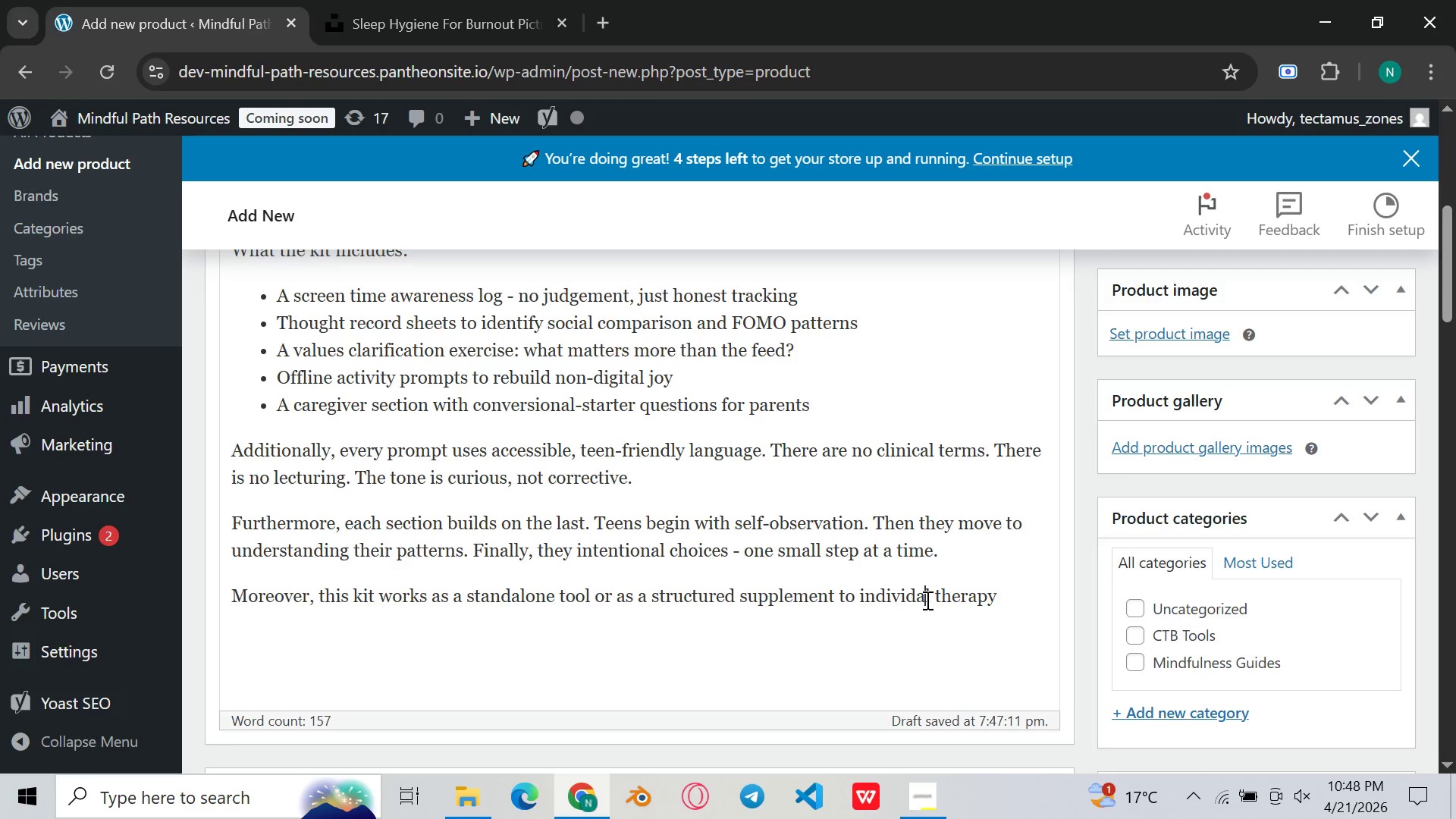 
key(Backspace)
key(Backspace)
type(ua)
 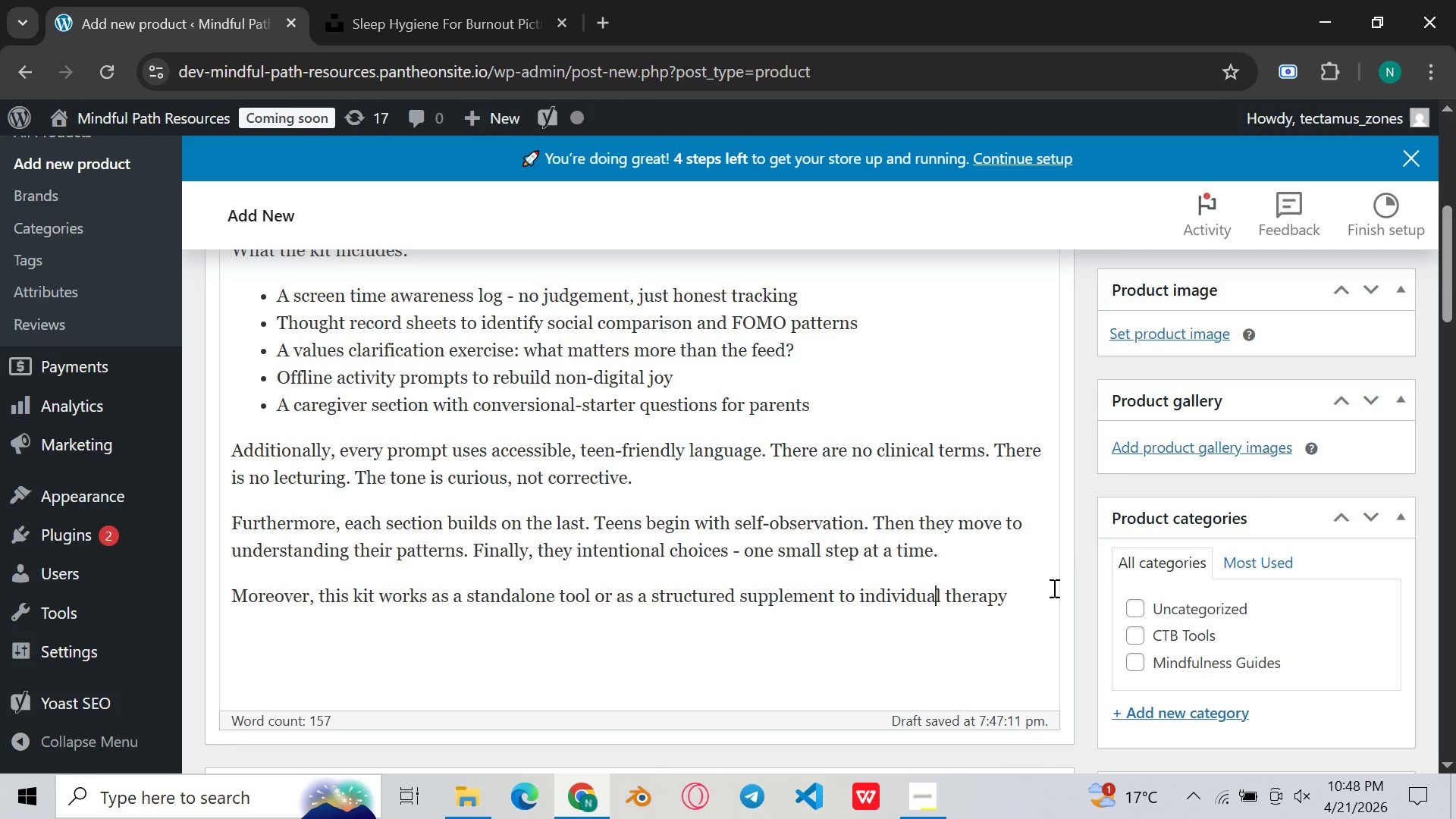 
left_click([1014, 595])
 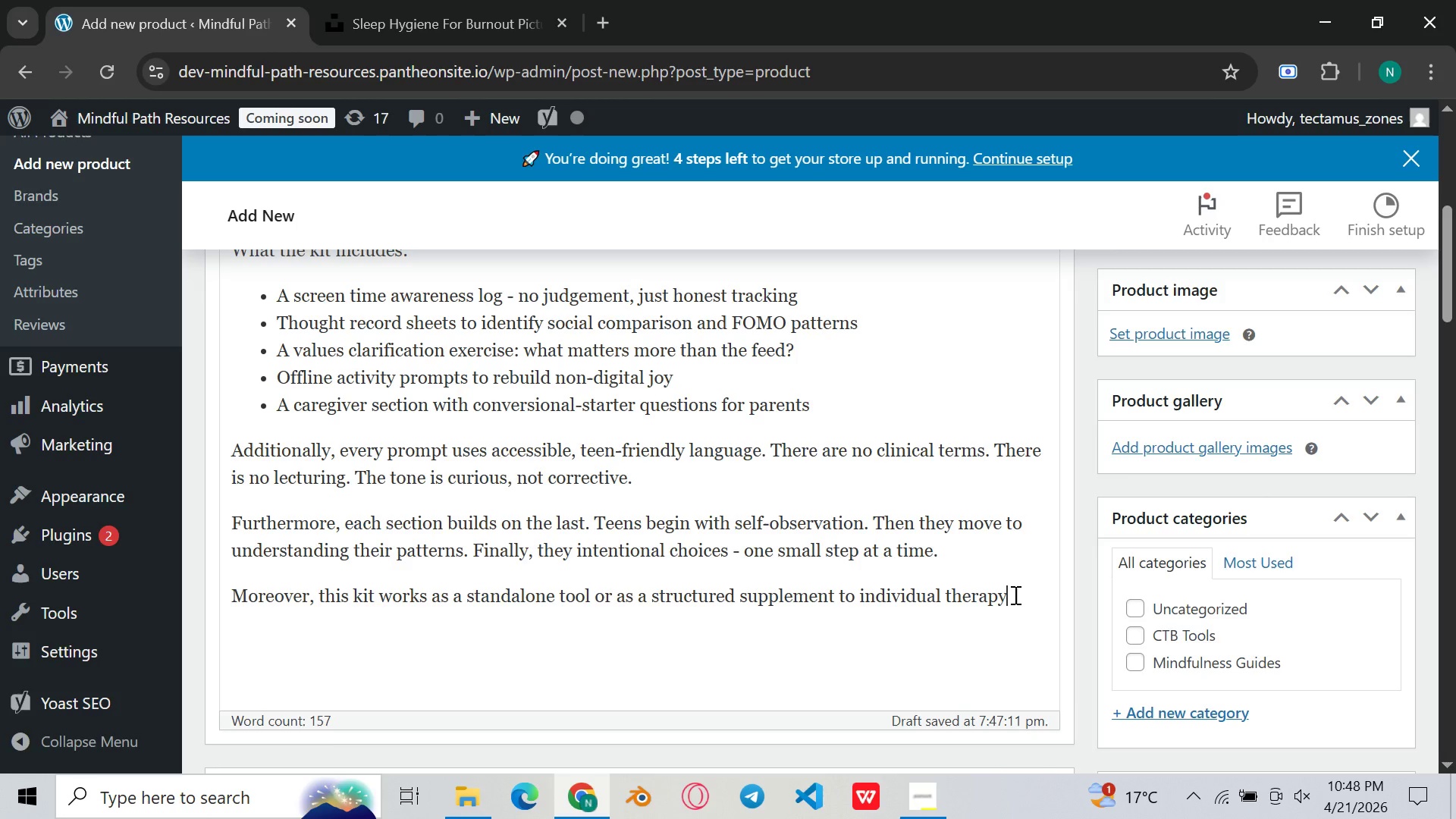 
type( sessions.)
 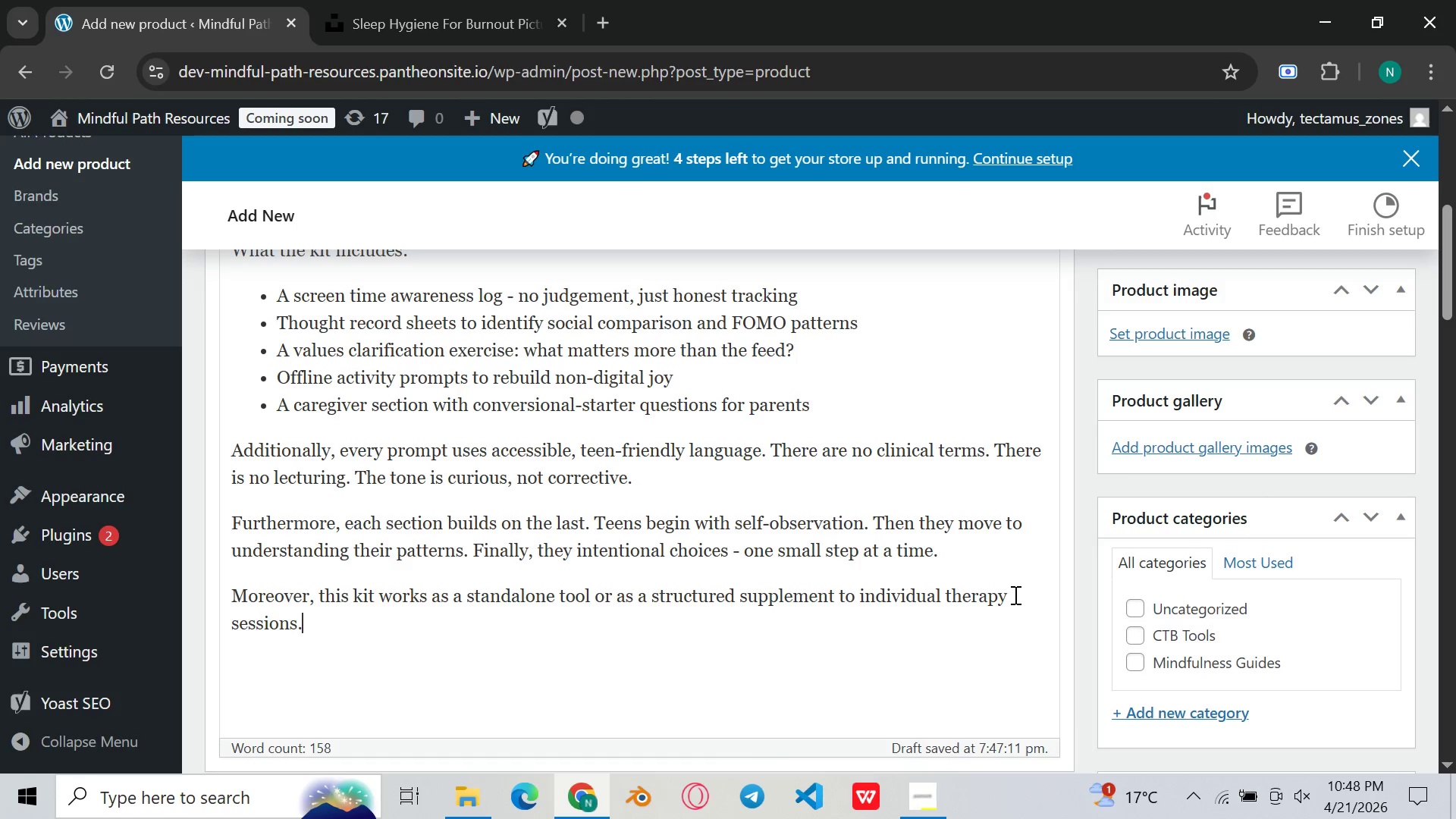 
key(Enter)
 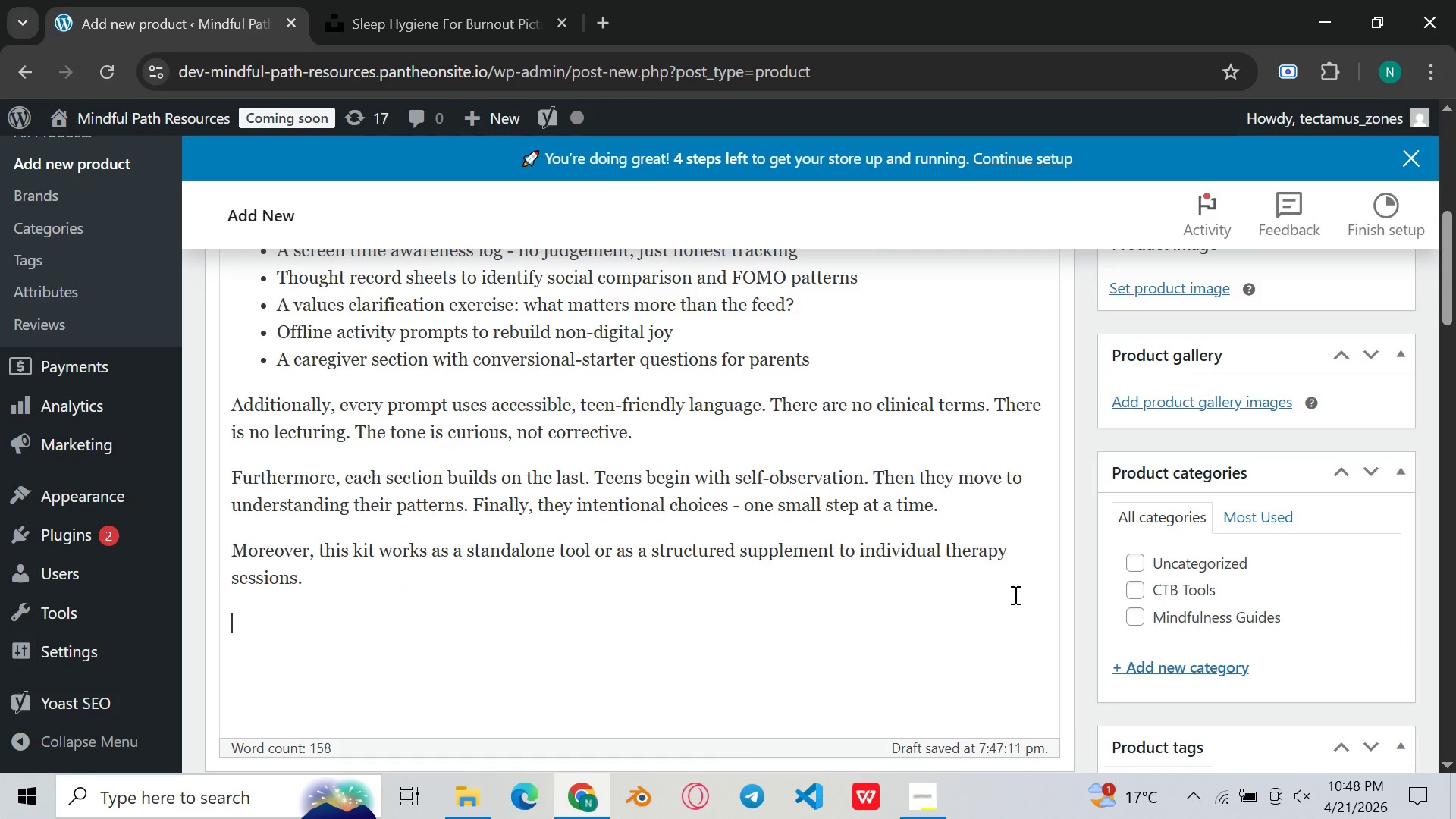 
type(Specifically designed for ages 12-18. Paa)
key(Backspace)
type(rents and school counsler)
key(Backspace)
key(Backspace)
key(Backspace)
type(elors also find)
key(Backspace)
type(s)
key(Backspace)
type(ds )
 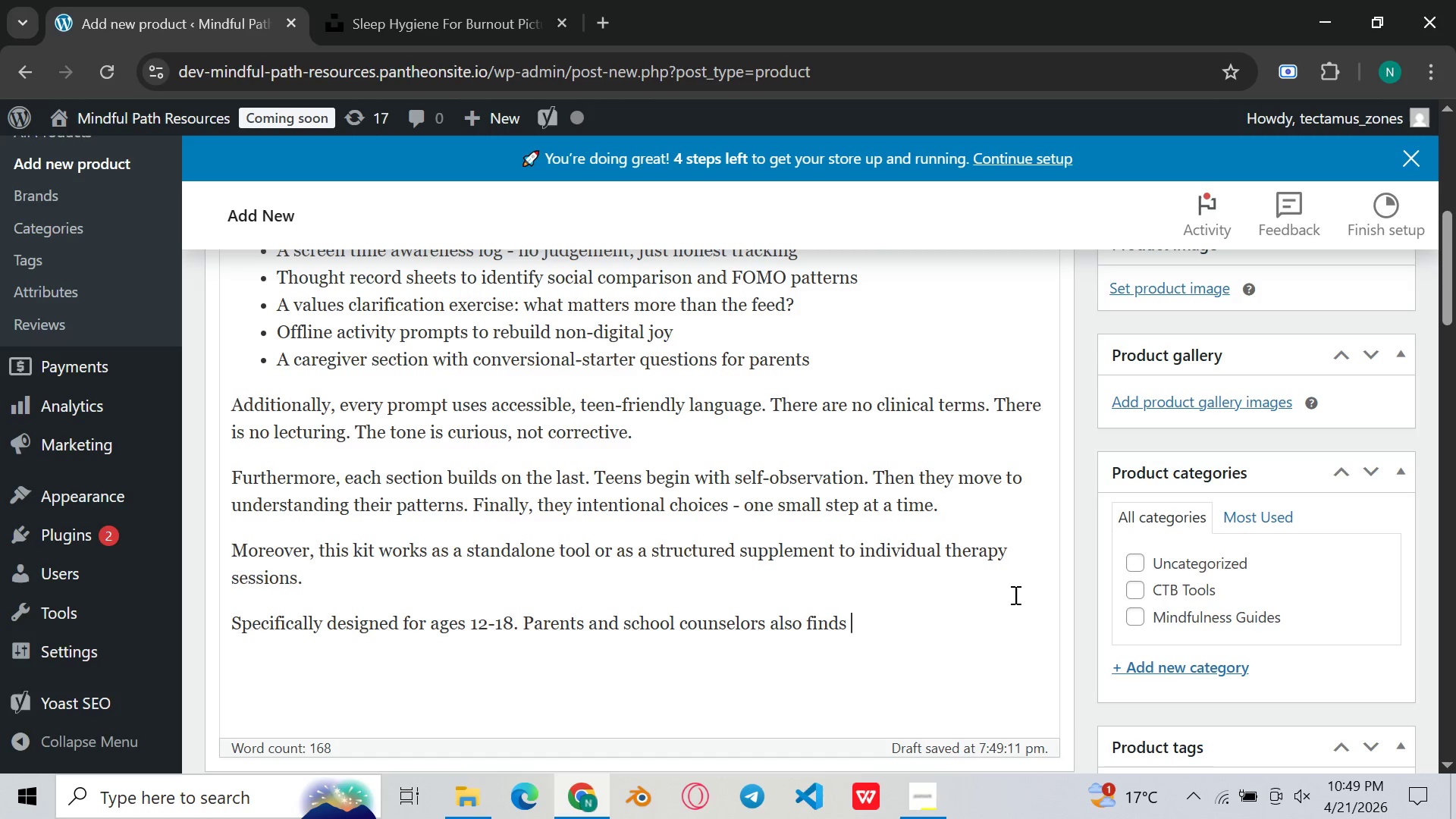 
wait(9.17)
 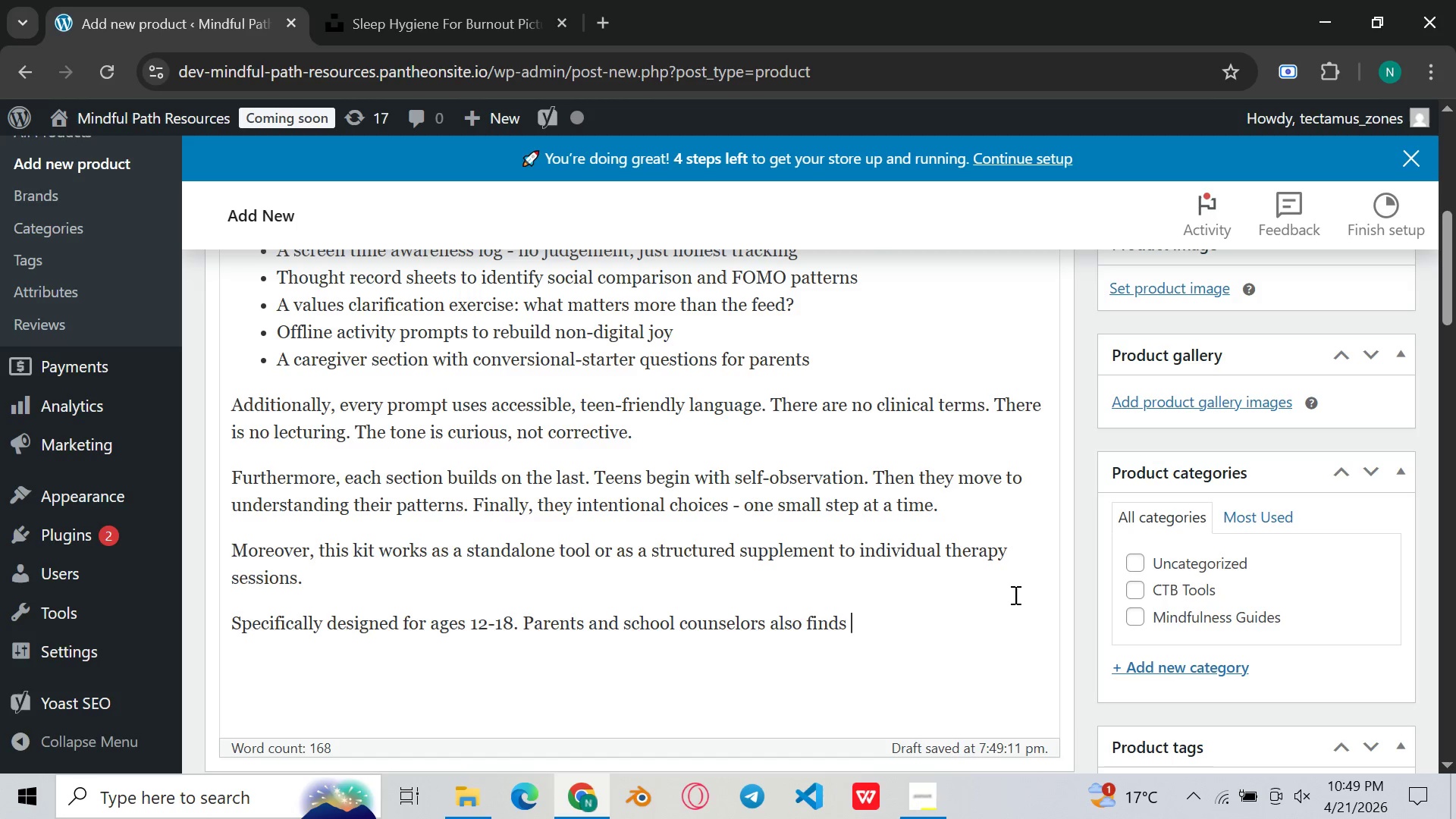 
type(it valuable )
key(Backspace)
type(. Download instantly )
 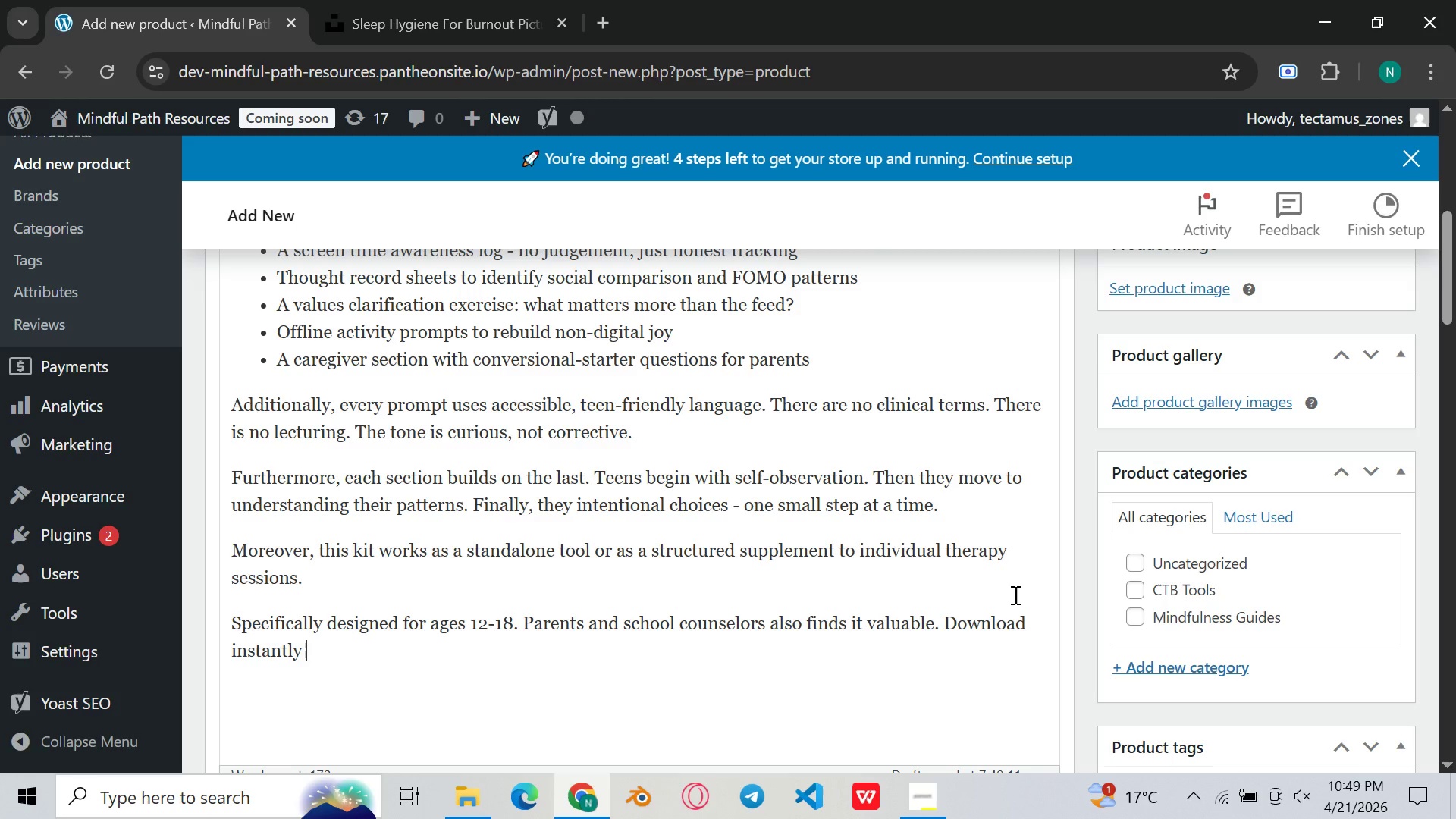 
wait(5.8)
 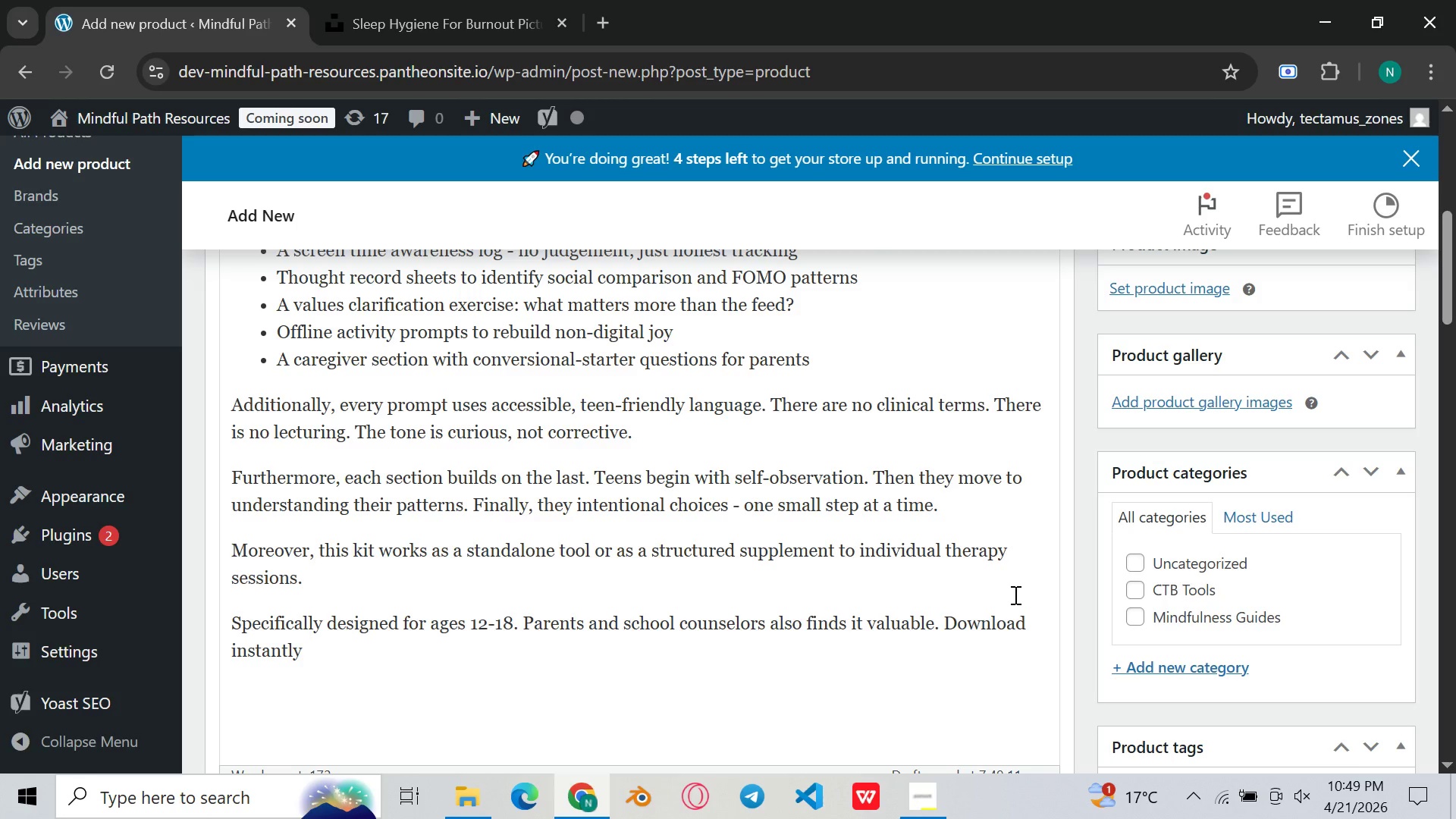 
type(and begin tj)
key(Backspace)
type(he conversation.)
 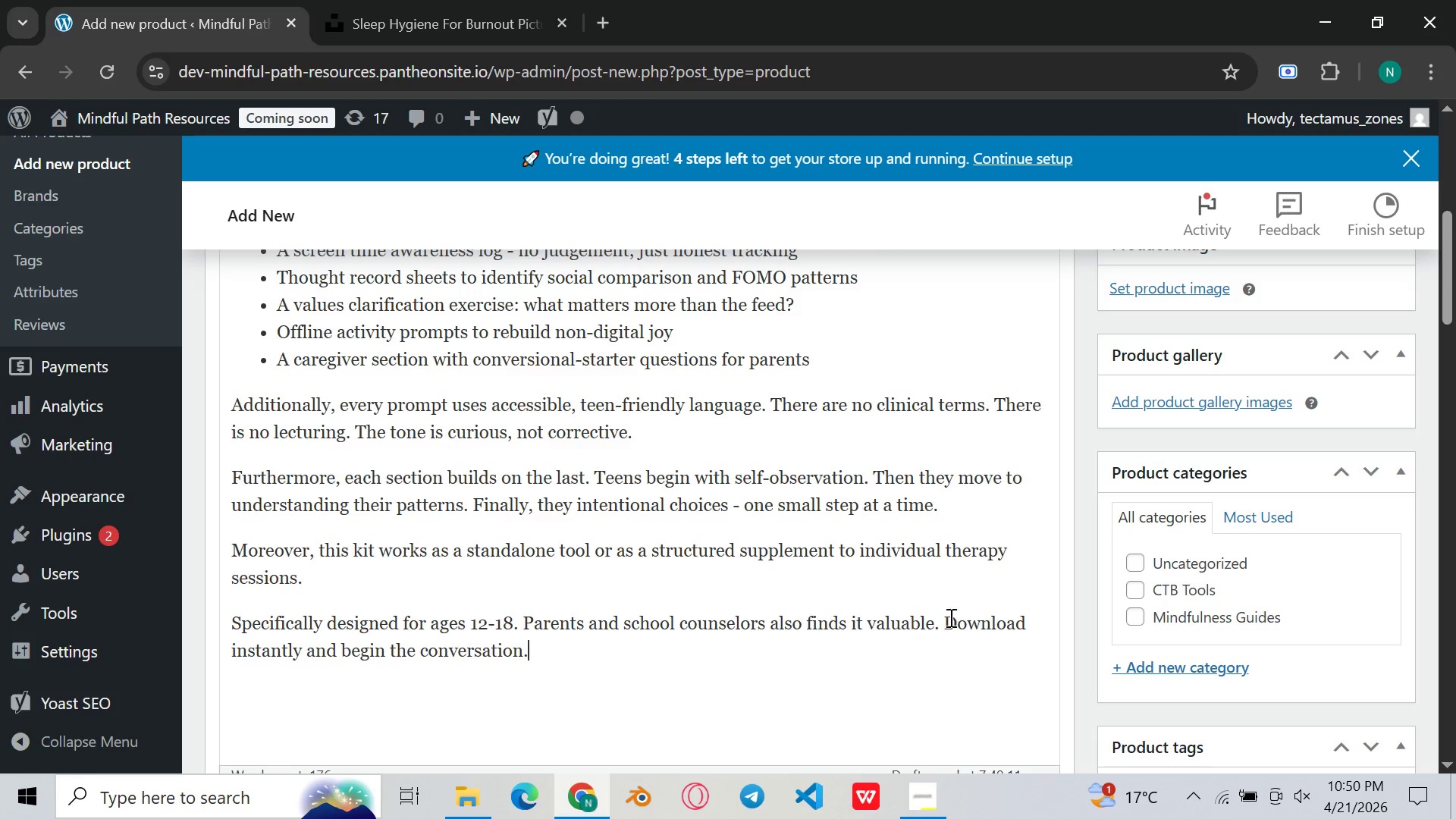 
left_click([949, 620])
 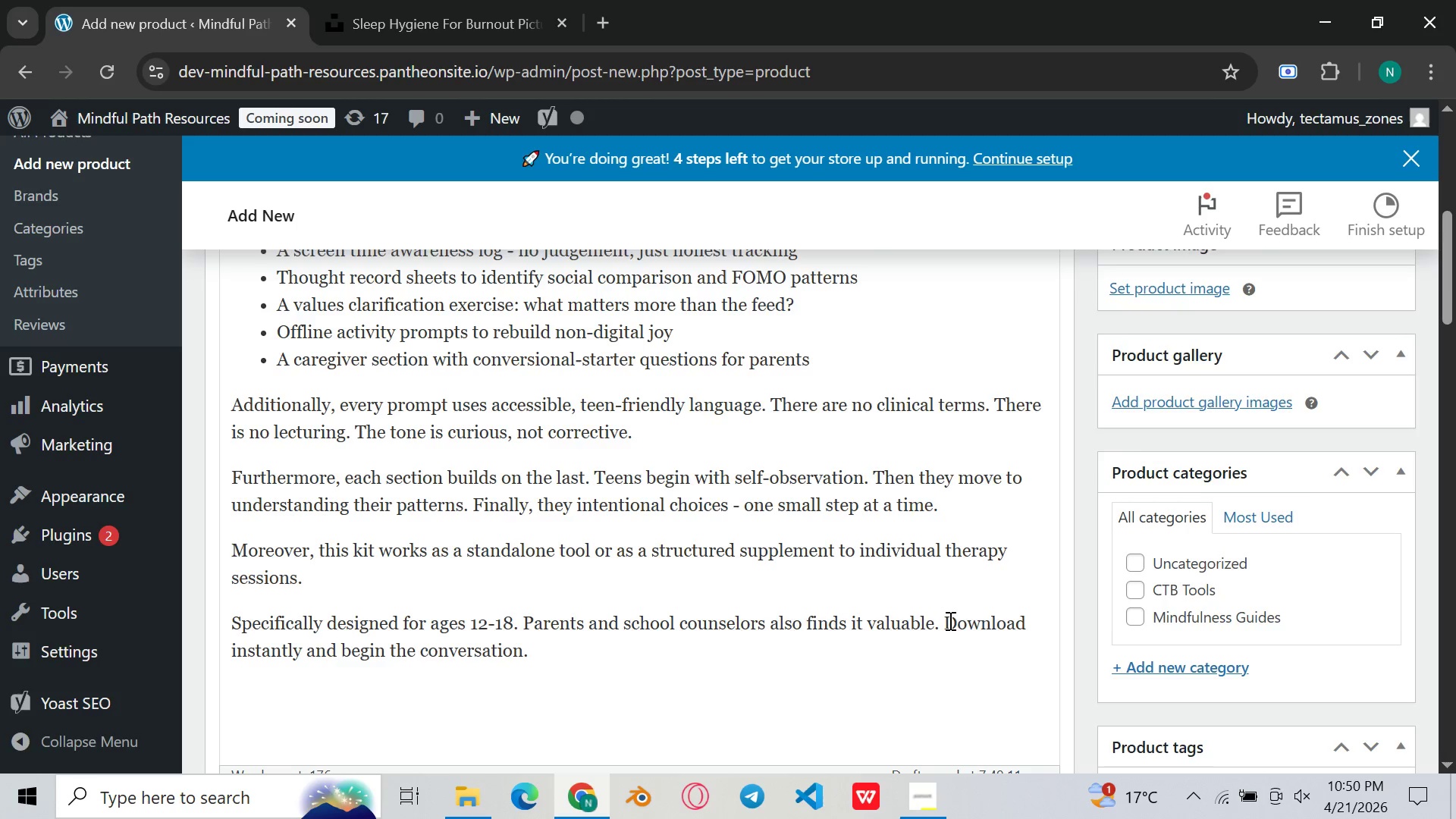 
key(Enter)
 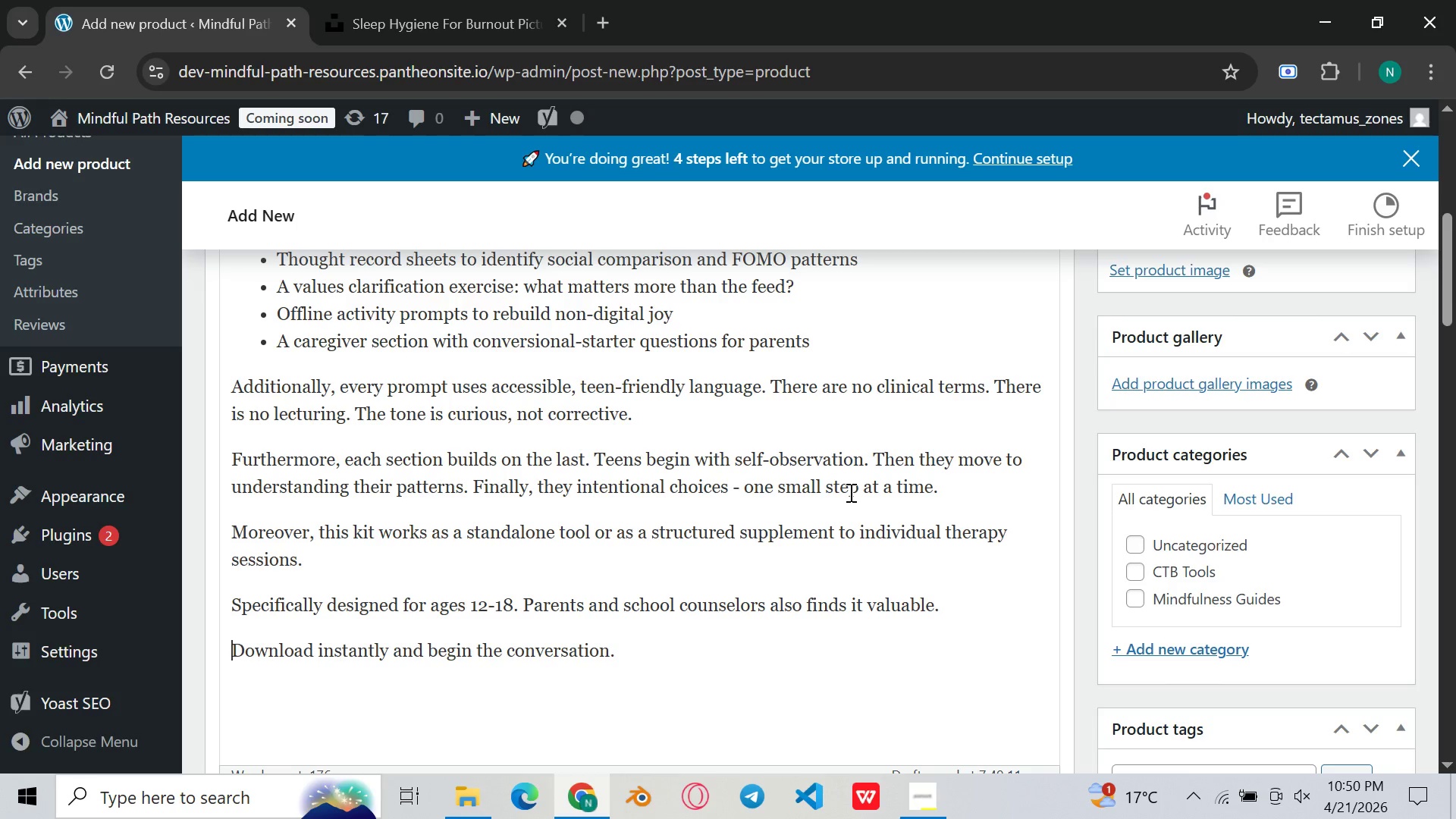 
mouse_move([687, 612])
 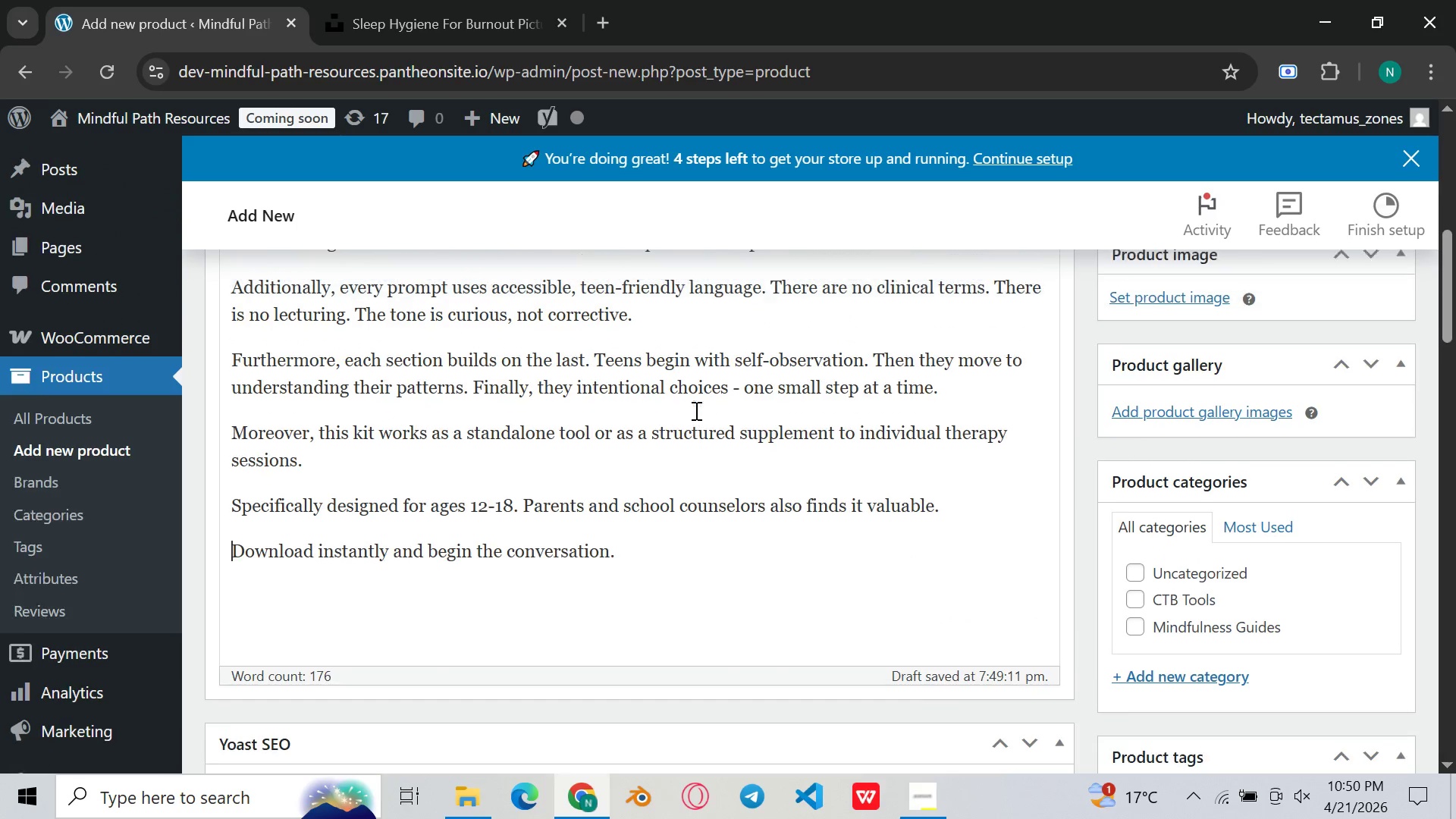 
wait(5.84)
 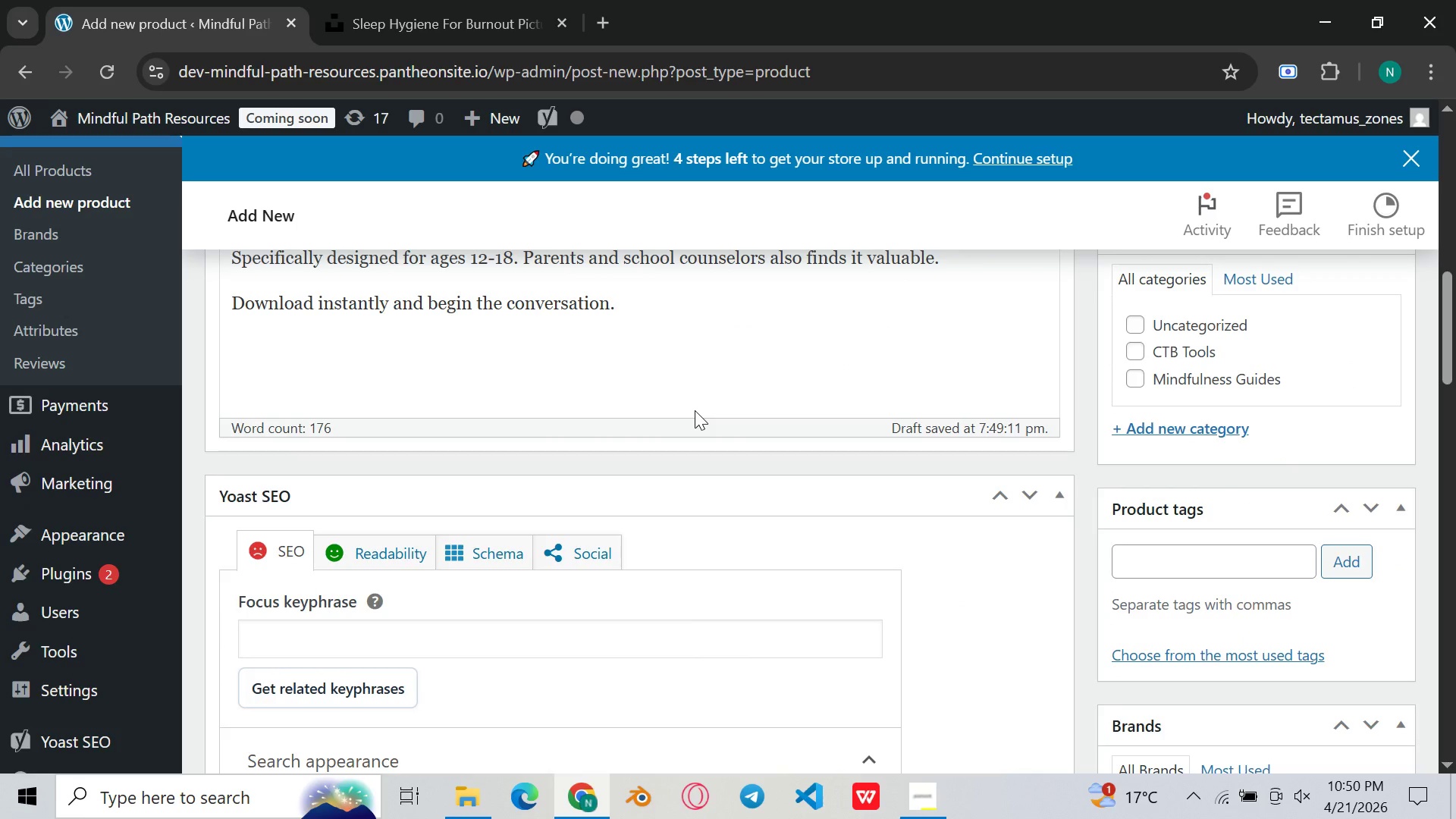 
left_click([485, 500])
 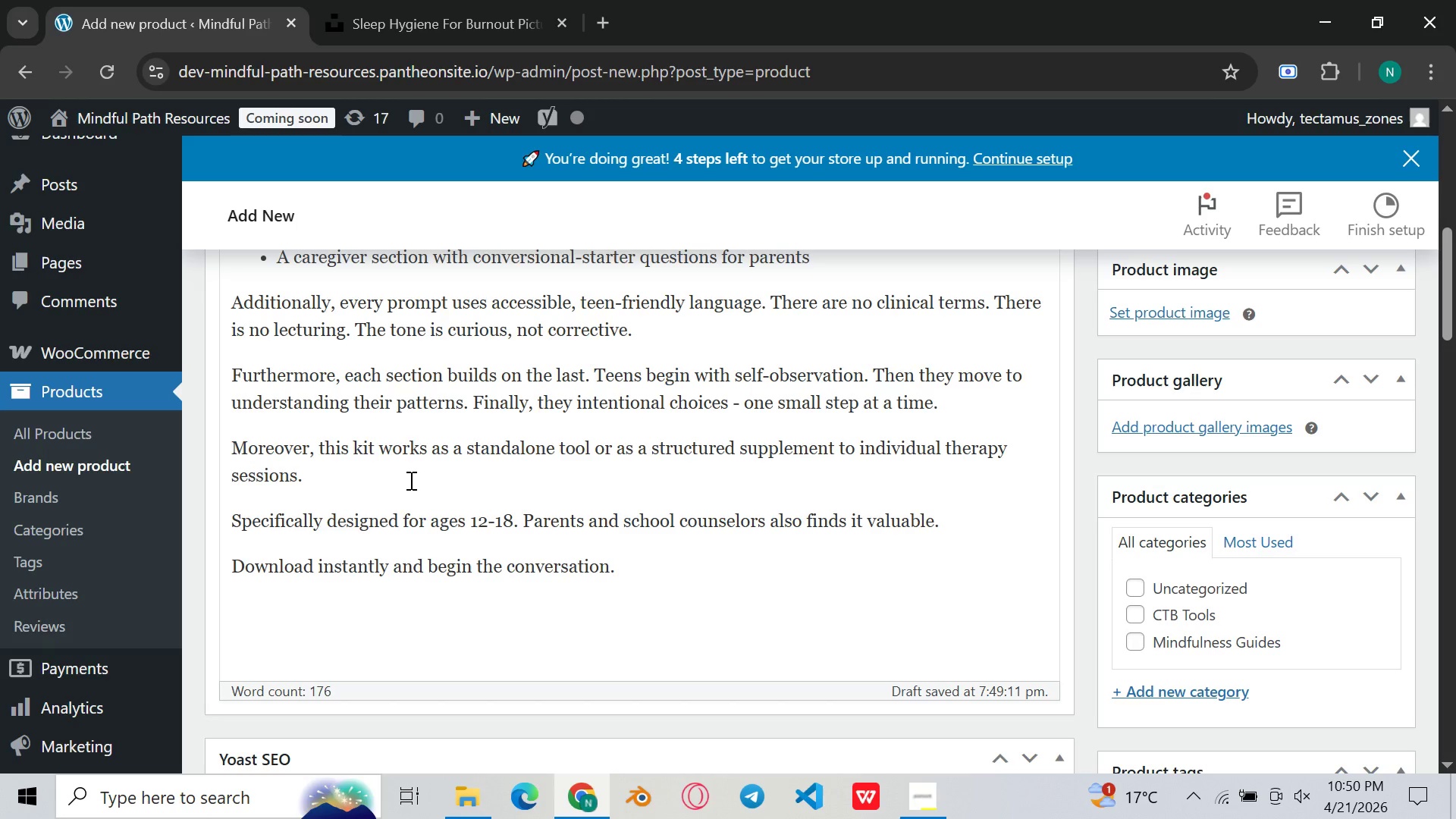 
left_click([410, 480])
 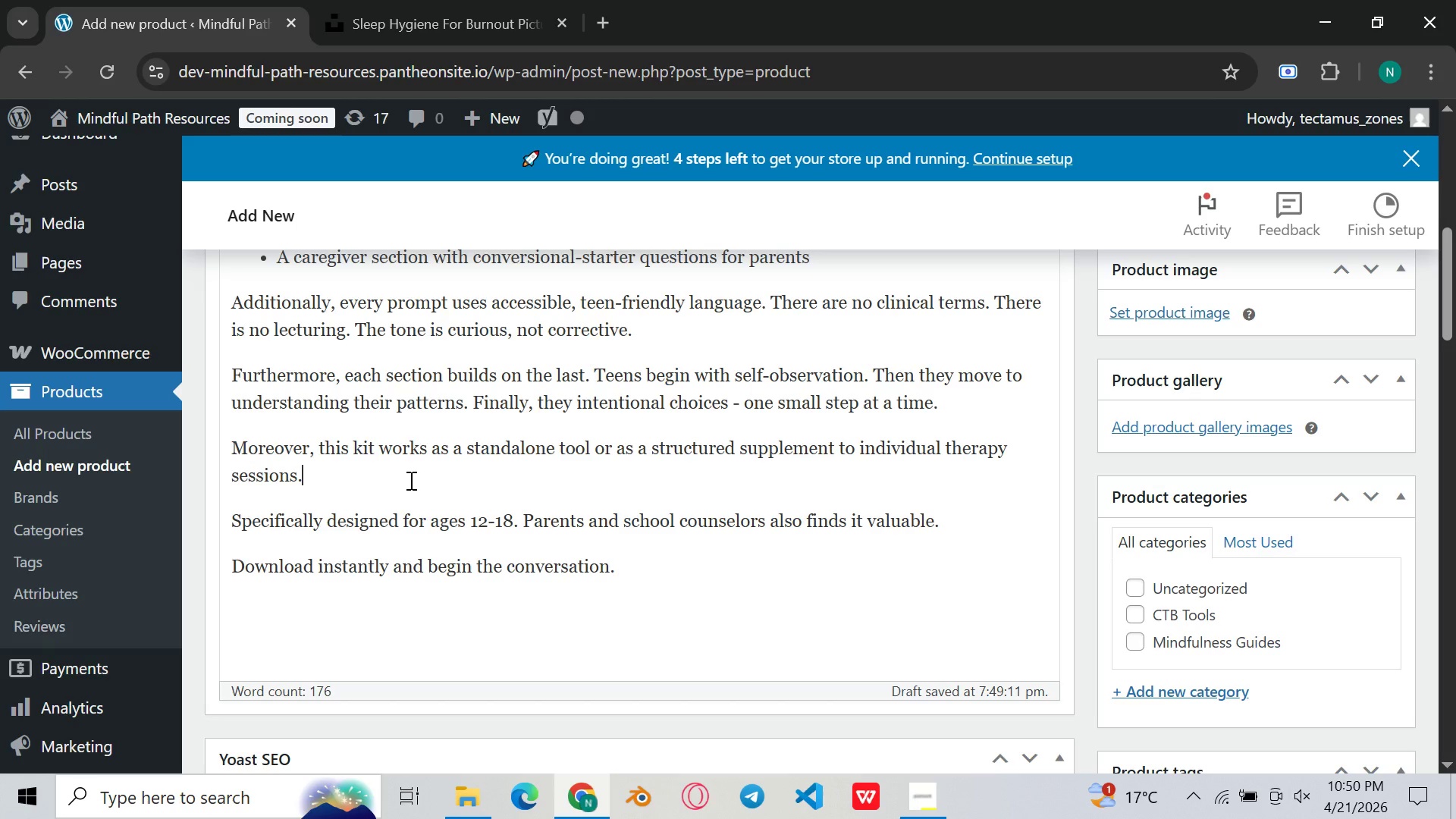 
key(Space)
 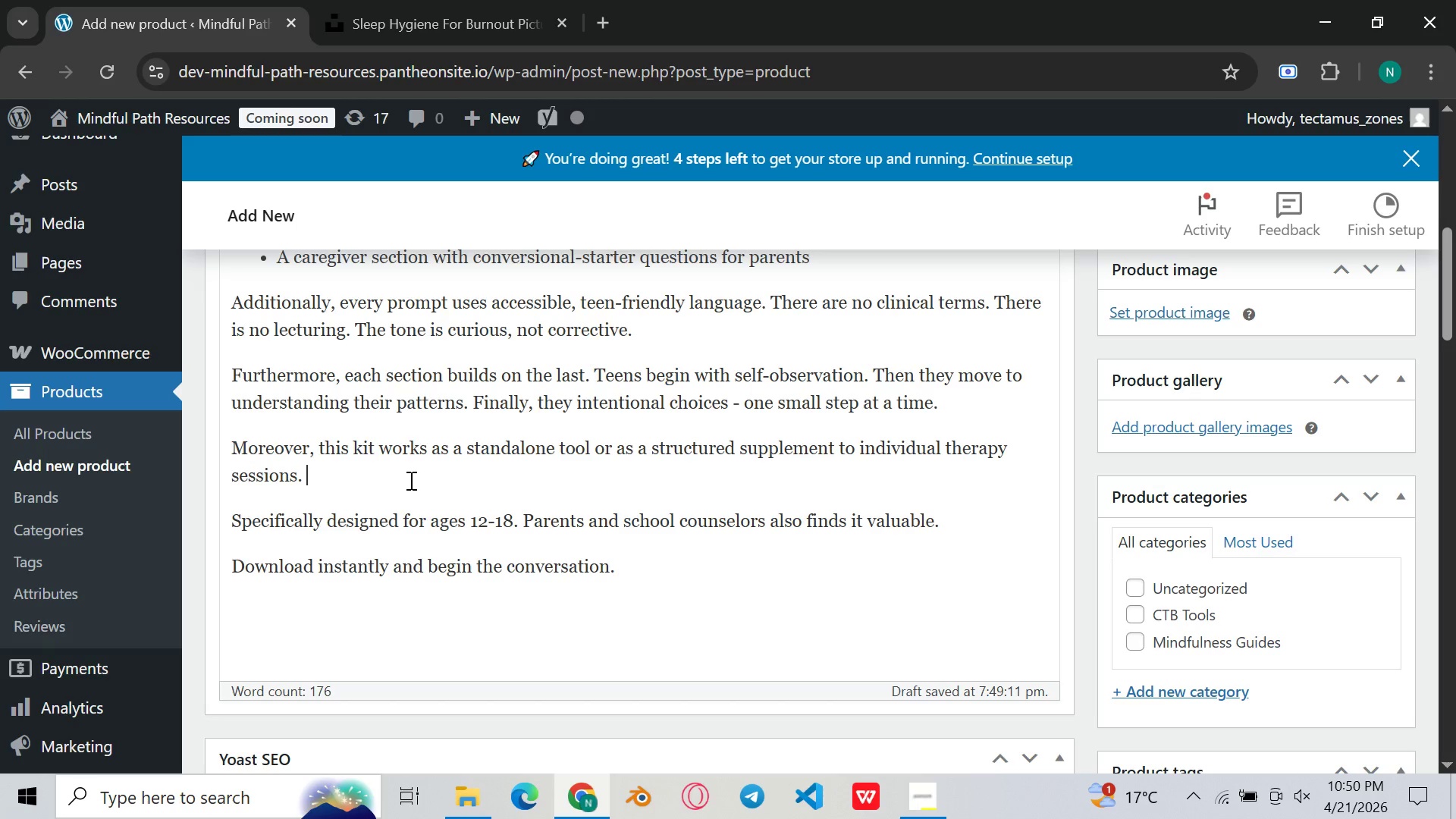 
wait(11.19)
 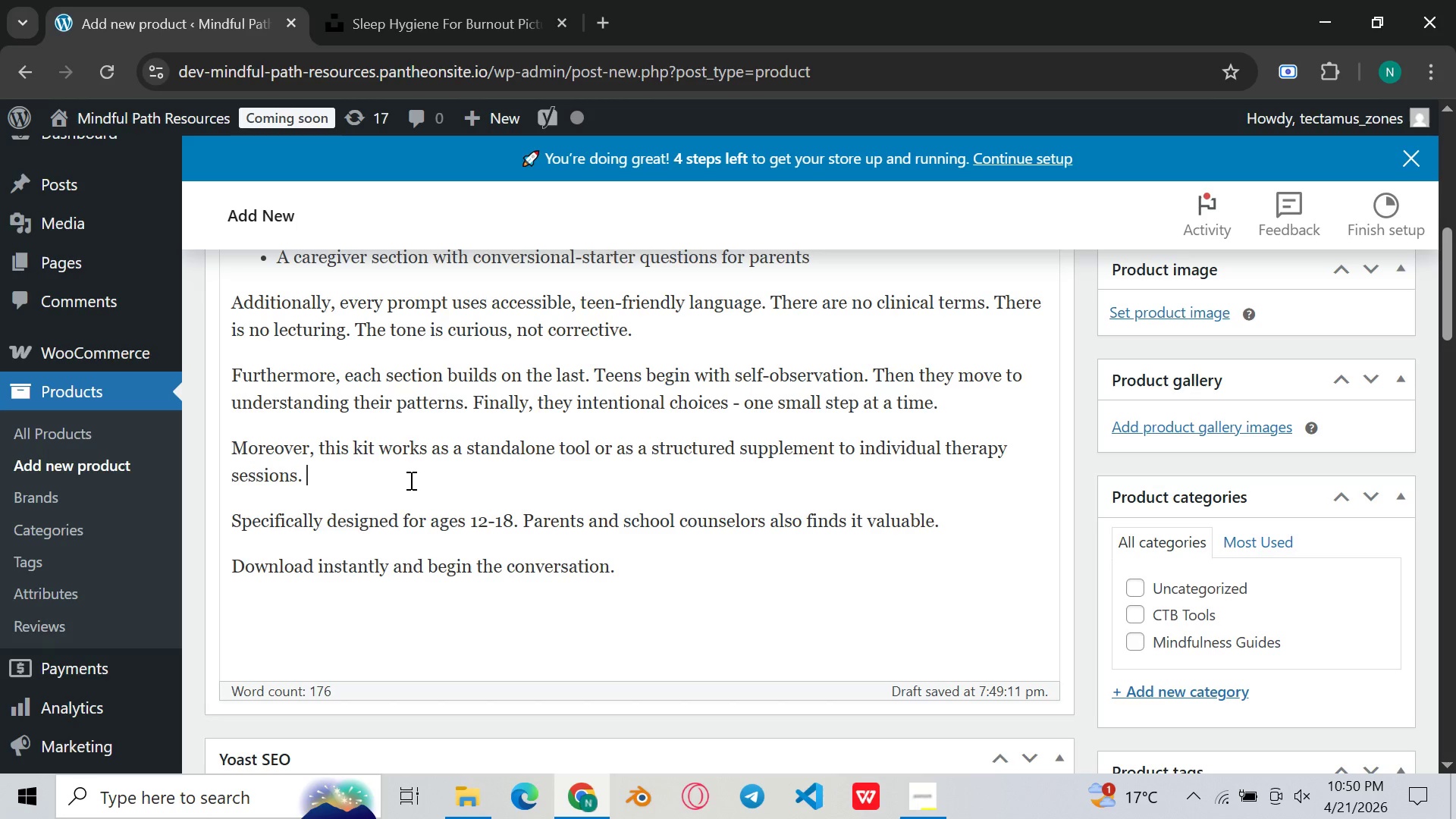 
type(Mna)
key(Backspace)
key(Backspace)
type(any people finds it more )
 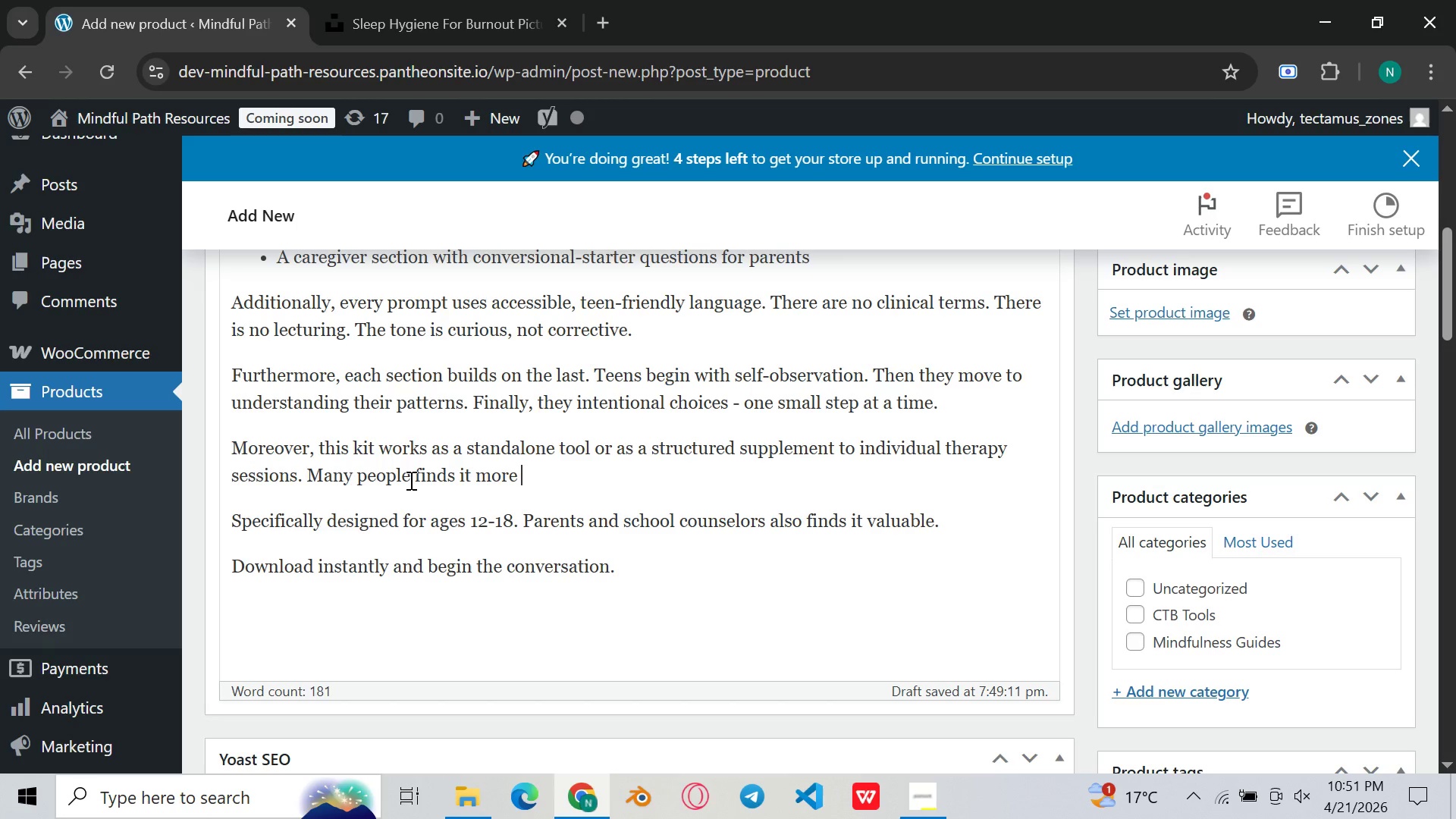 
type(helpful especially after some )
 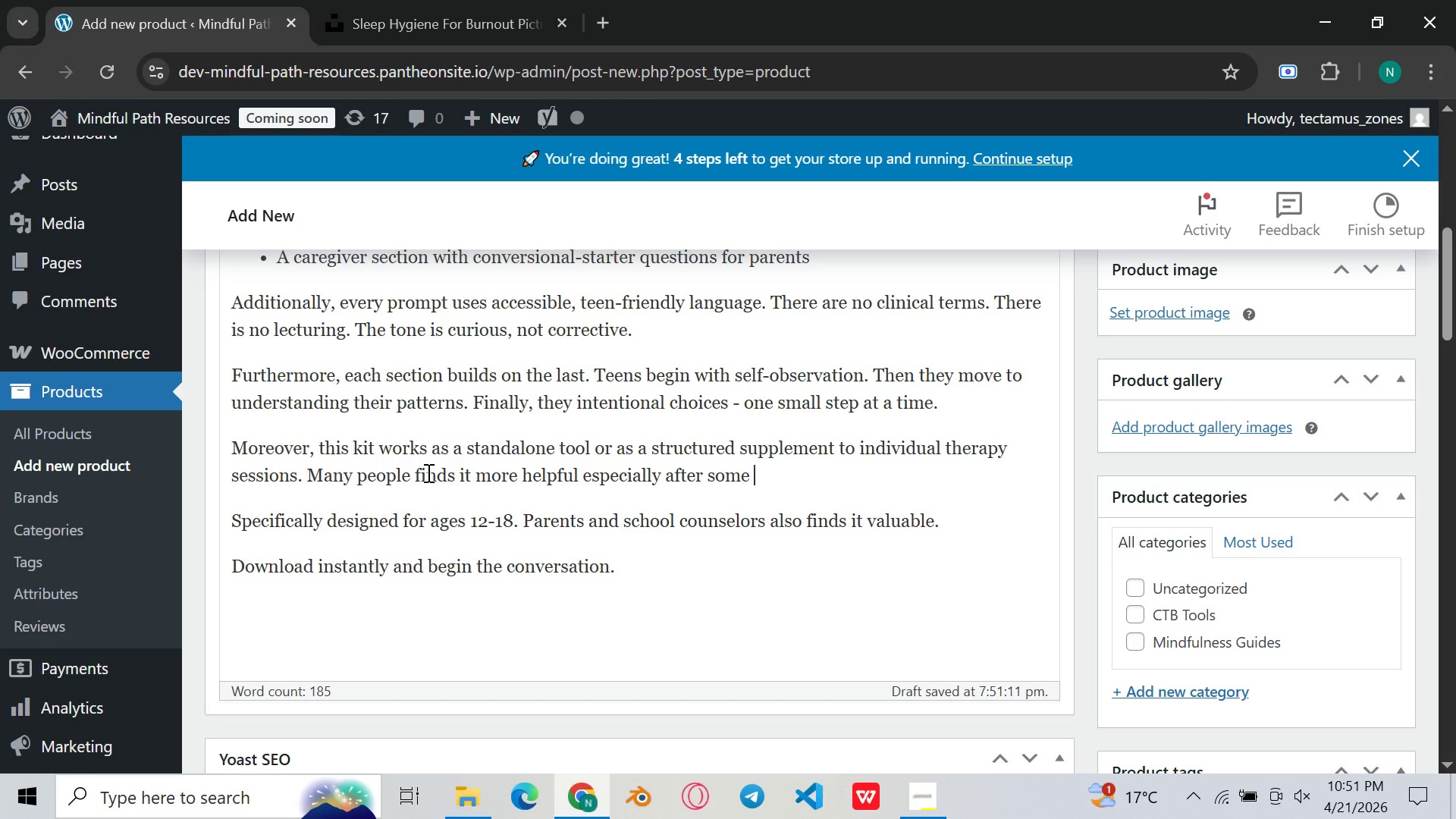 
wait(10.27)
 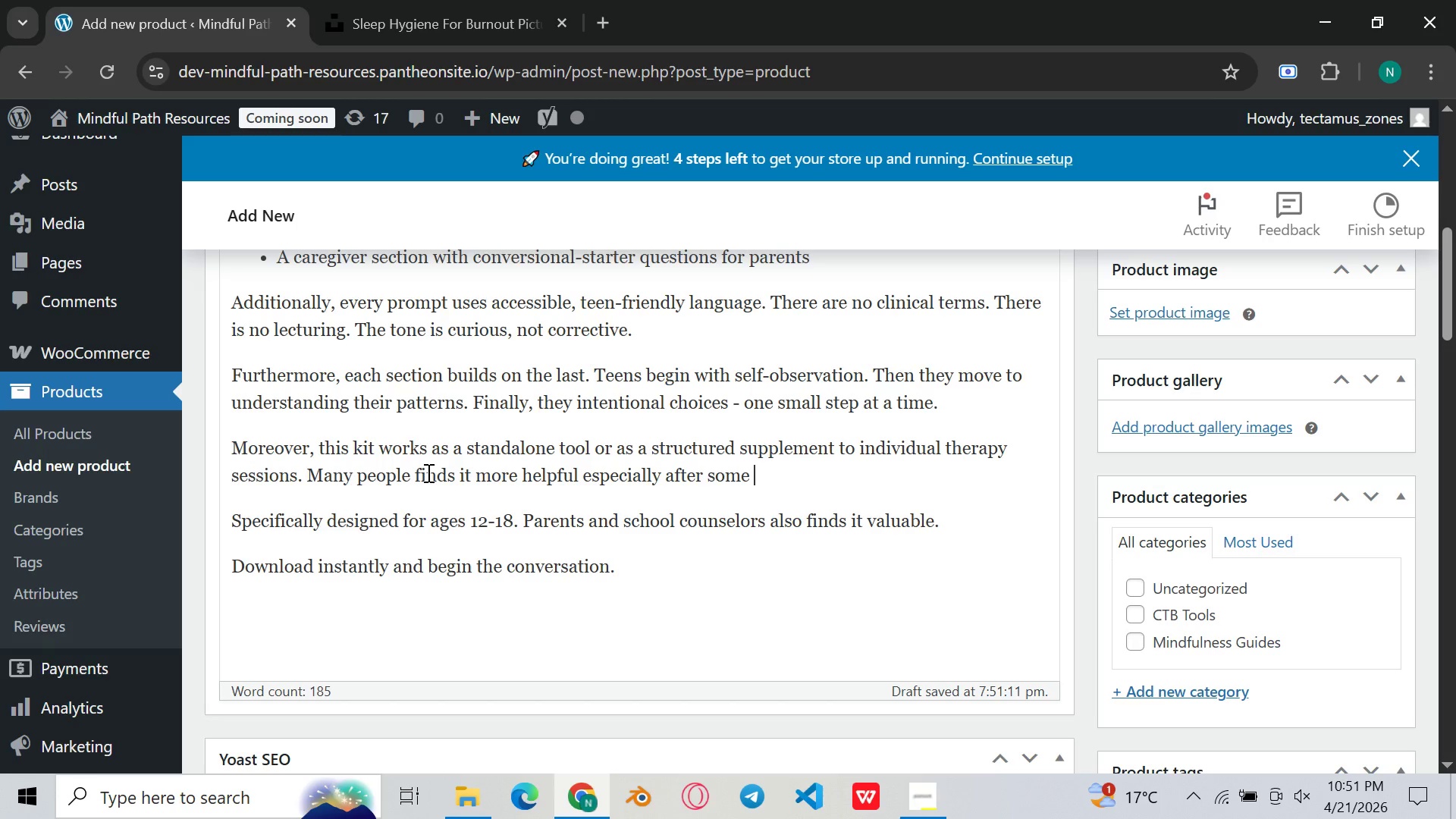 
type(exthausting )
 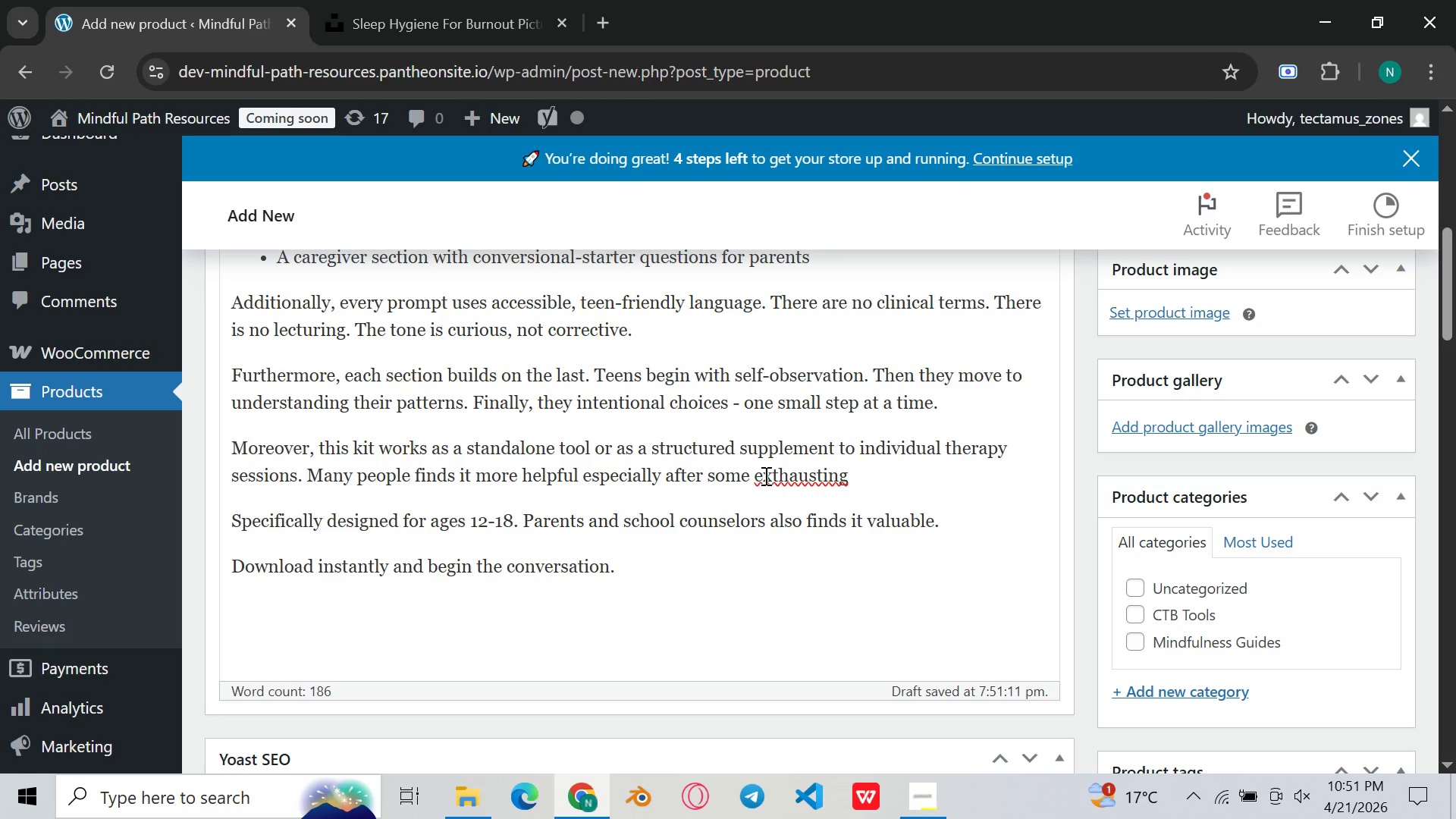 
left_click([790, 469])
 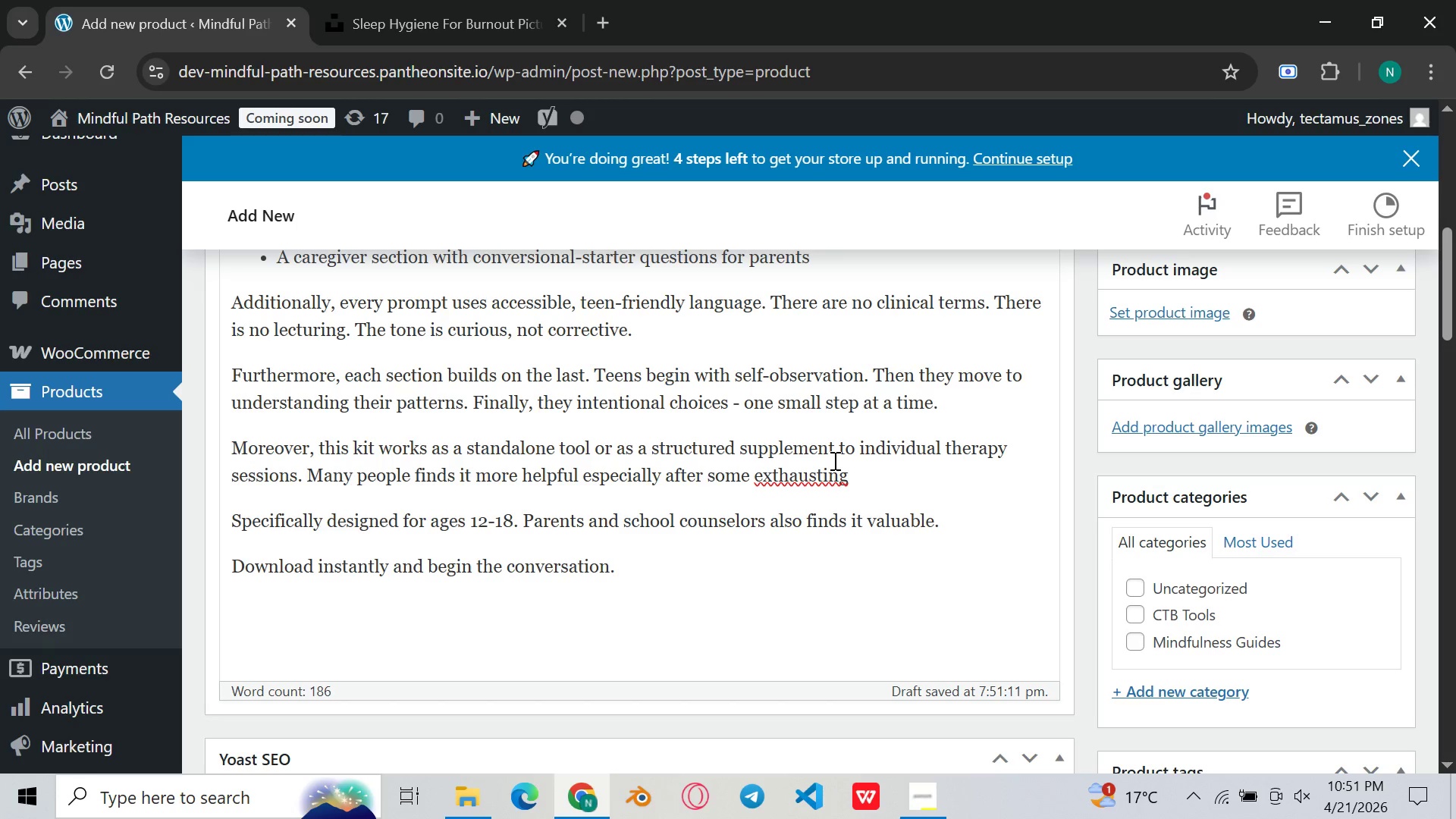 
key(Backspace)
 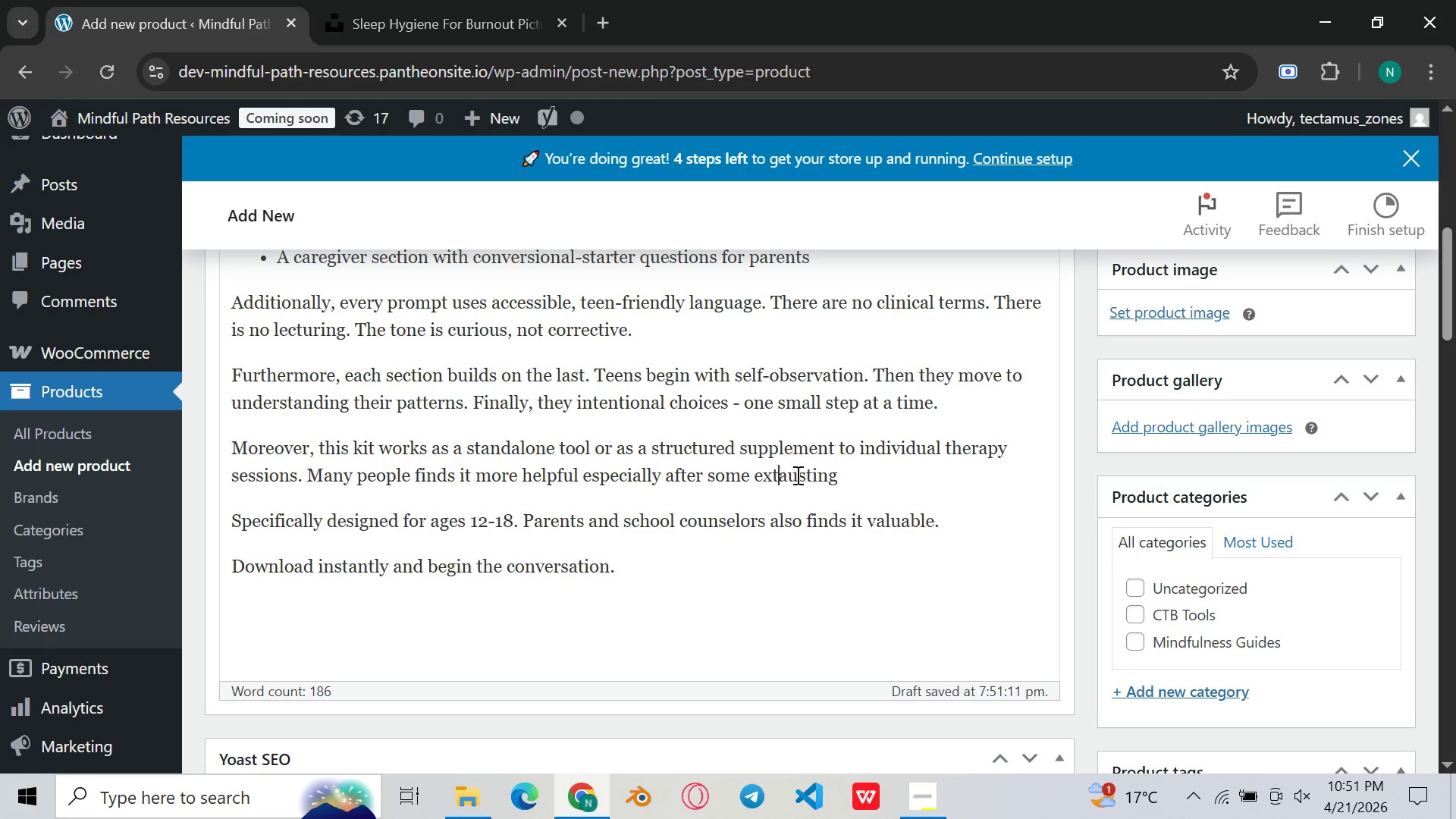 
key(Backspace)
type(th)
 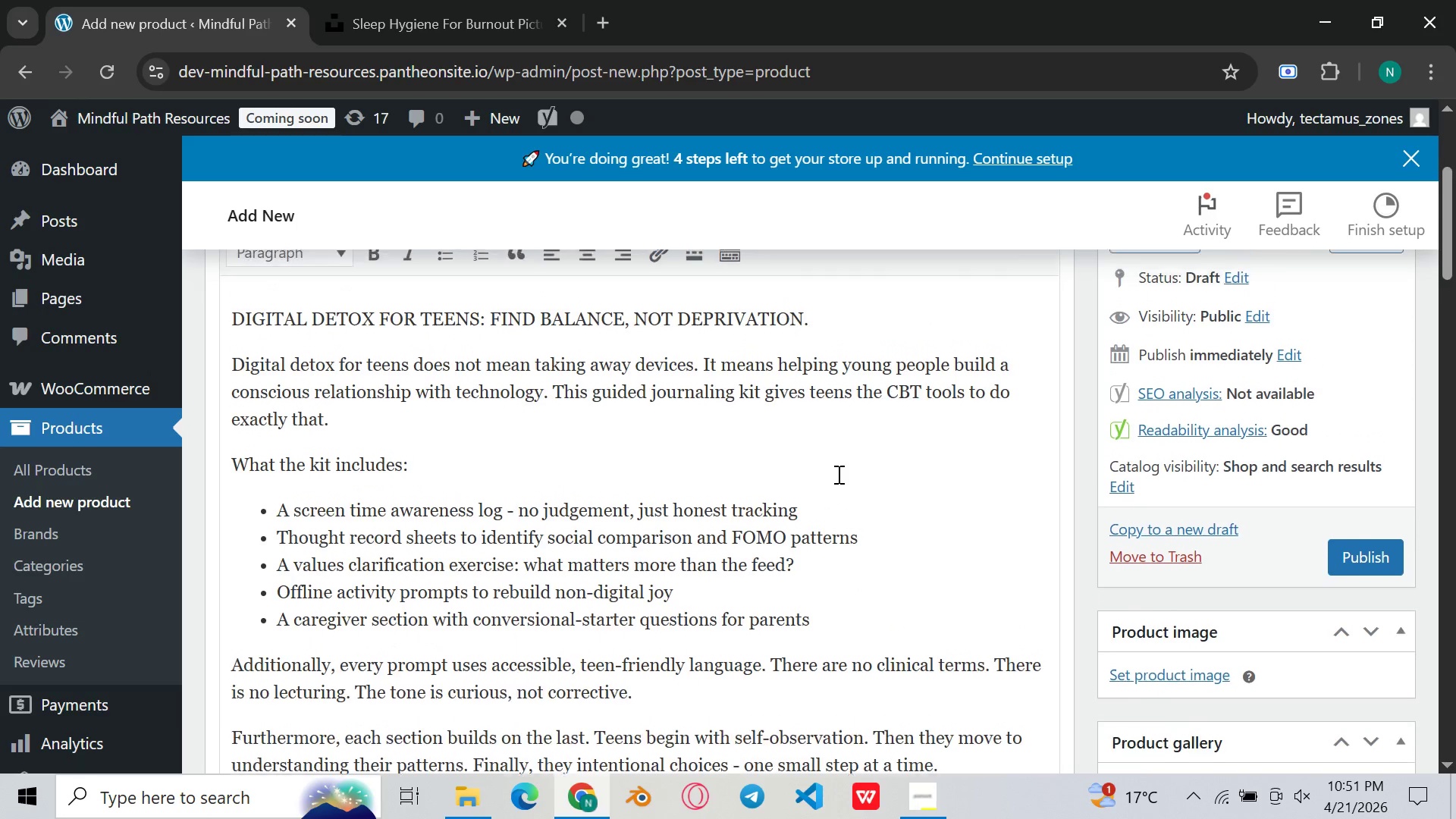 
wait(7.73)
 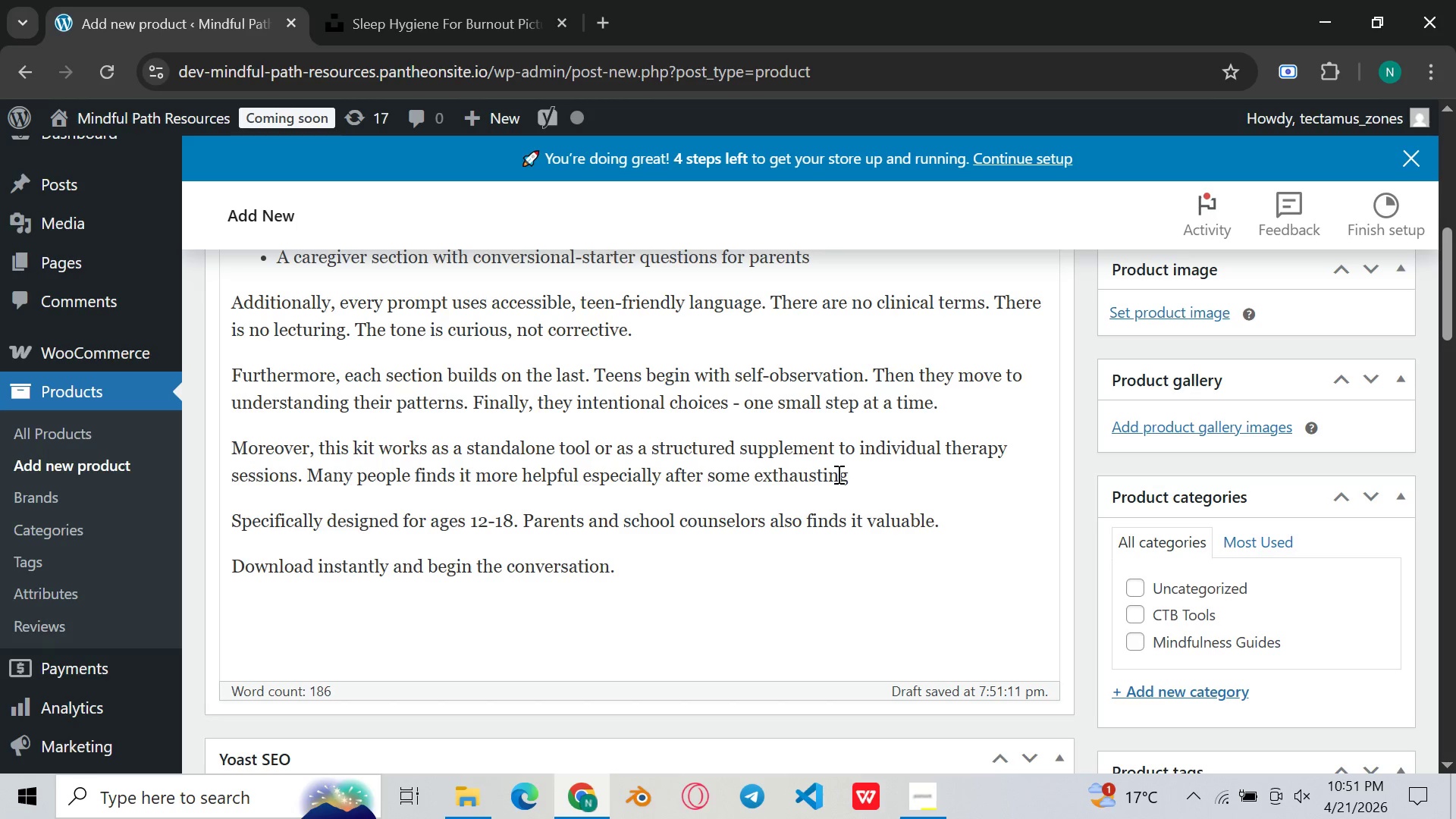 
left_click([636, 377])
 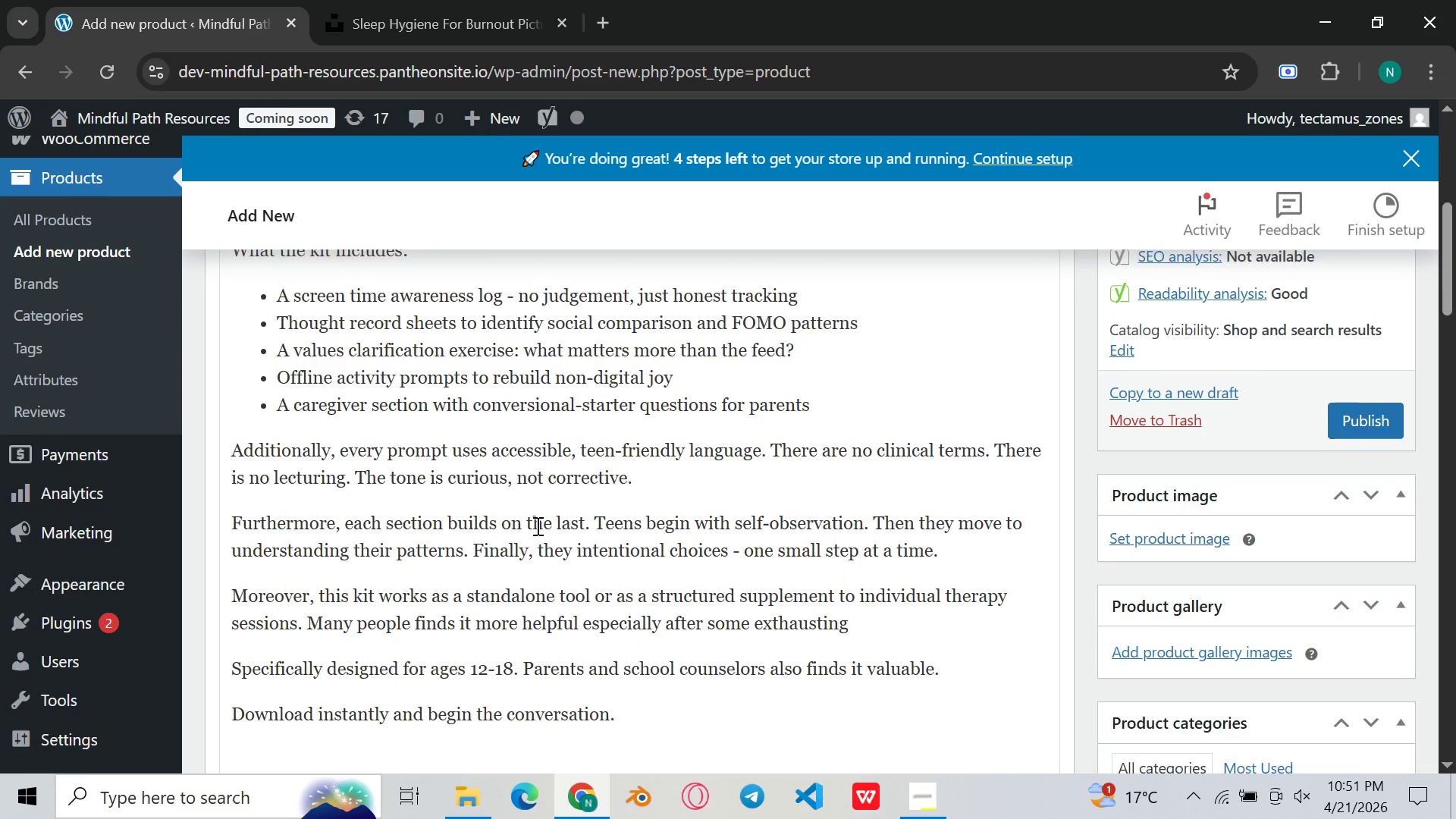 
wait(7.36)
 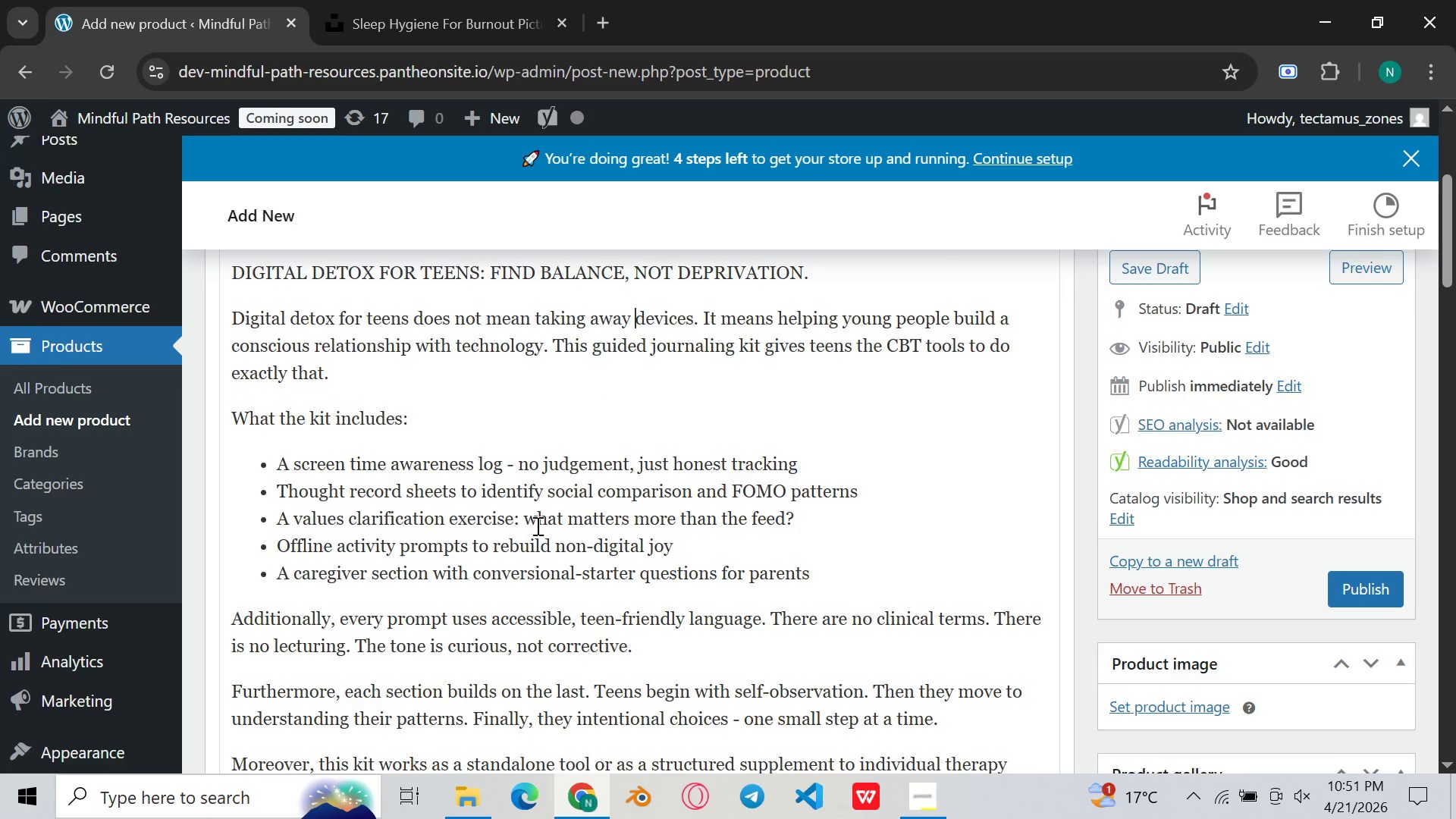 
left_click([607, 27])
 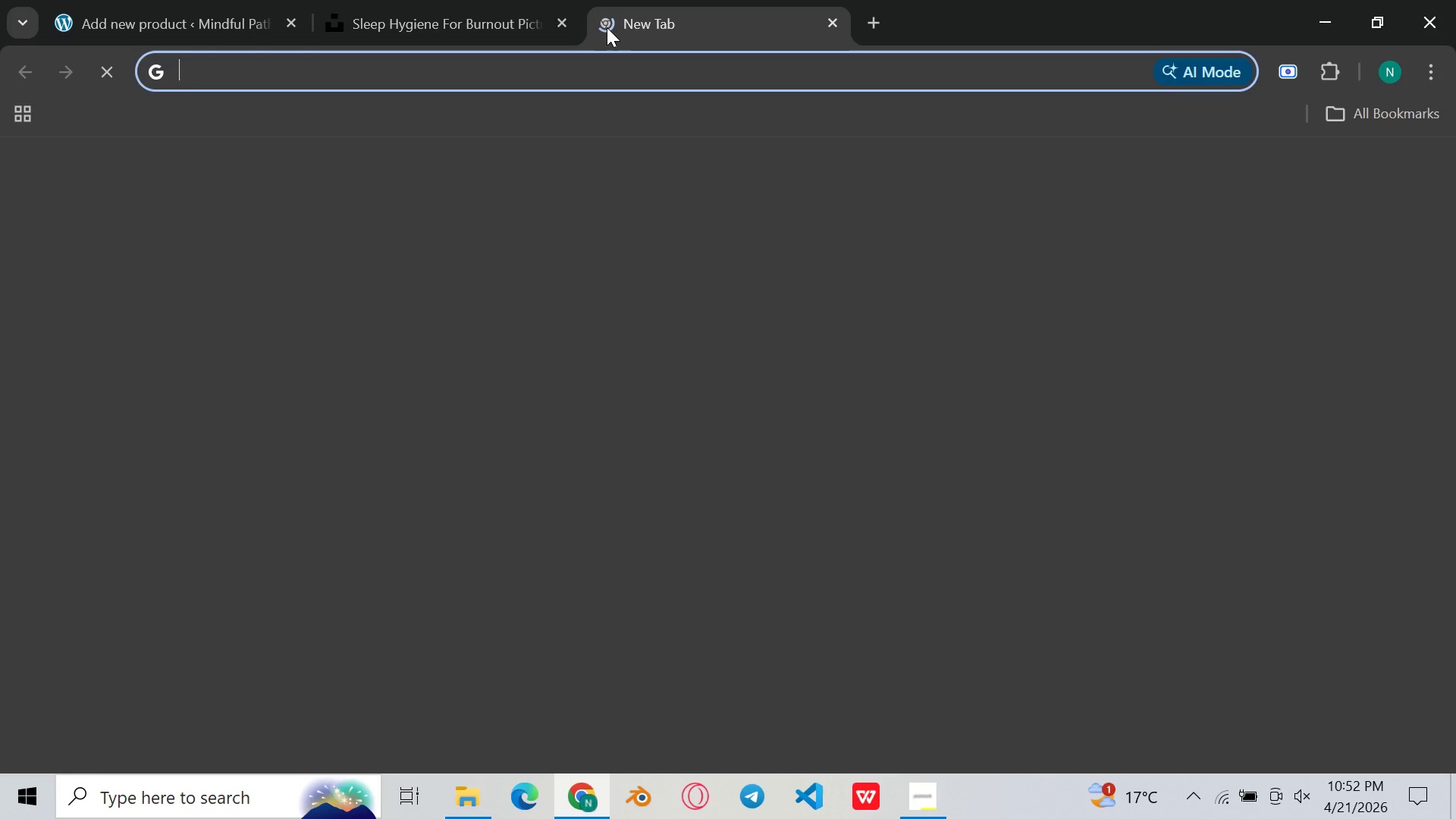 
type(exth)
key(Backspace)
type(ua)
 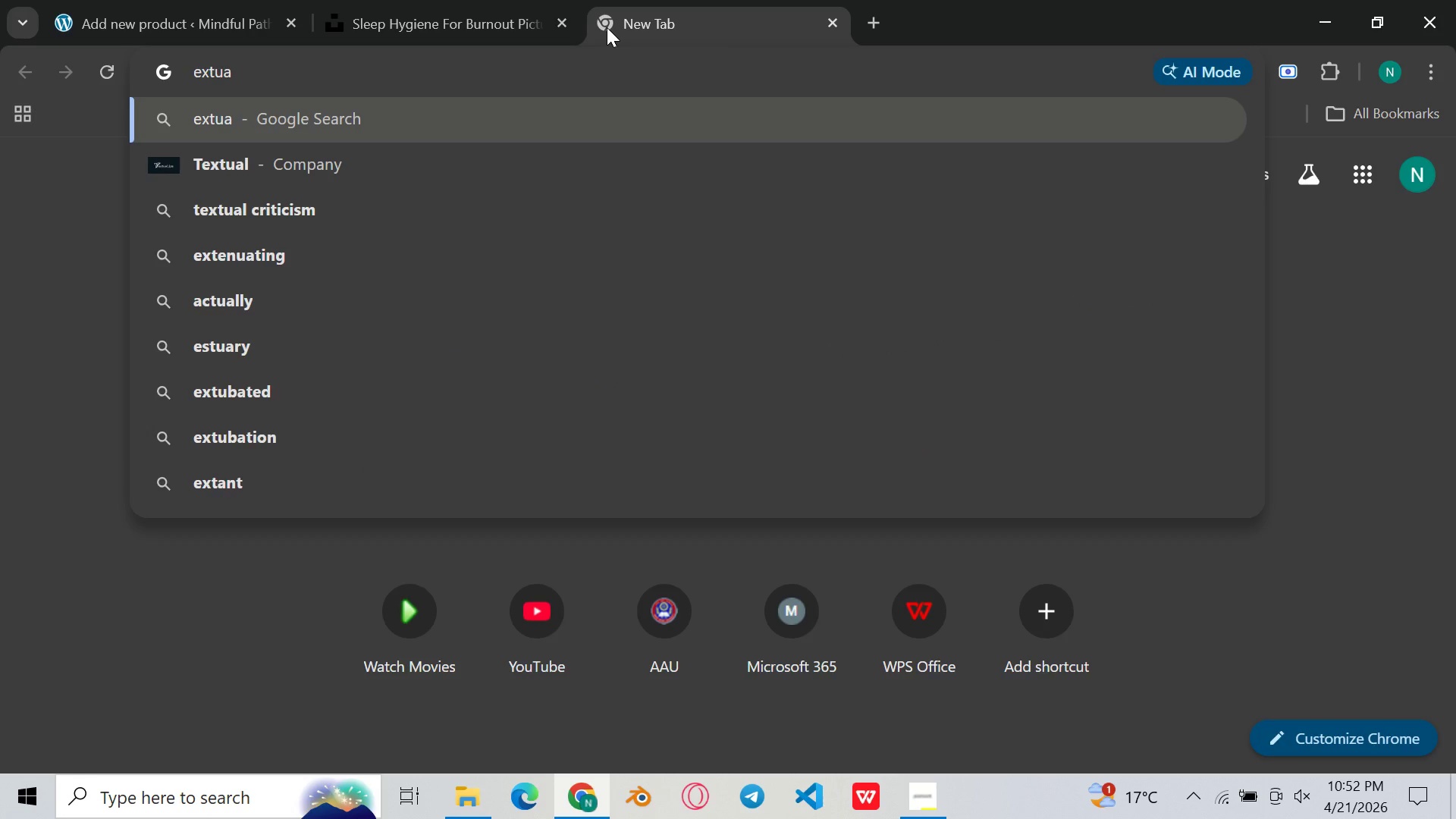 
type(st)
 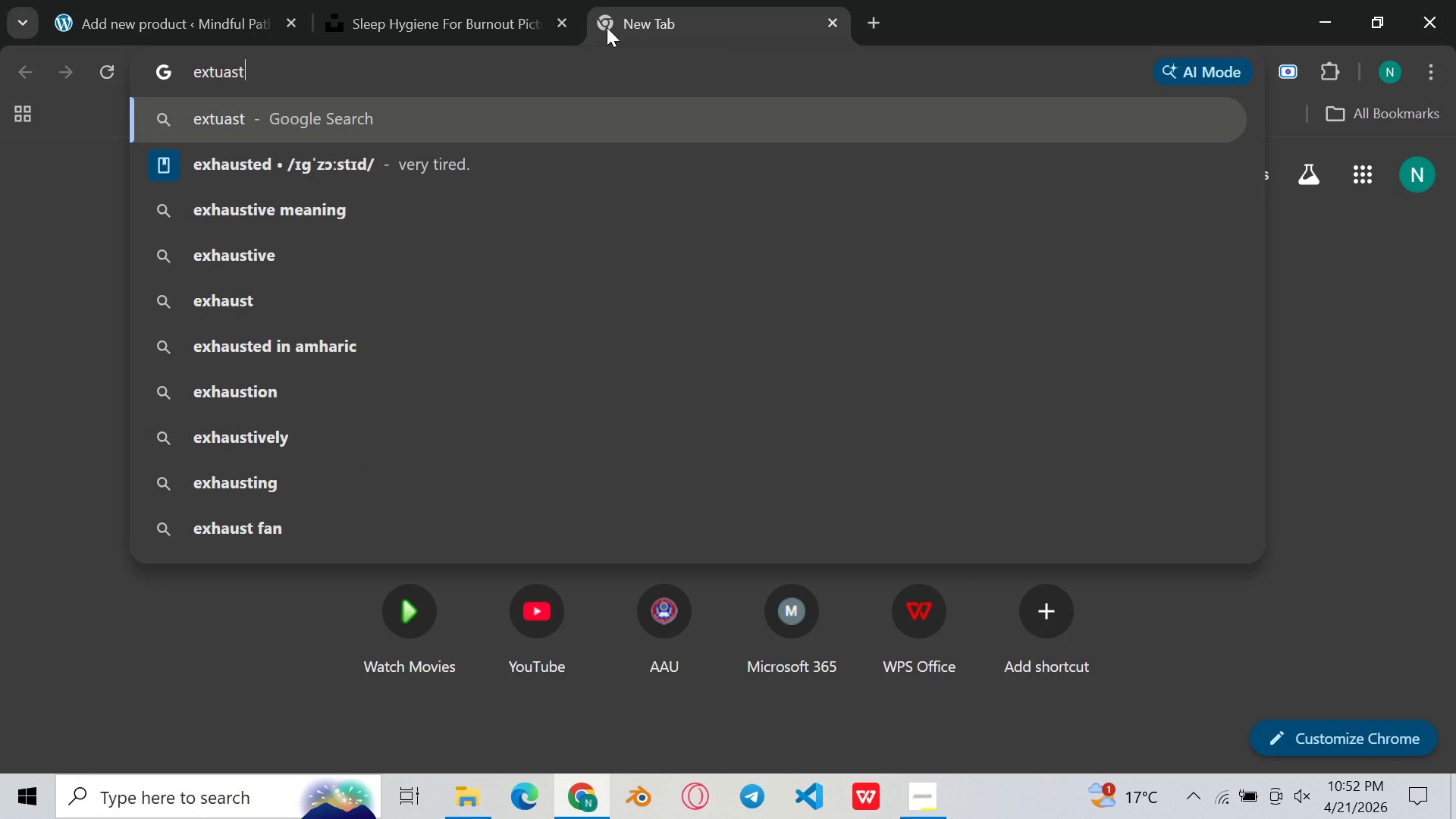 
hold_key(key=Backspace, duration=0.73)
 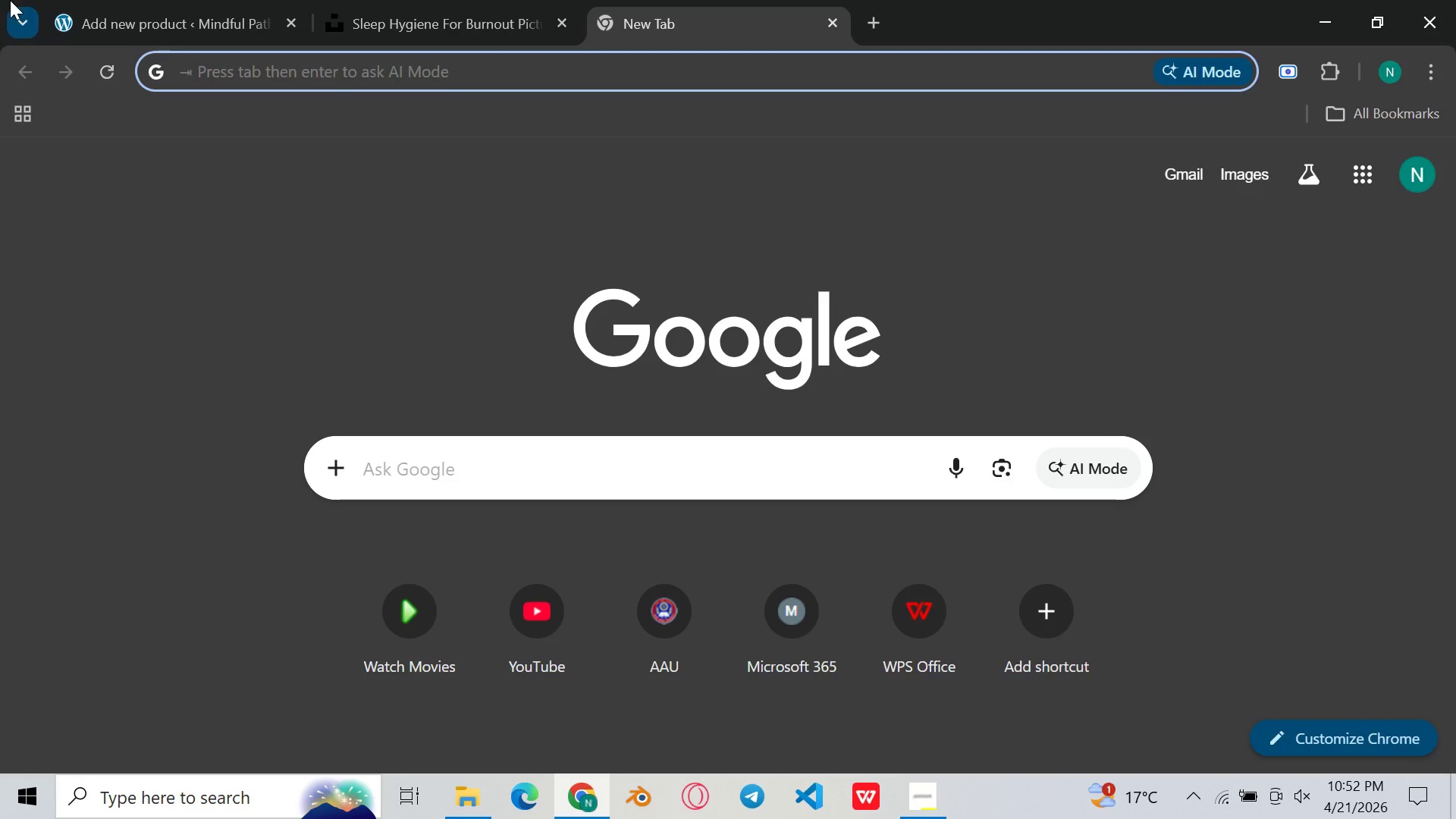 
left_click([175, 0])
 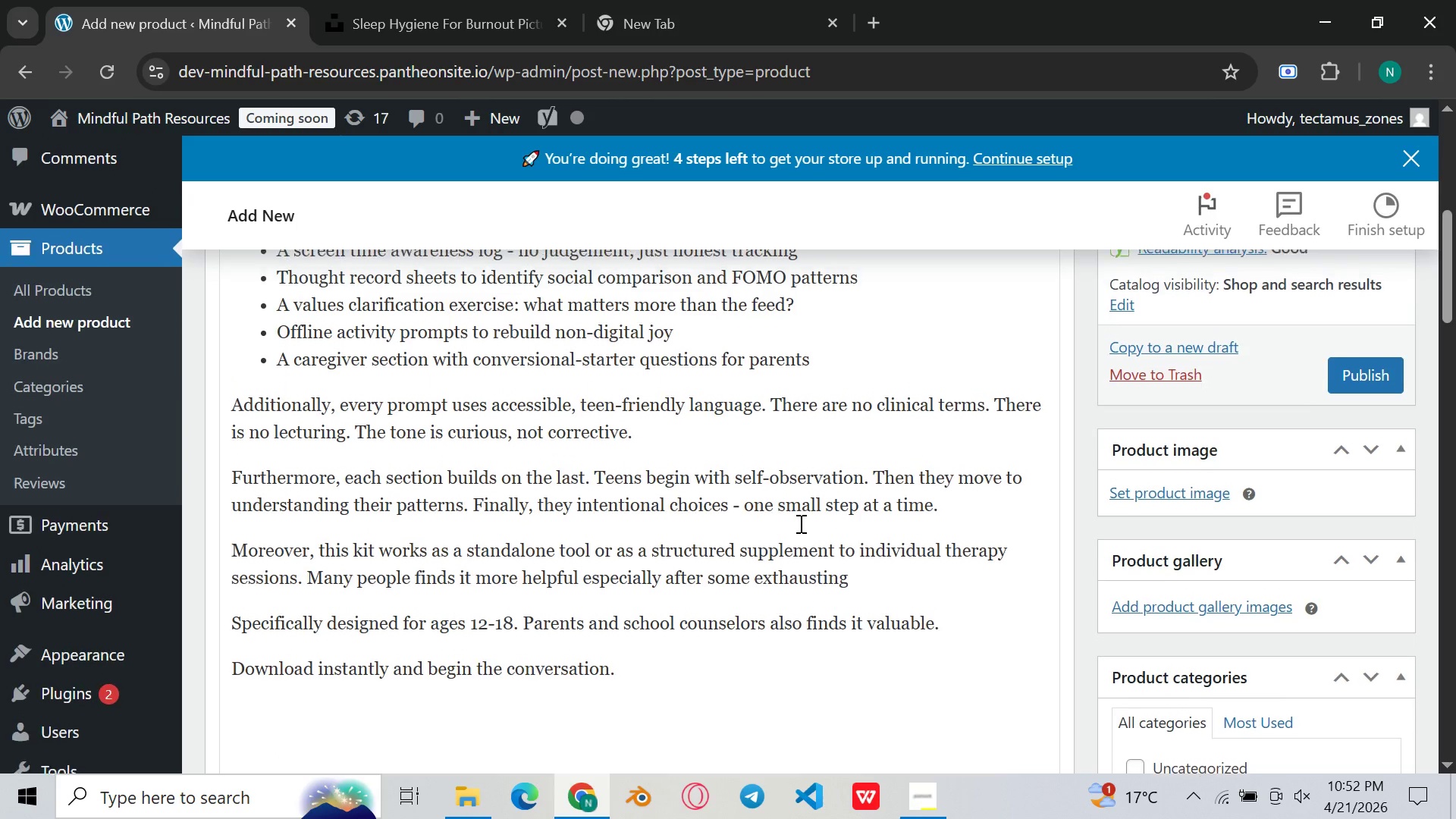 
left_click([903, 581])
 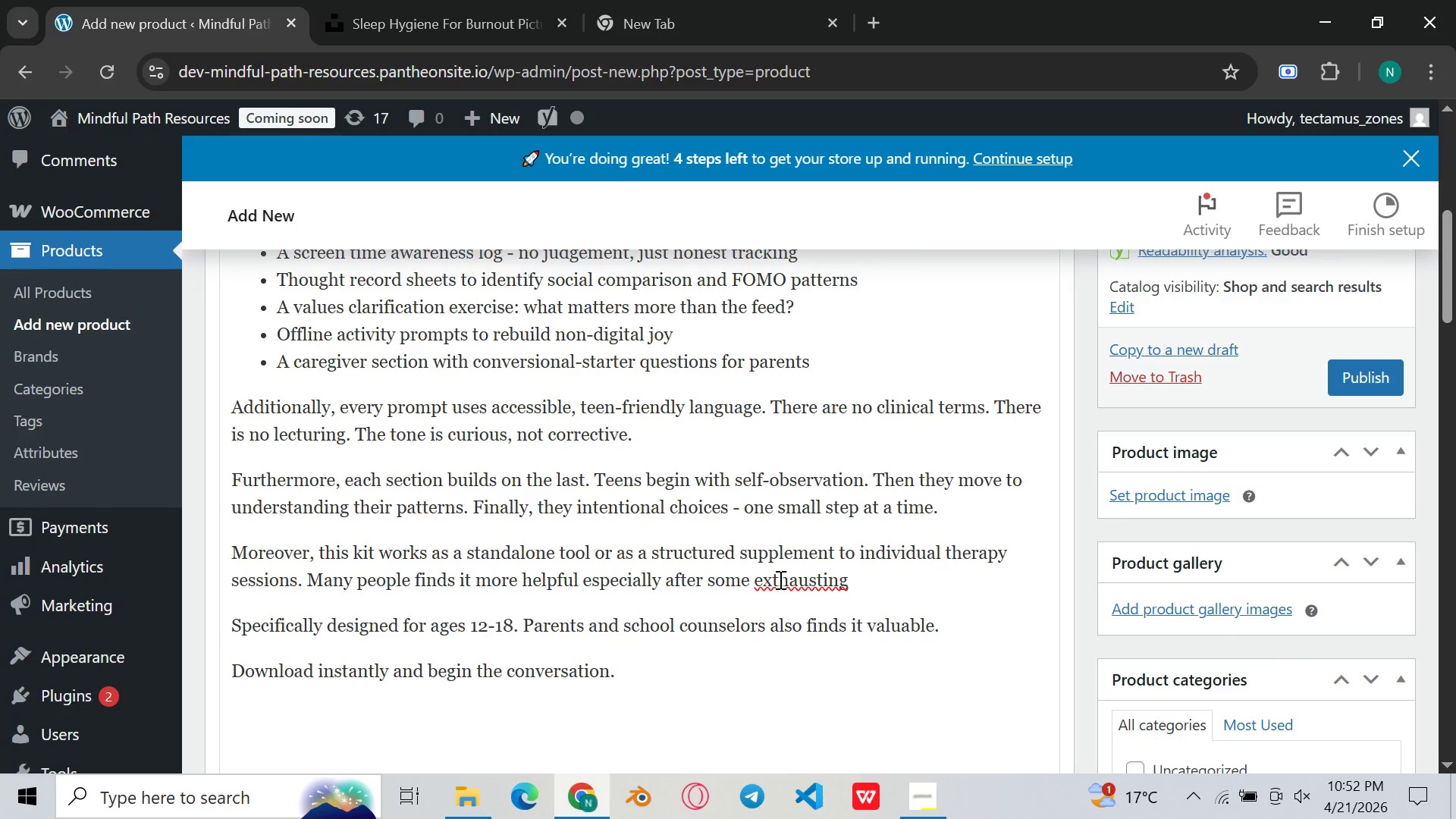 
left_click([780, 579])
 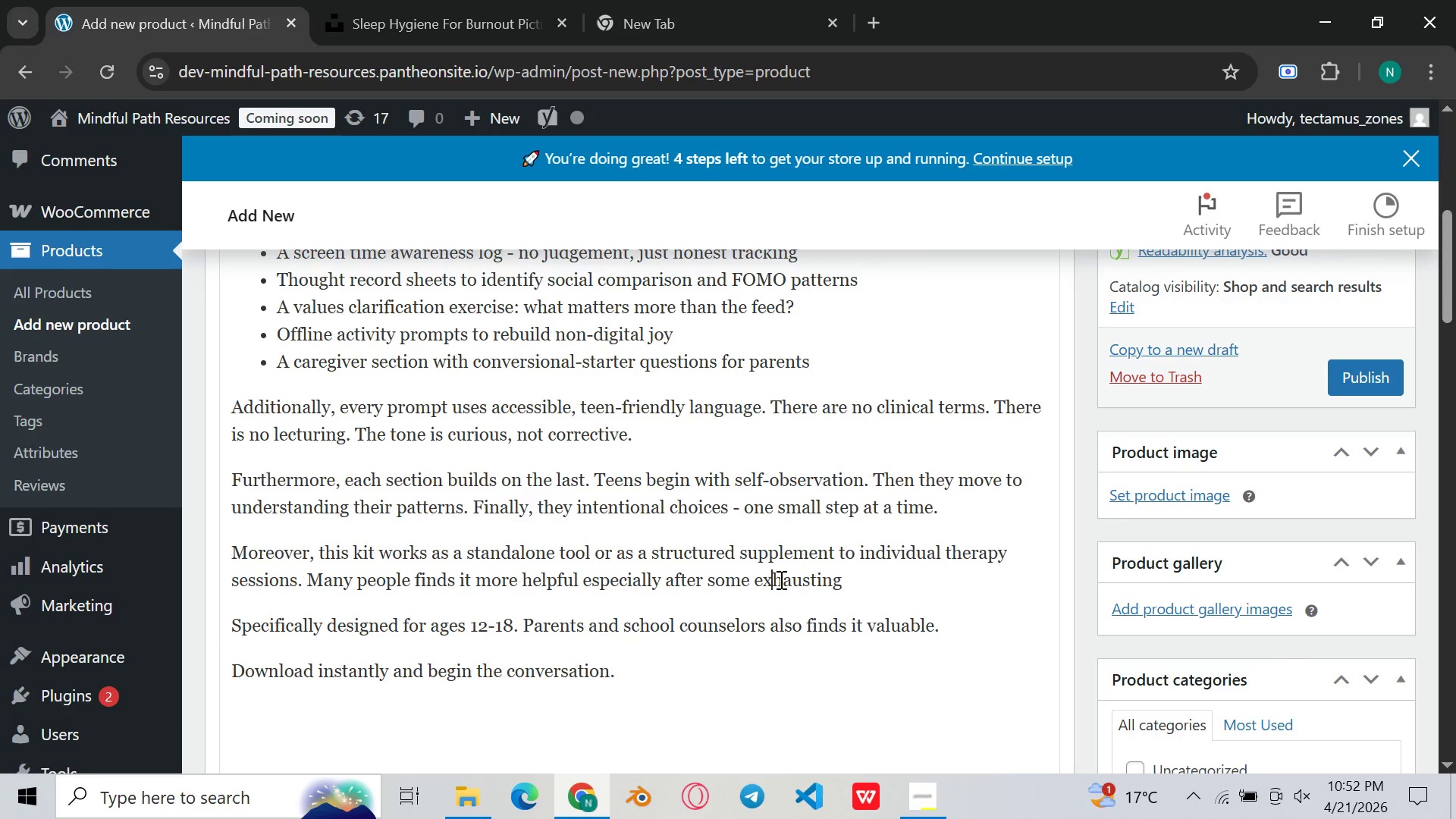 
key(Backspace)
 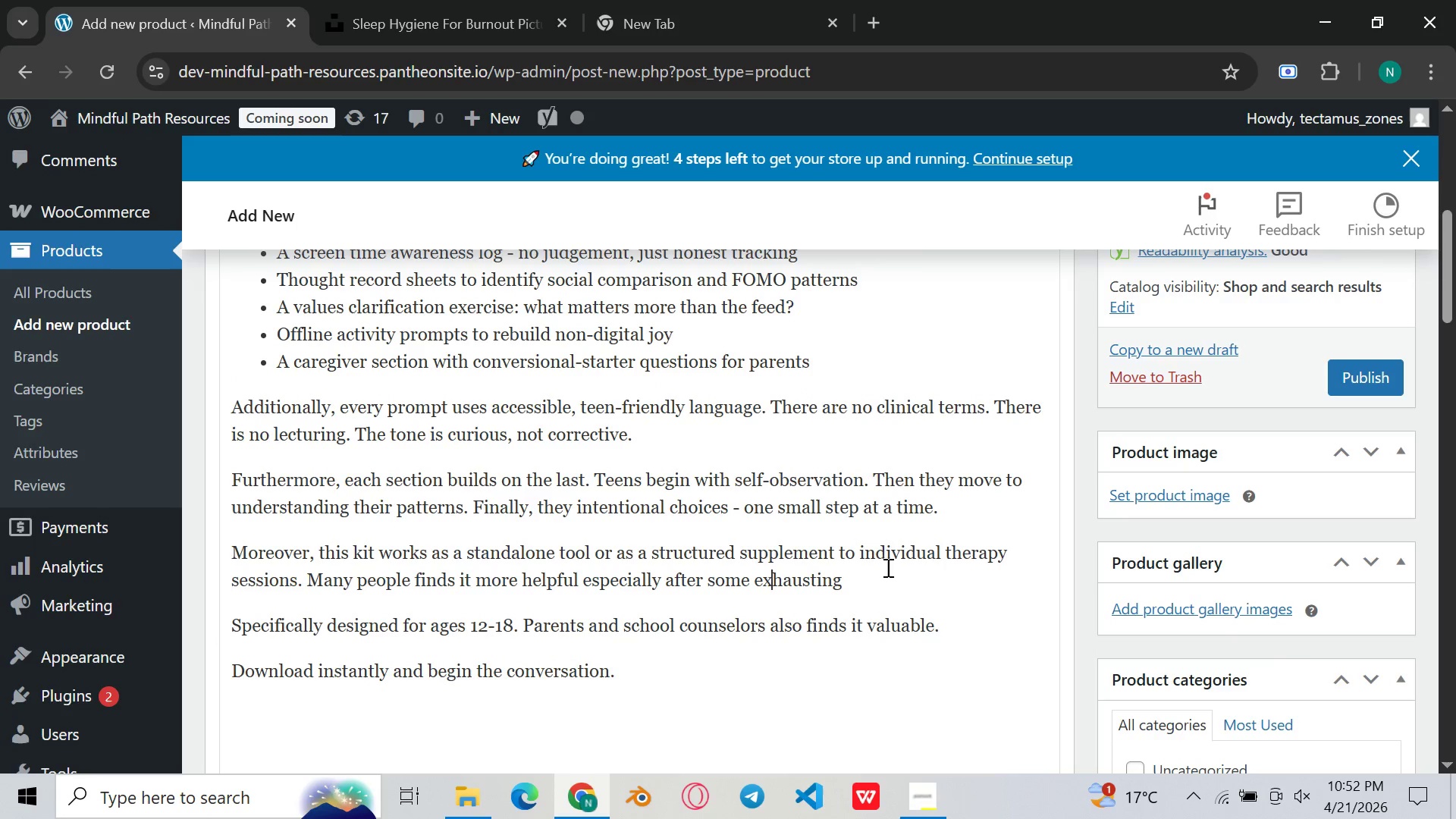 
left_click([886, 567])
 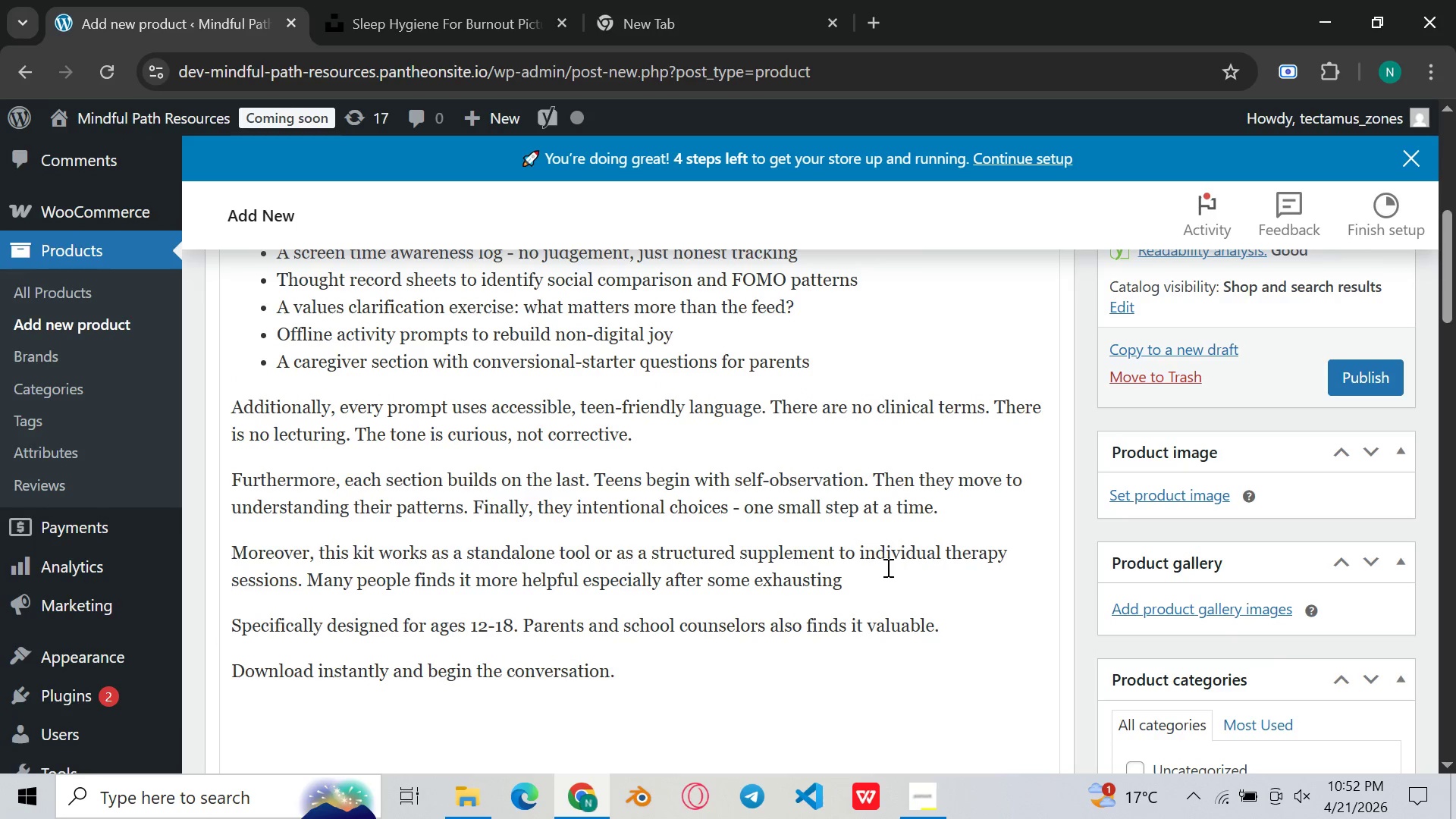 
type(works. )
 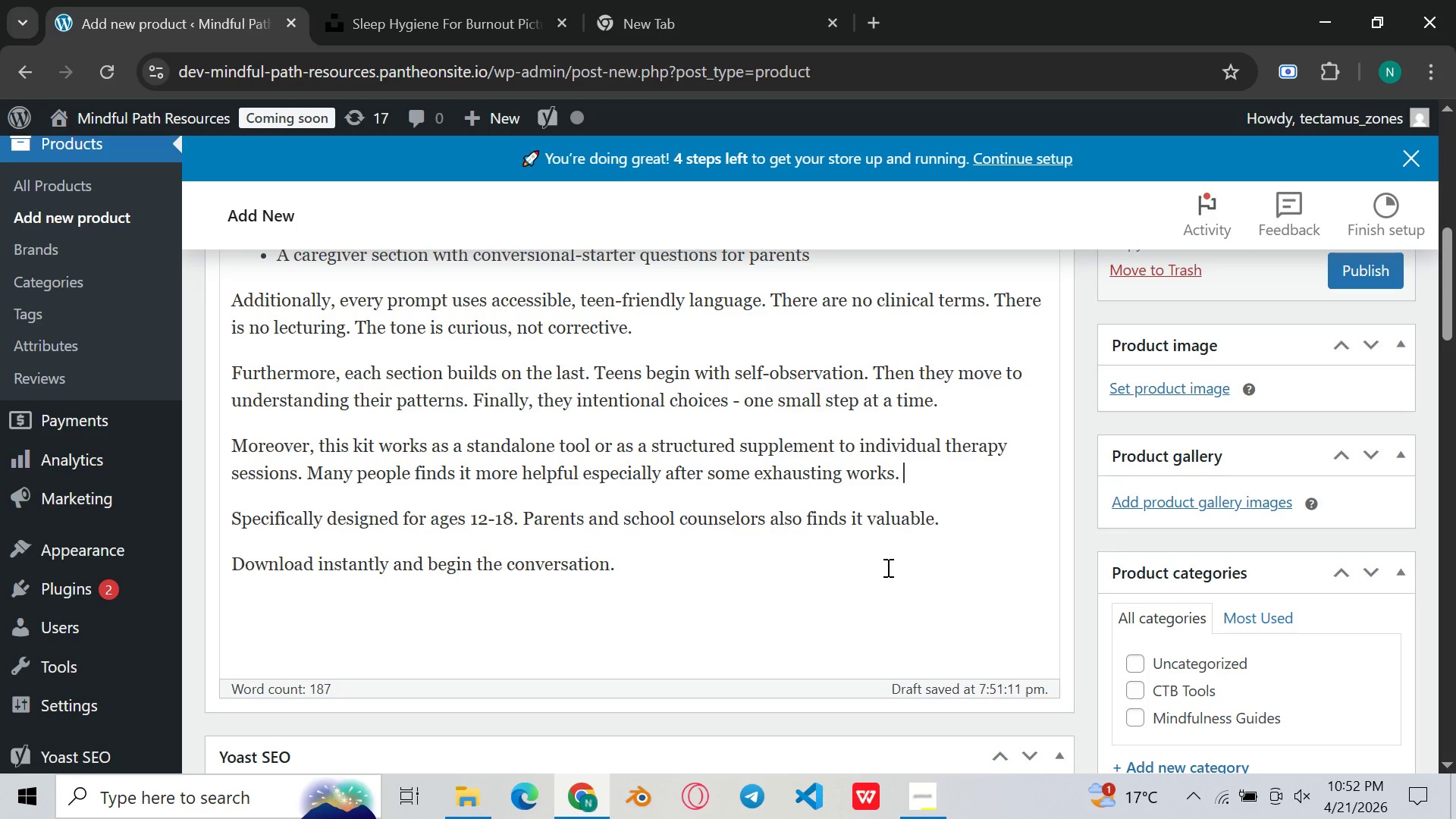 
wait(7.33)
 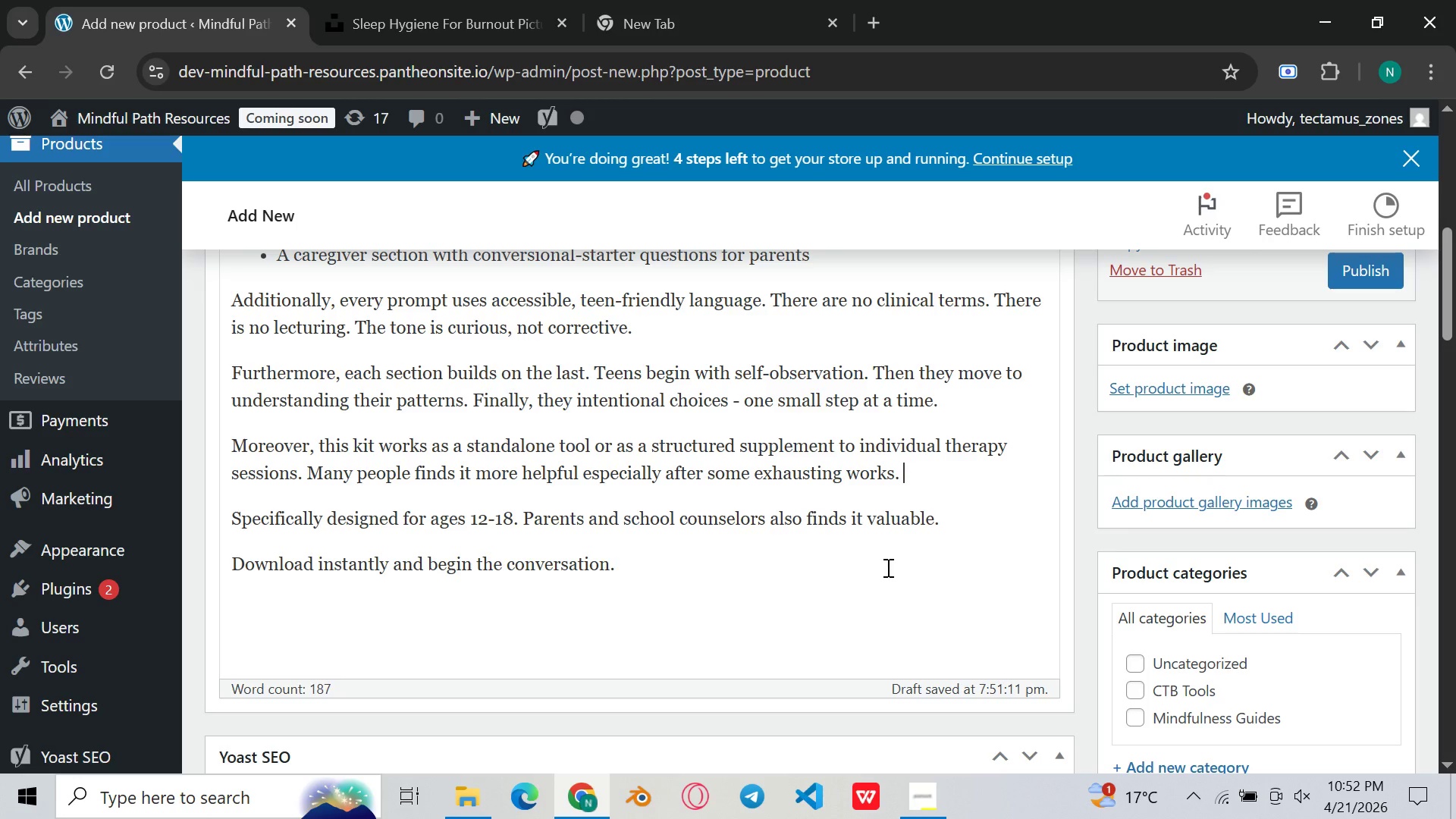 
type(Let's )
 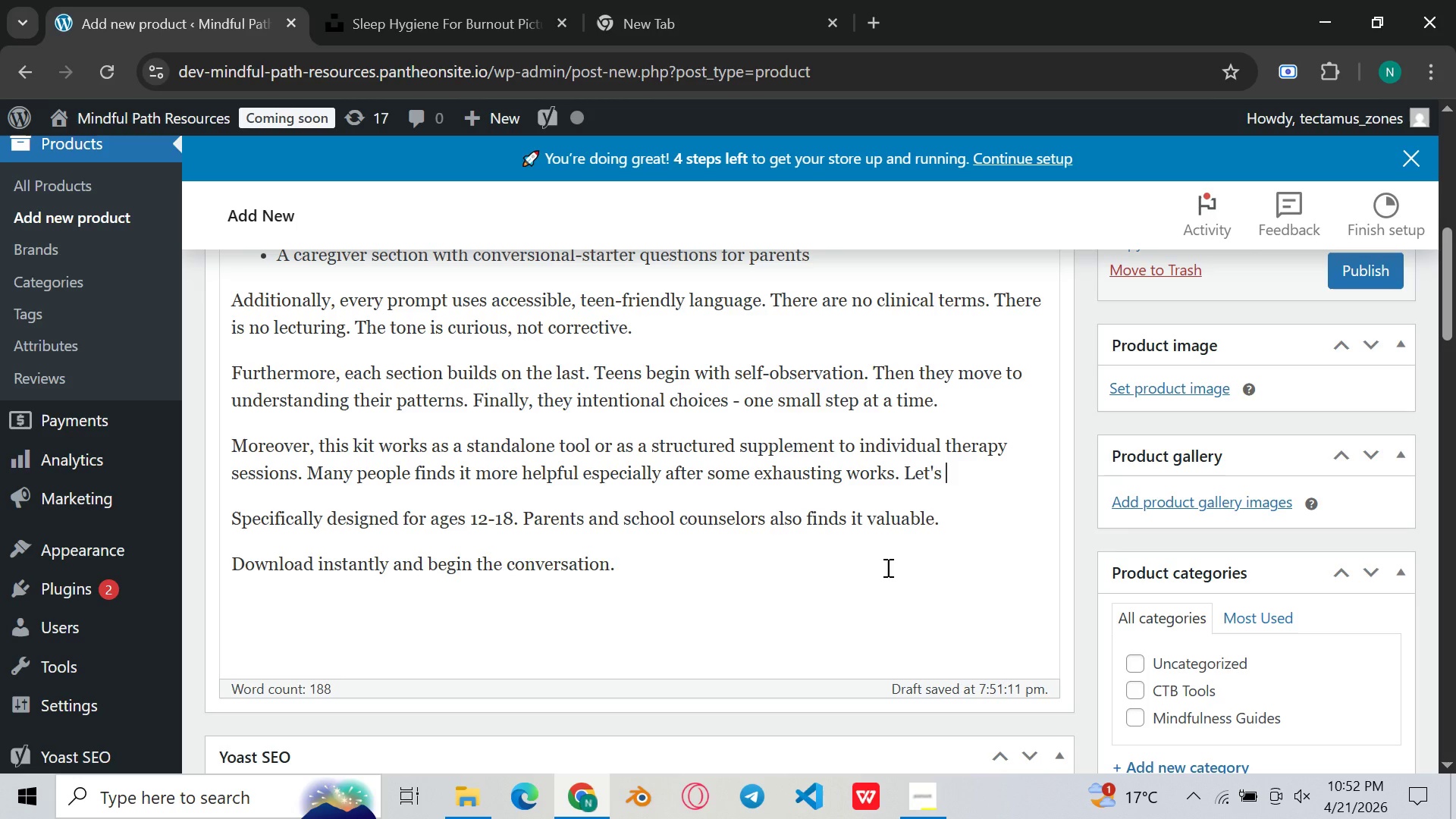 
type(build a great relationship for the )
 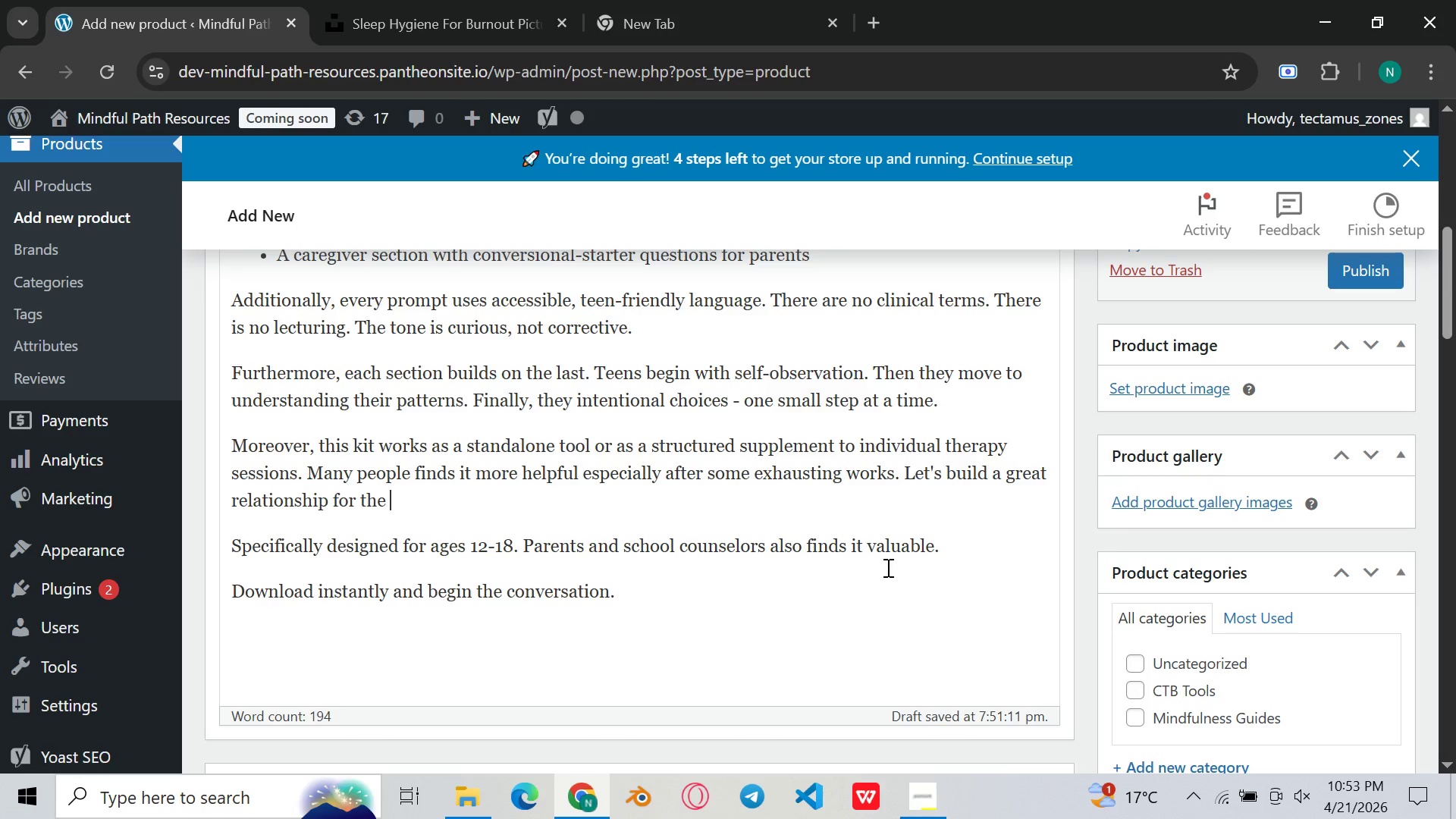 
type(better )
key(Backspace)
type(ment of your future health)
 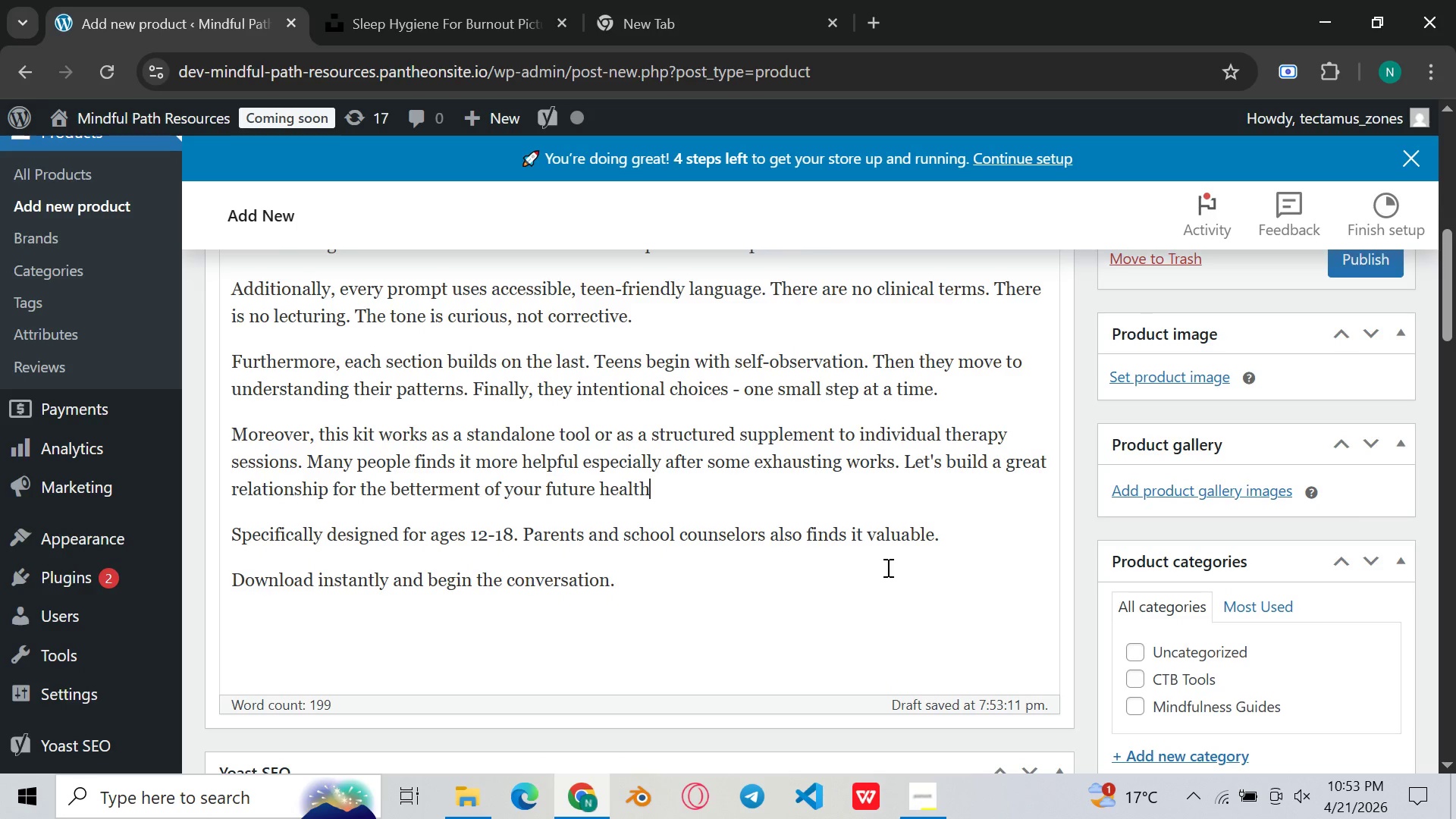 
type( aas)
key(Backspace)
key(Backspace)
type(s well as )
 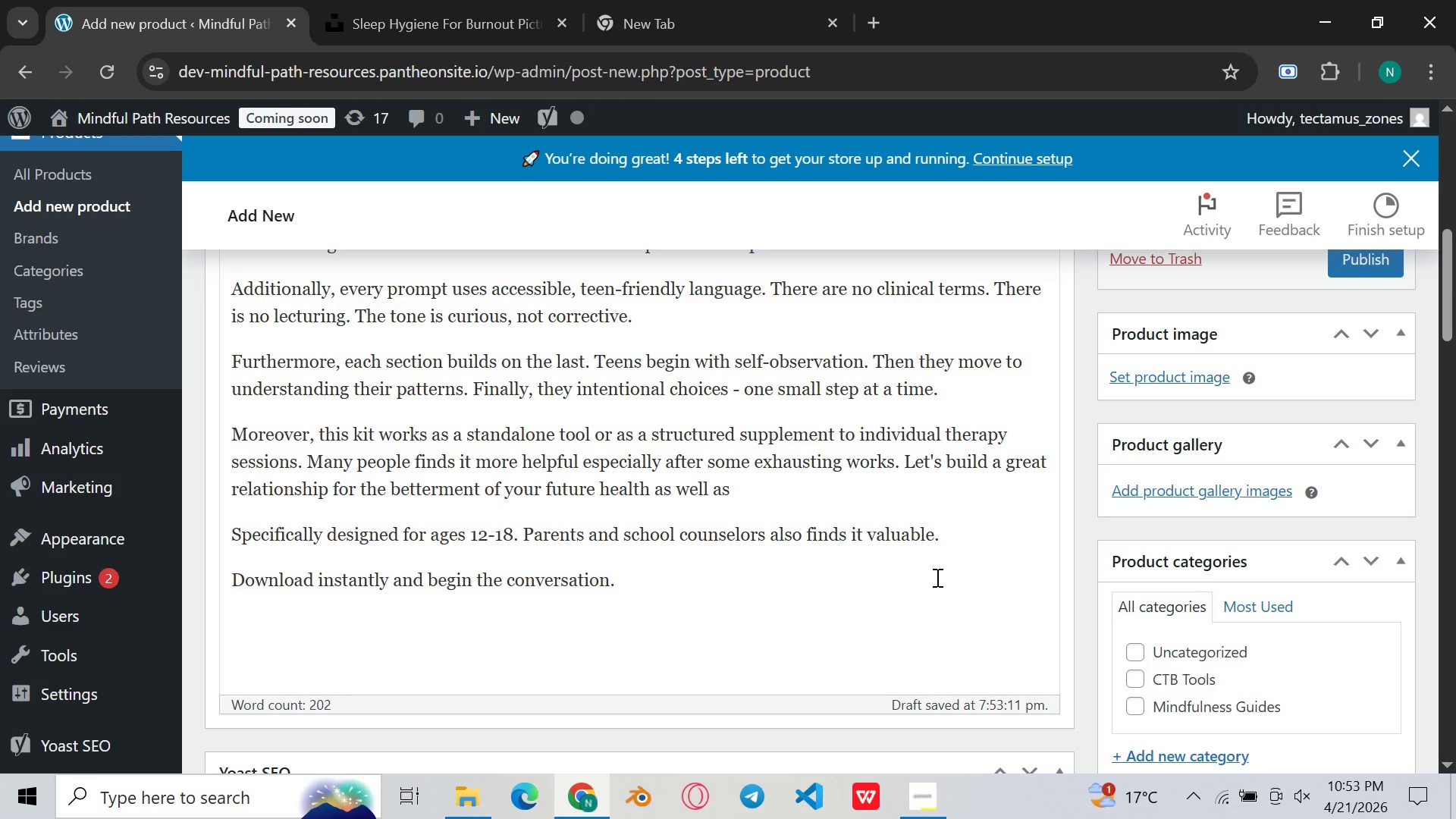 
wait(7.92)
 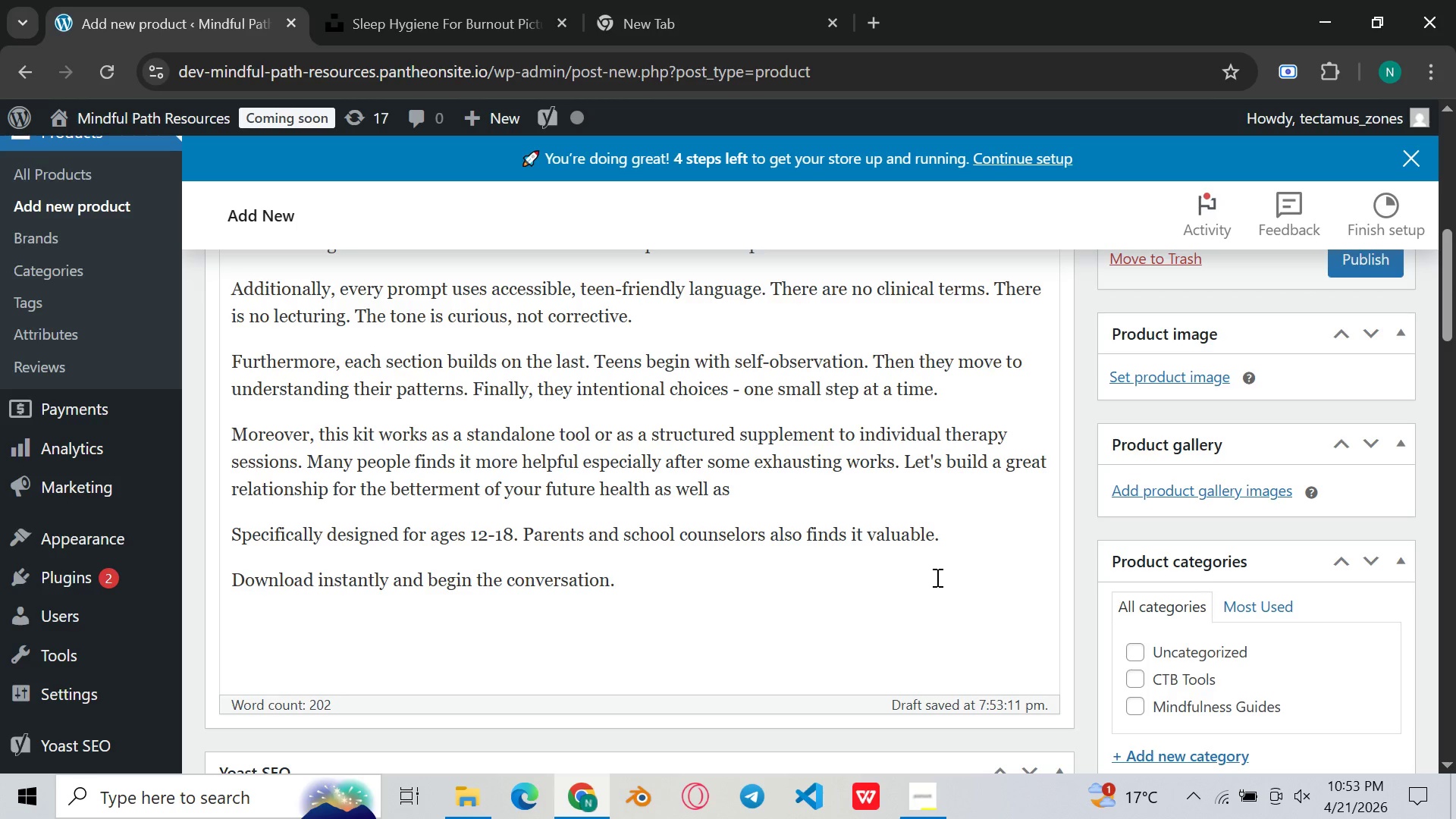 
type(mind.)
 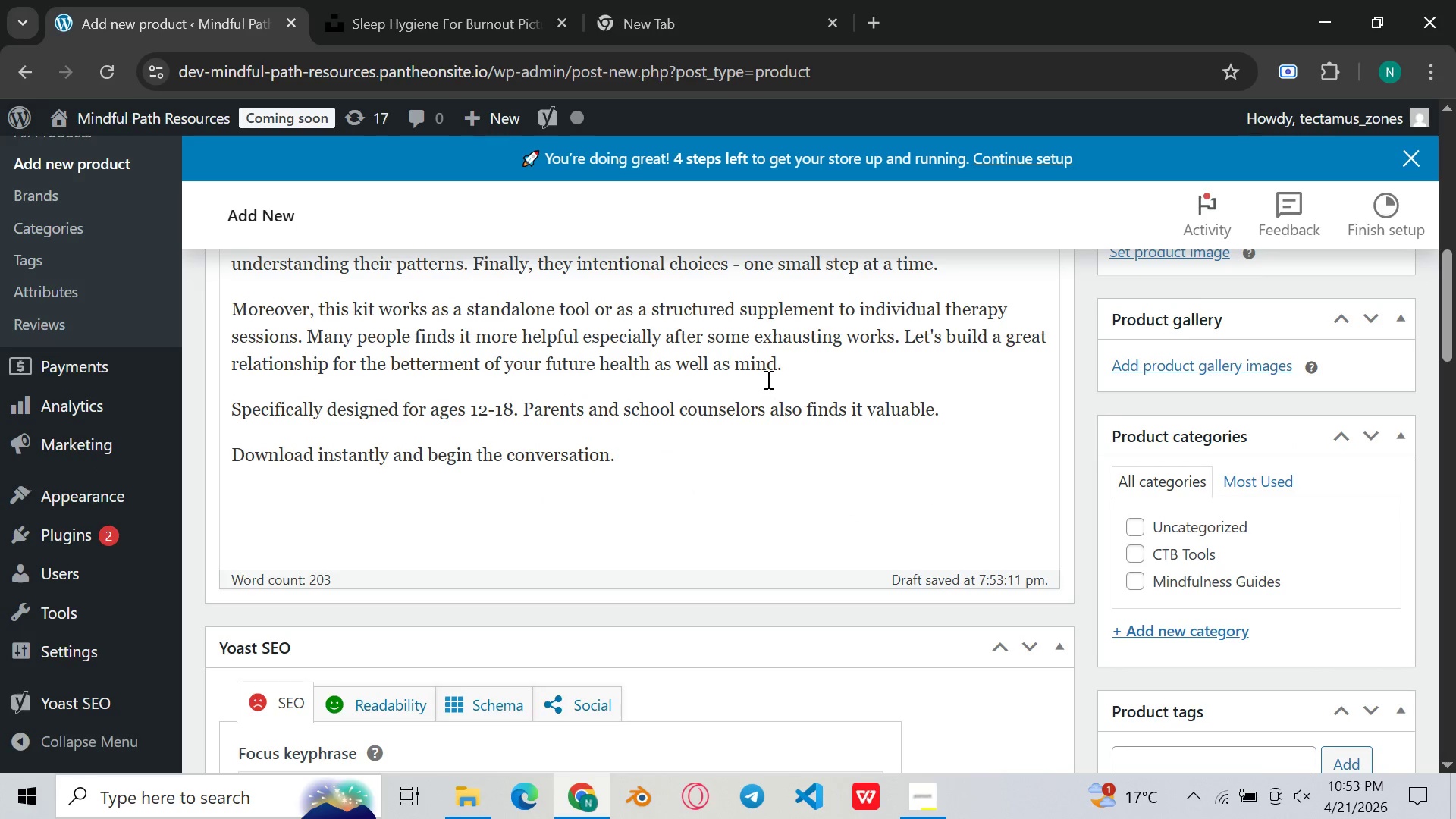 
left_click([738, 362])
 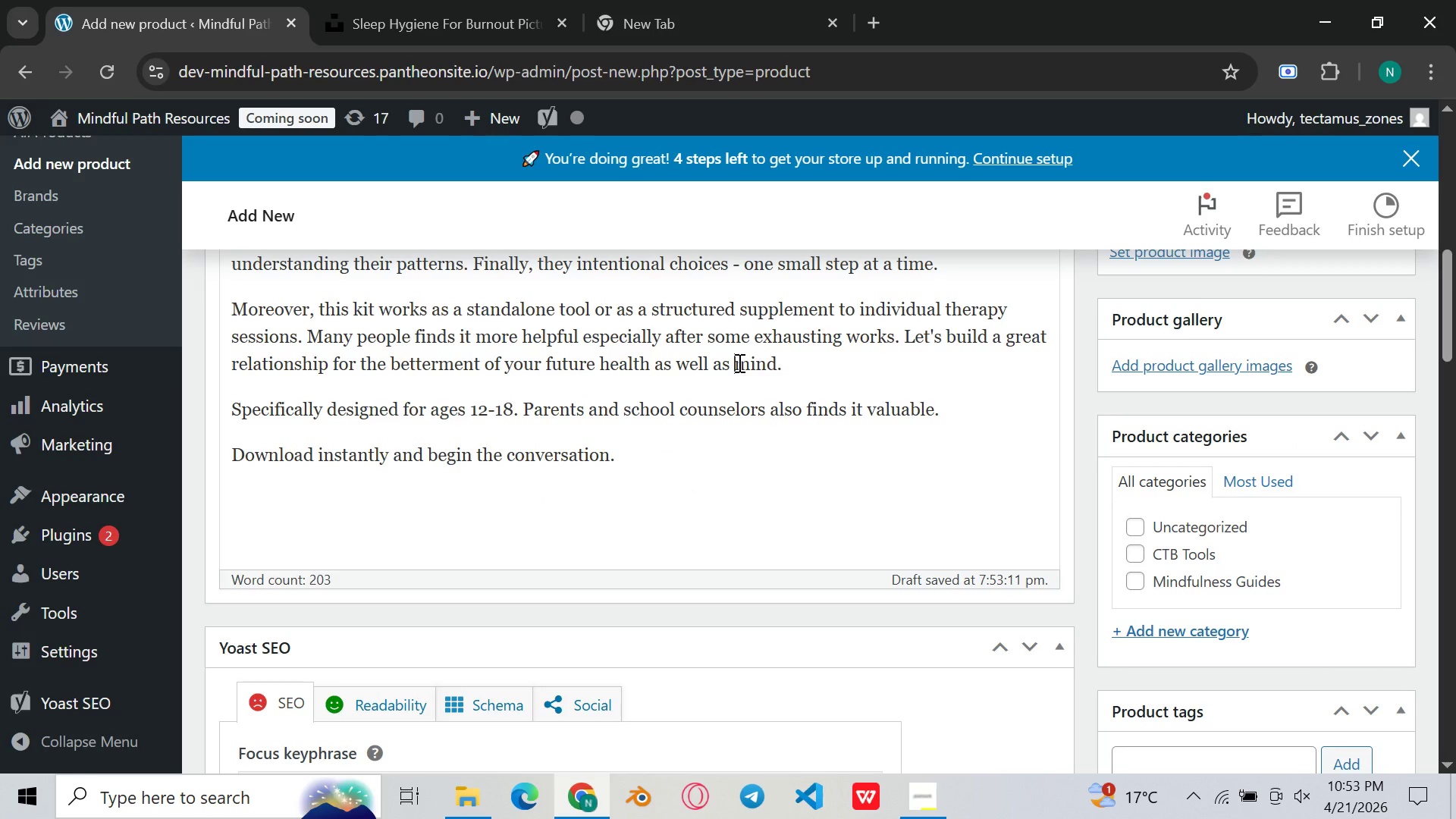 
type(your )
 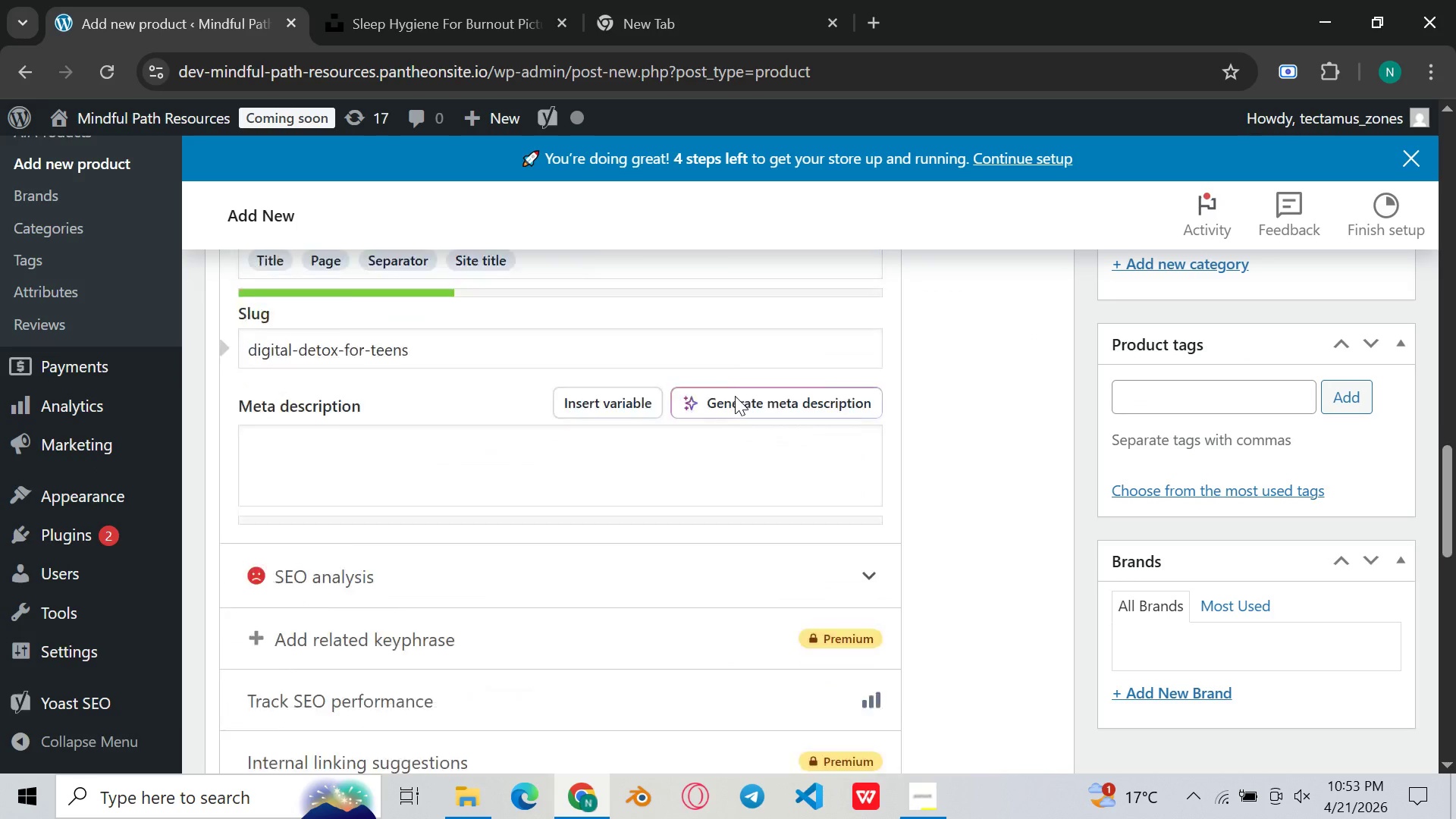 
left_click([665, 515])
 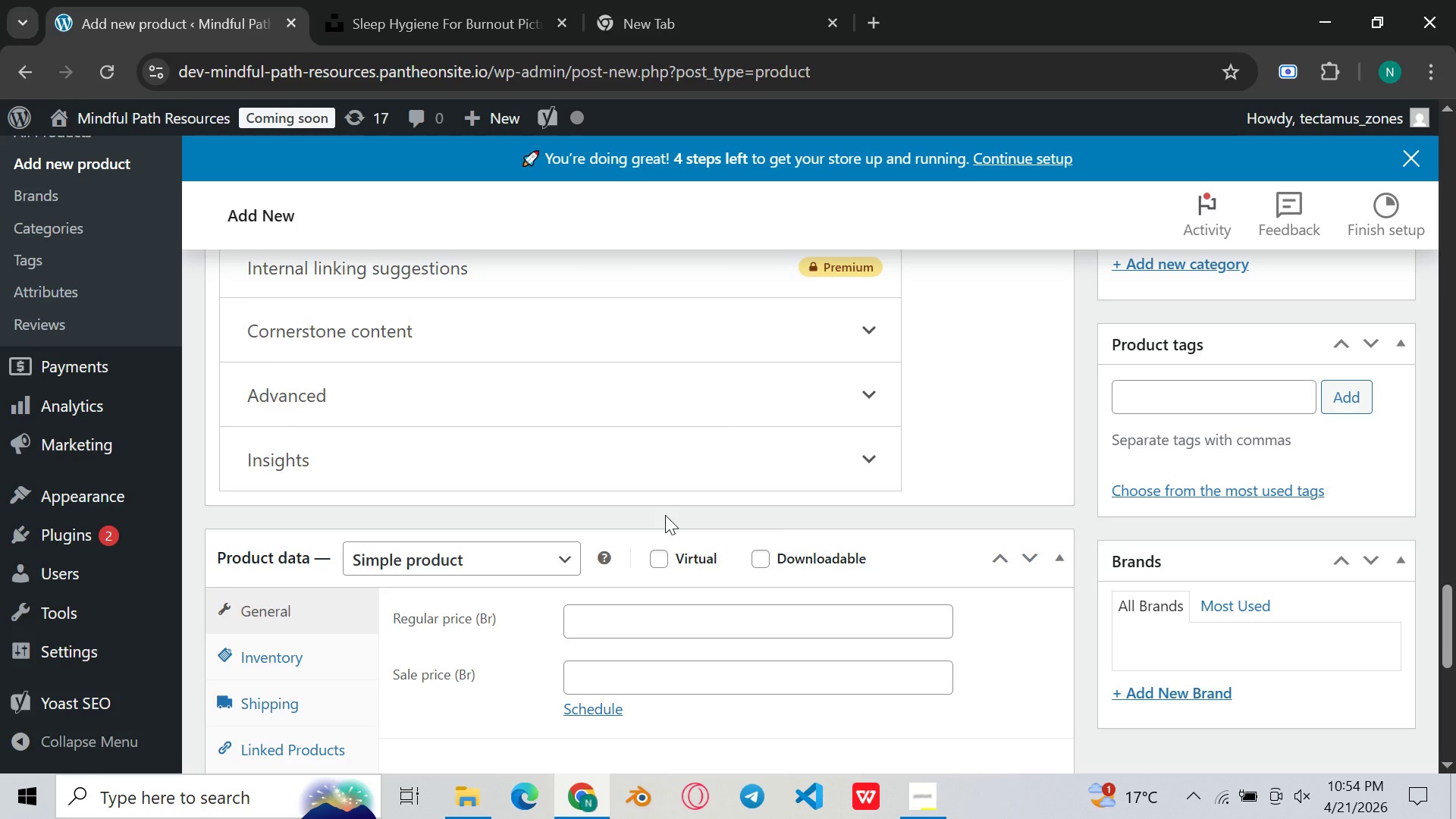 
wait(48.33)
 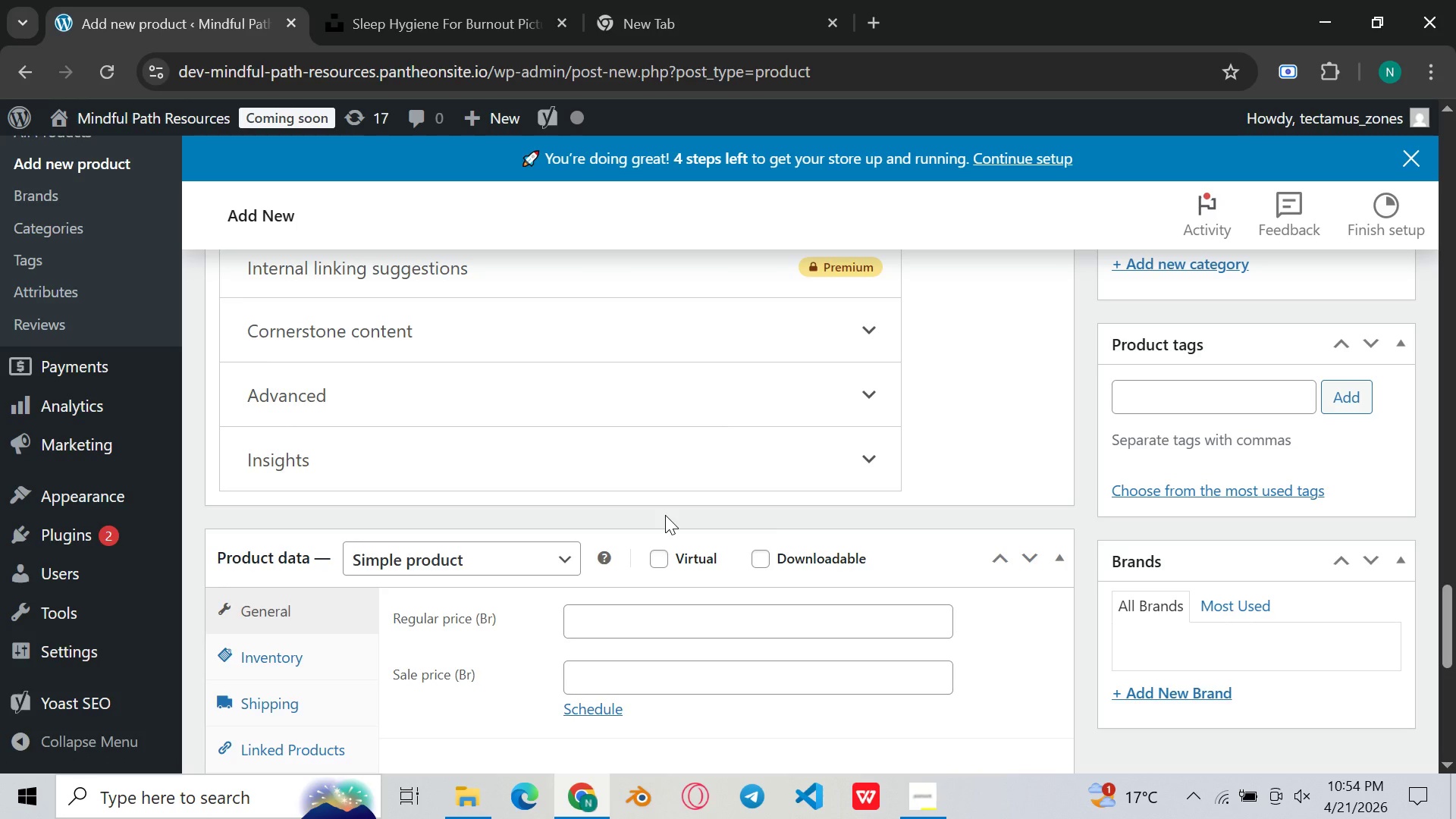 
scroll: coordinate [665, 515], scroll_direction: down, amount: 3.0
 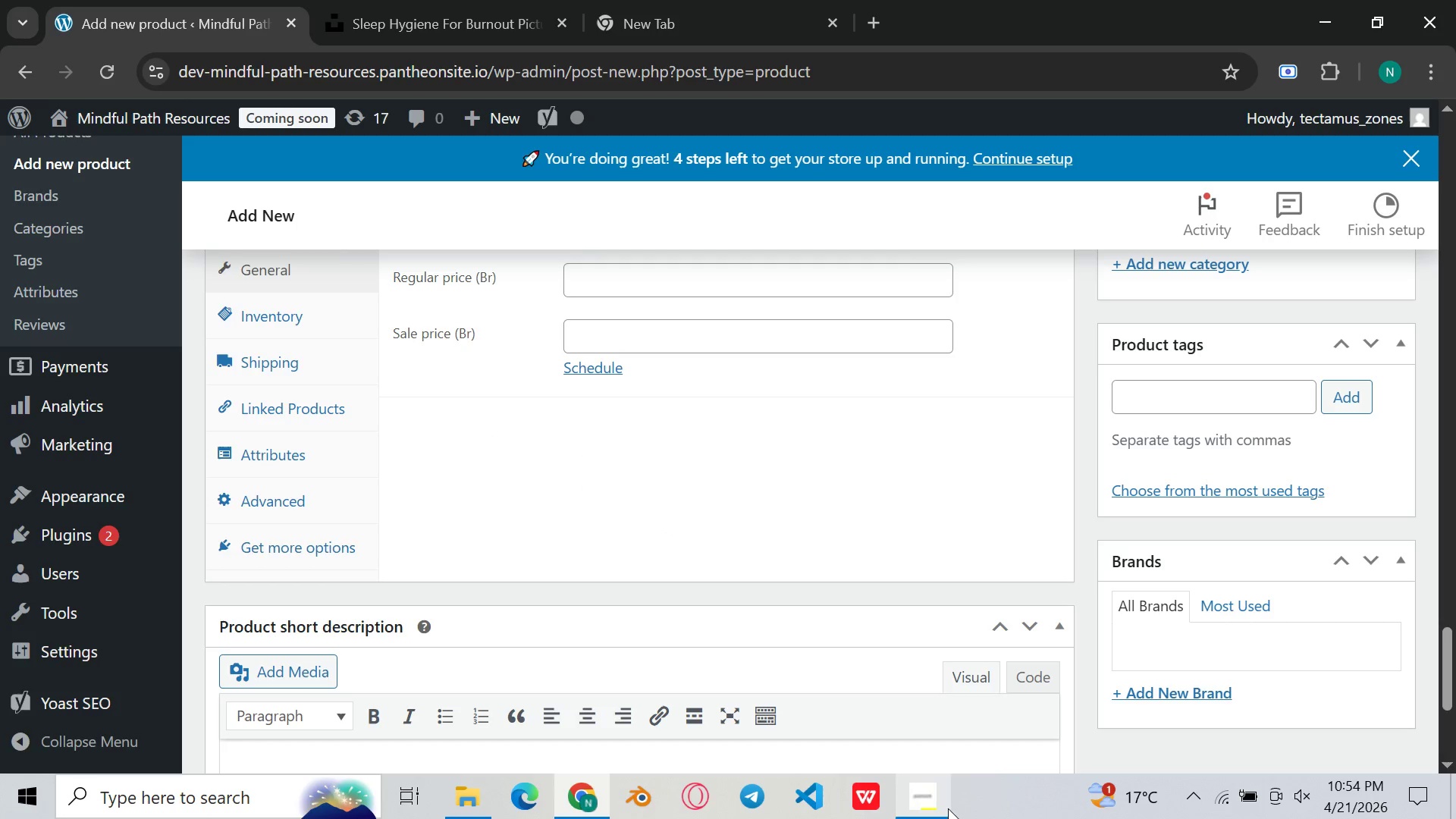 
left_click([930, 803])